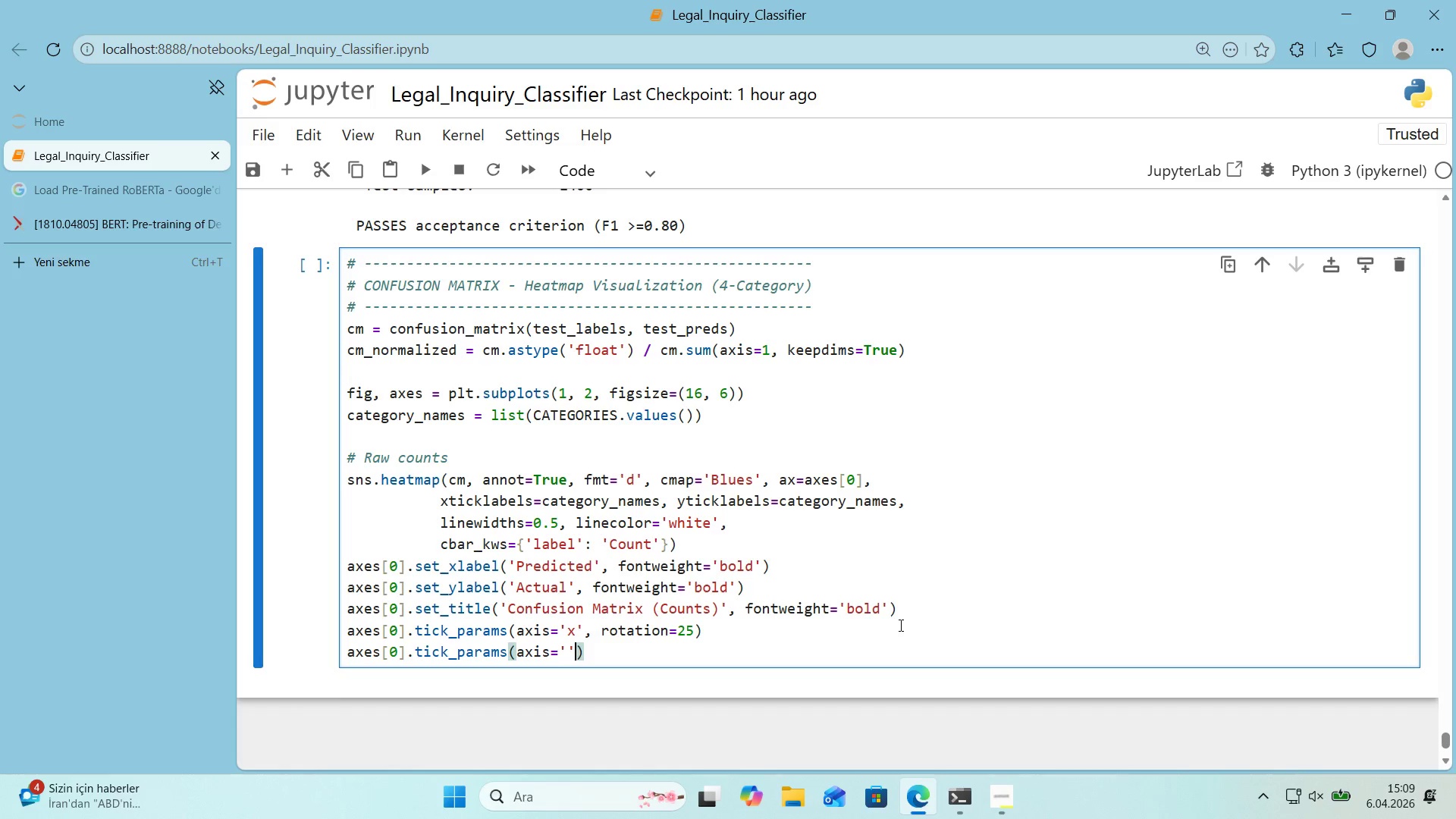 
key(ArrowLeft)
 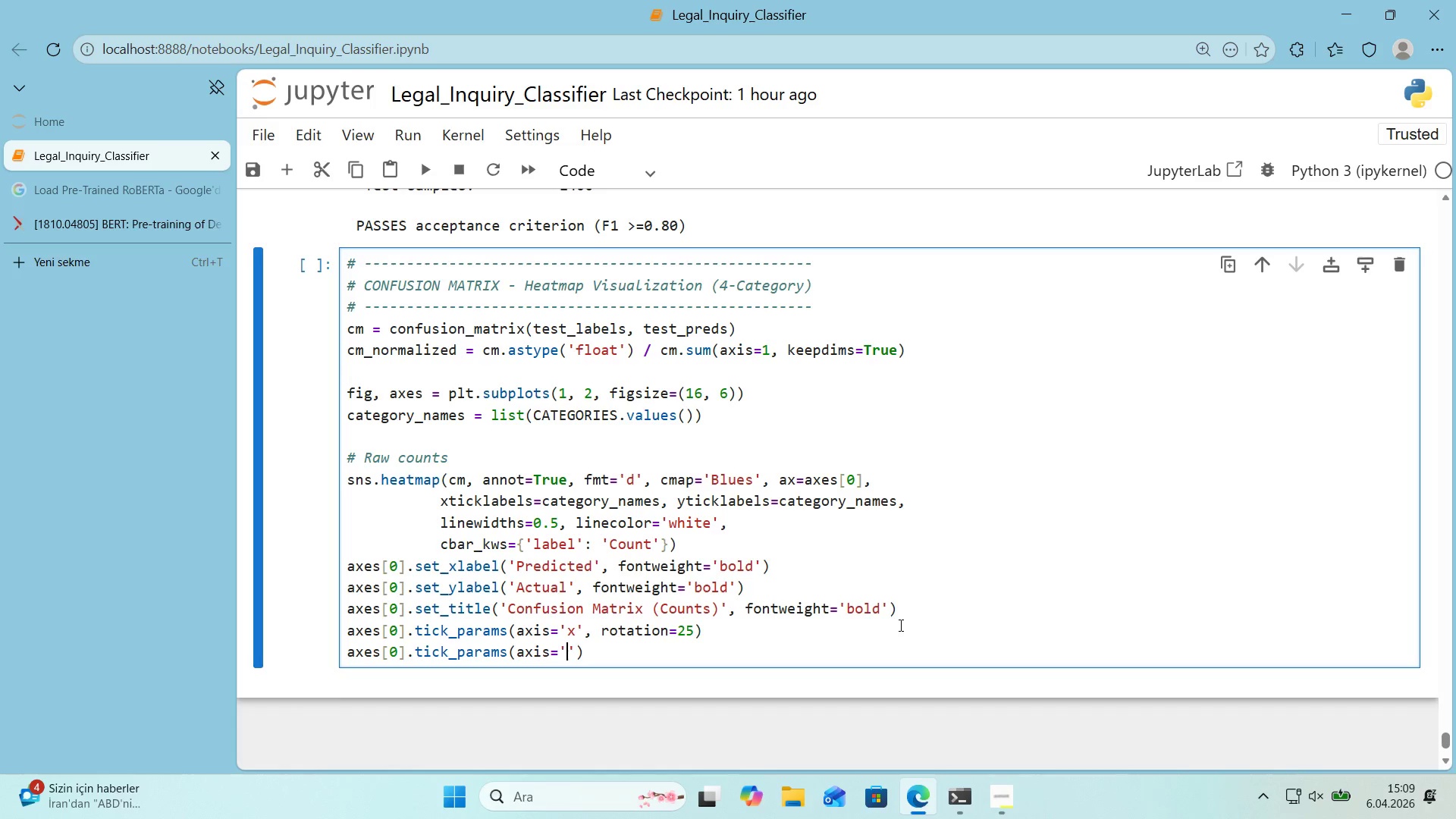 
key(Y)
 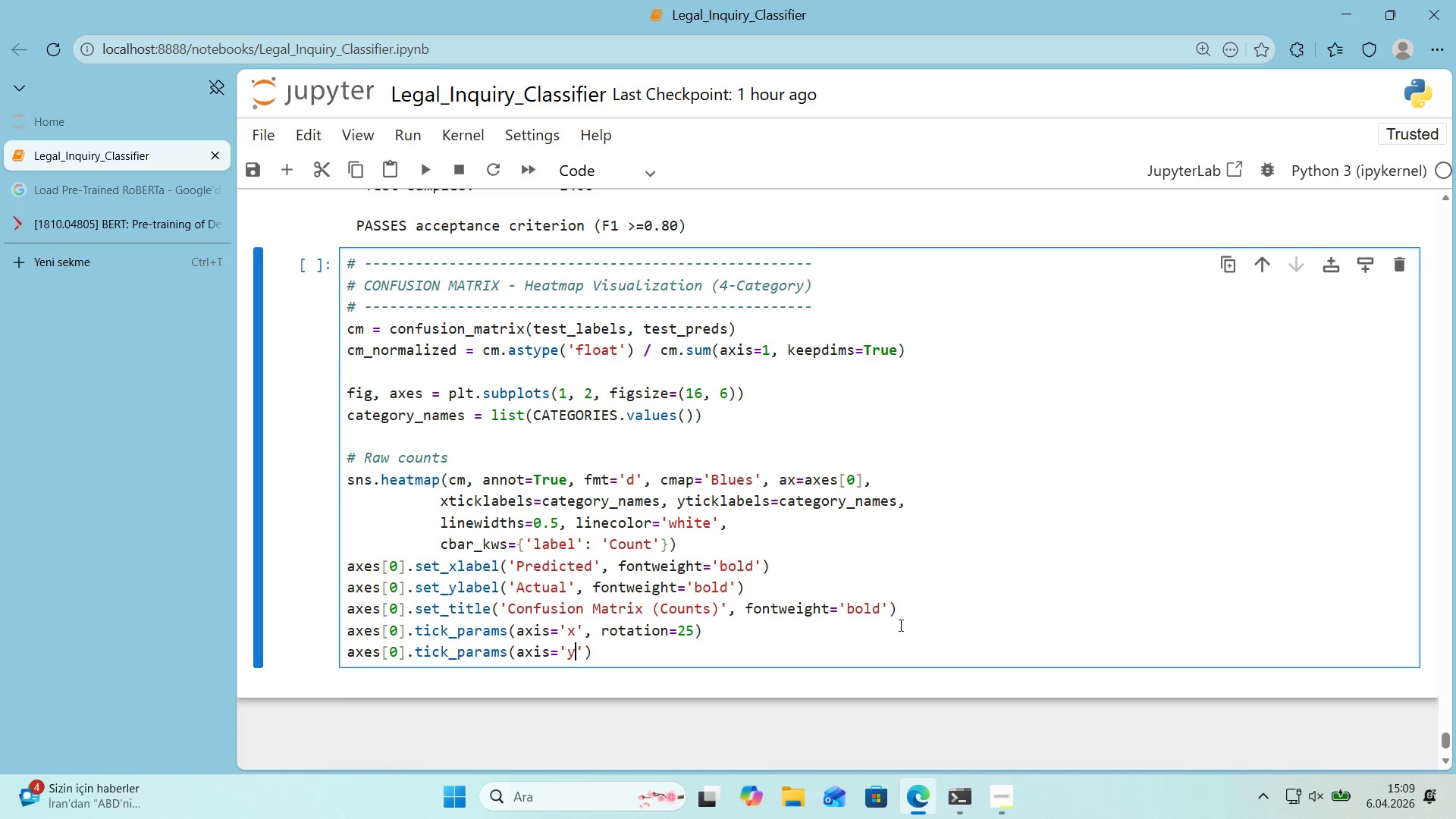 
key(ArrowRight)
 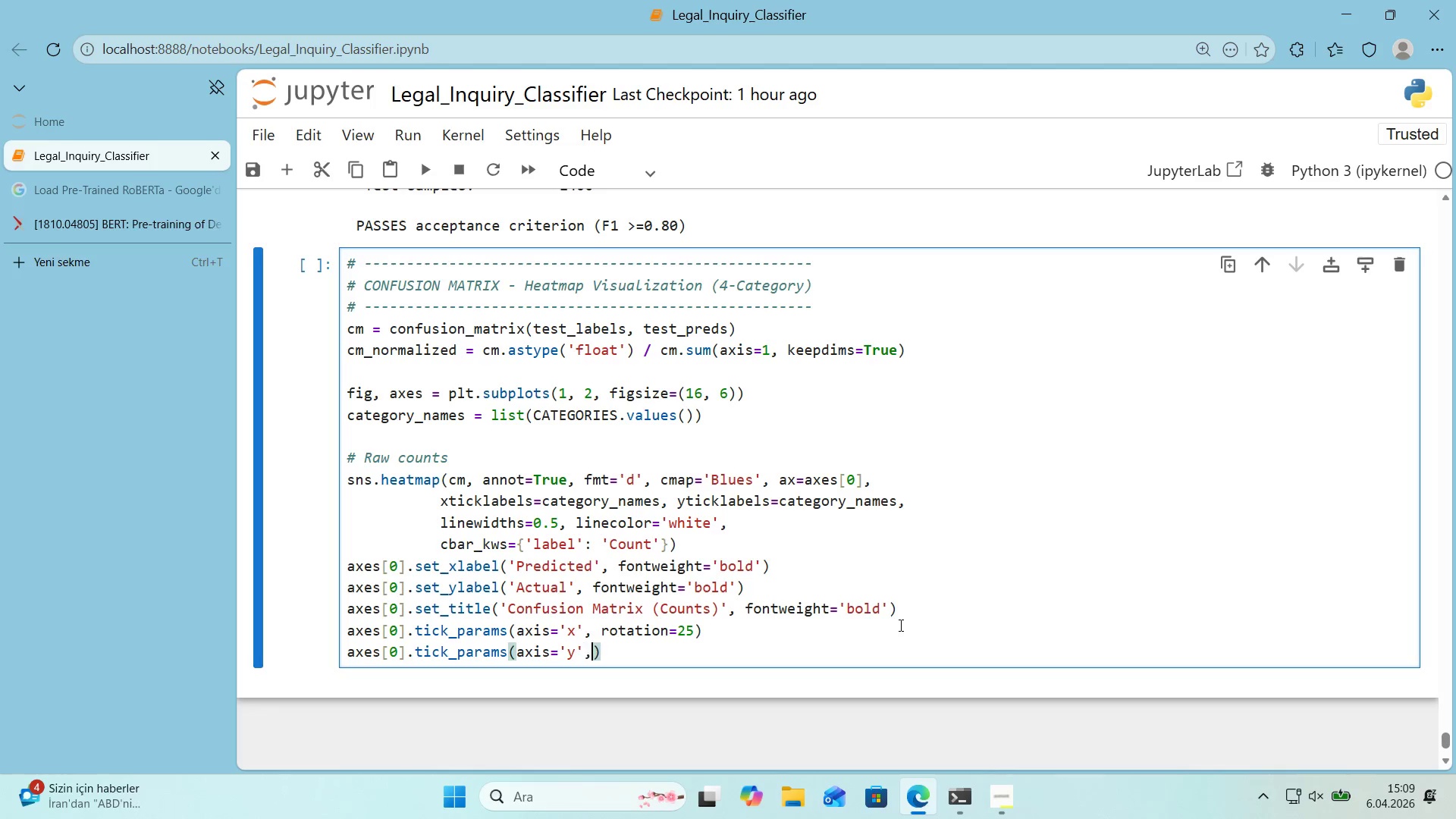 
type(, rotat'on)0)
 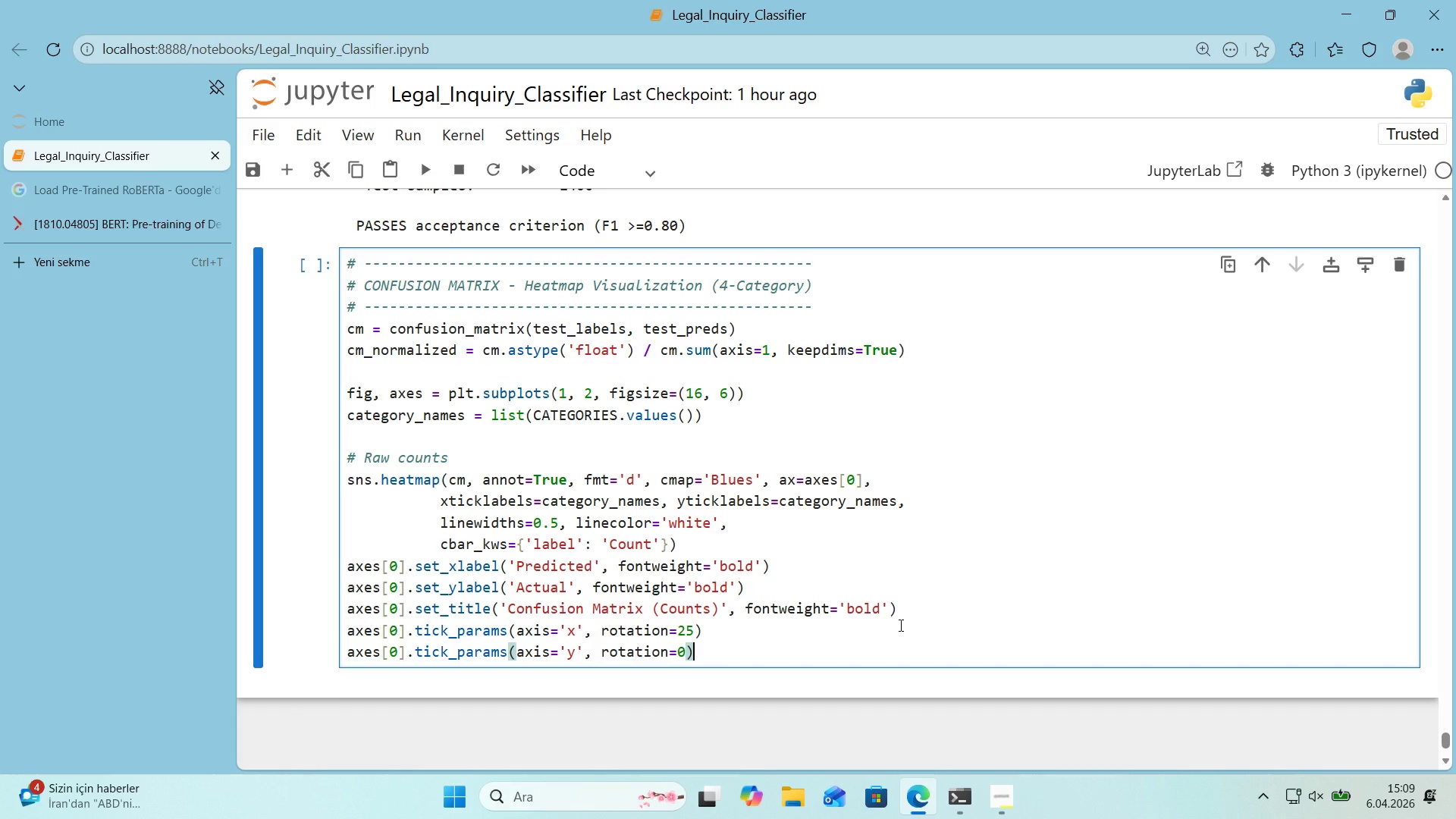 
 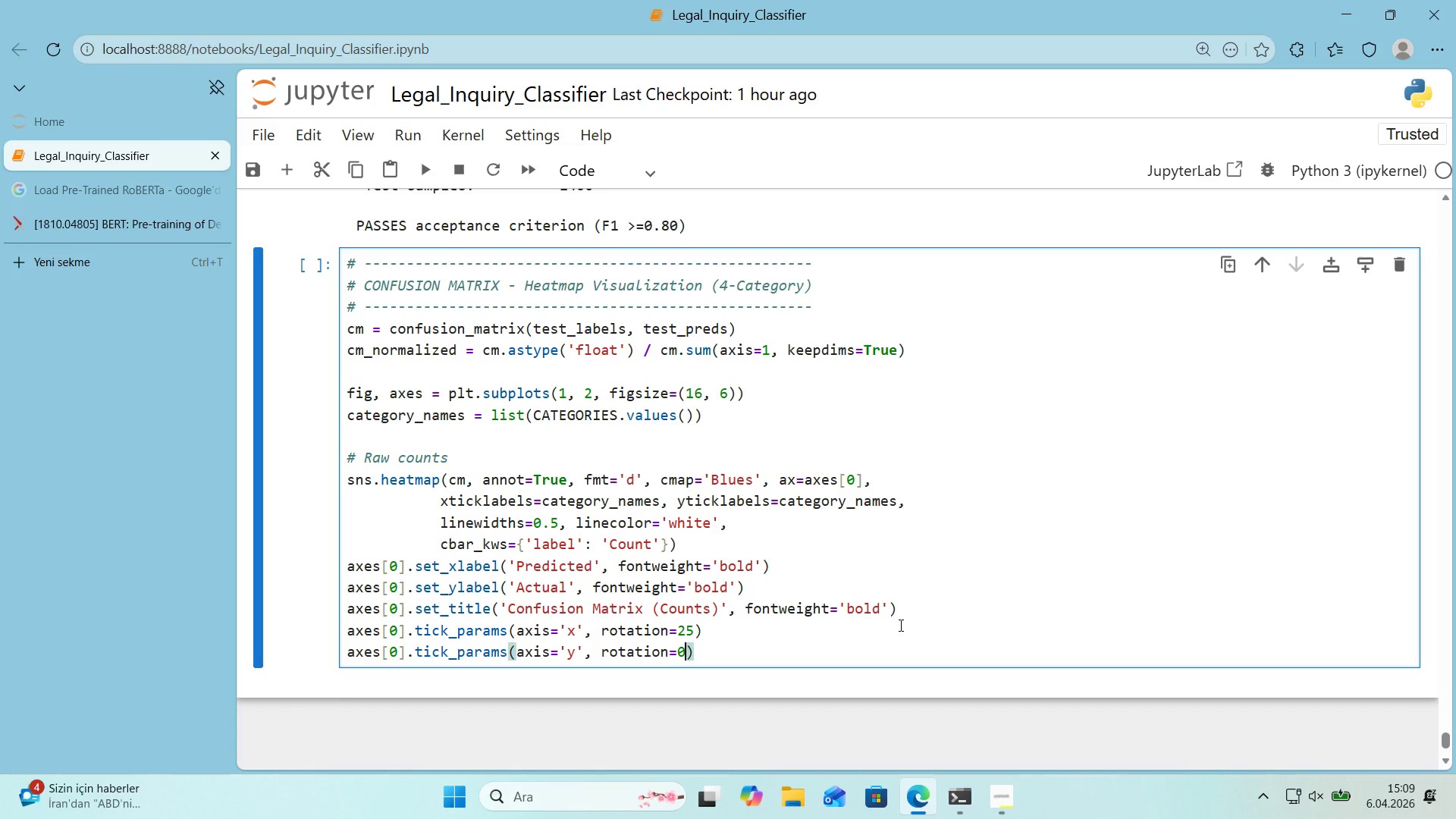 
key(ArrowRight)
 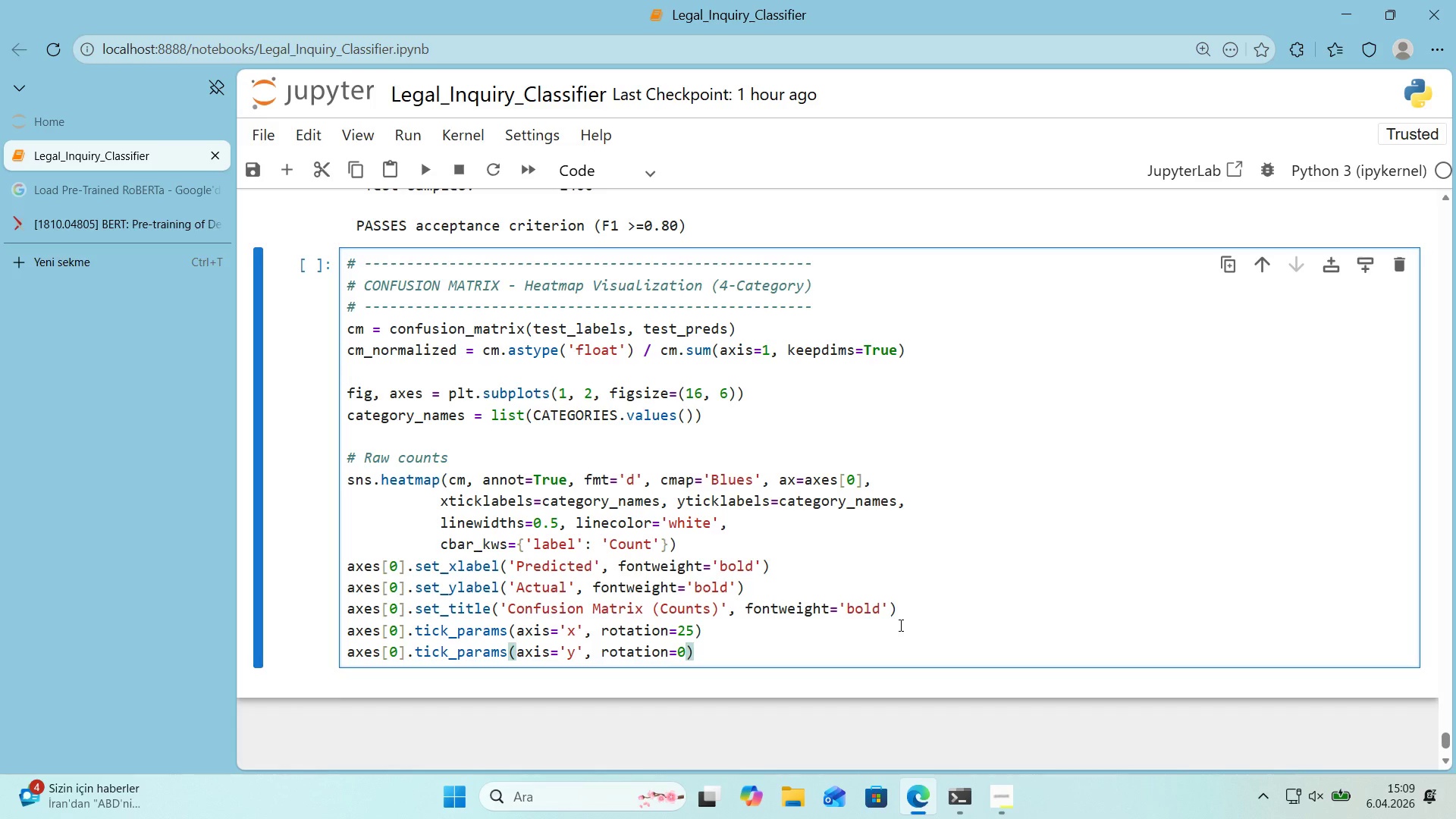 
key(ArrowLeft)
 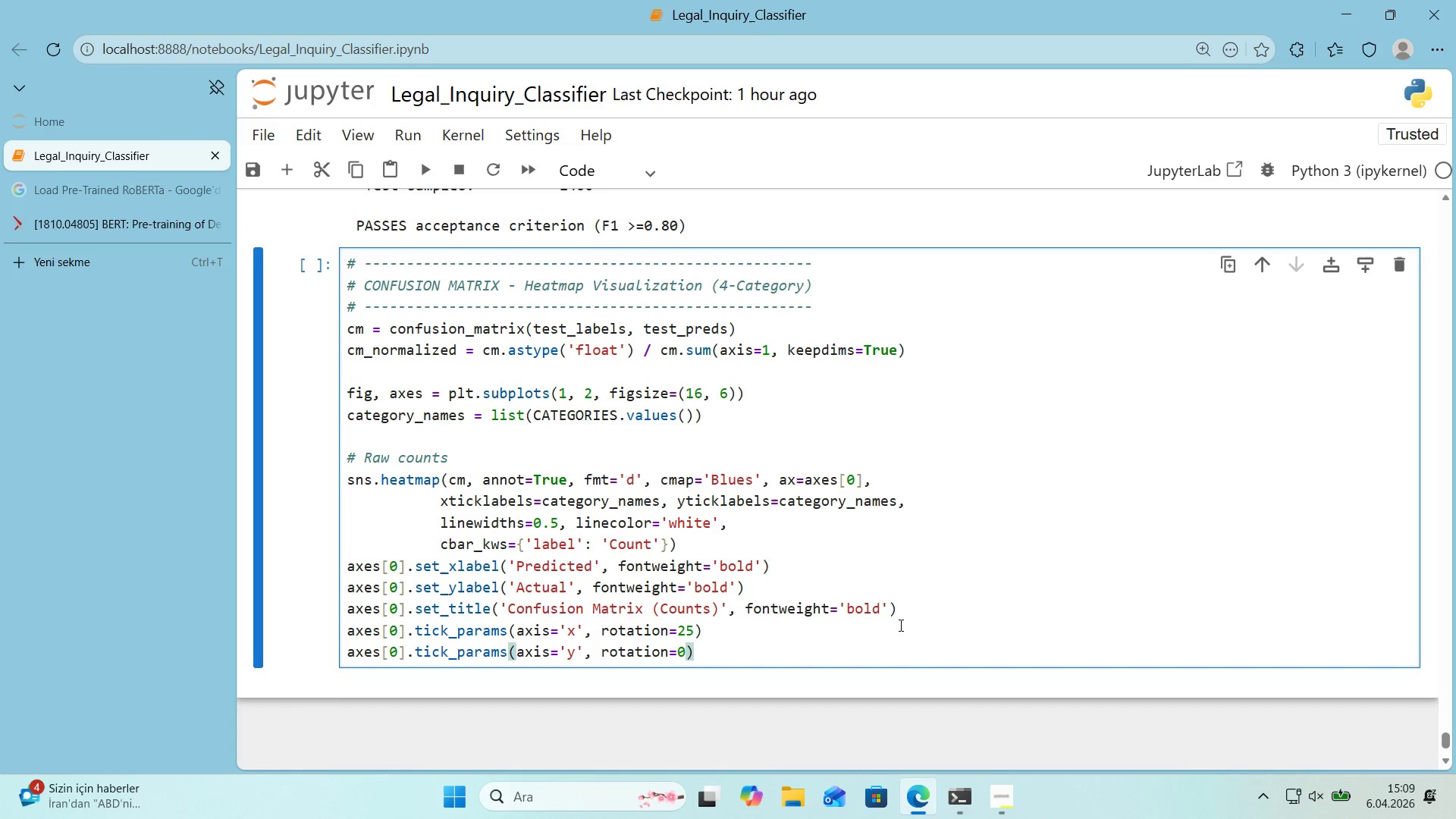 
key(ArrowRight)
 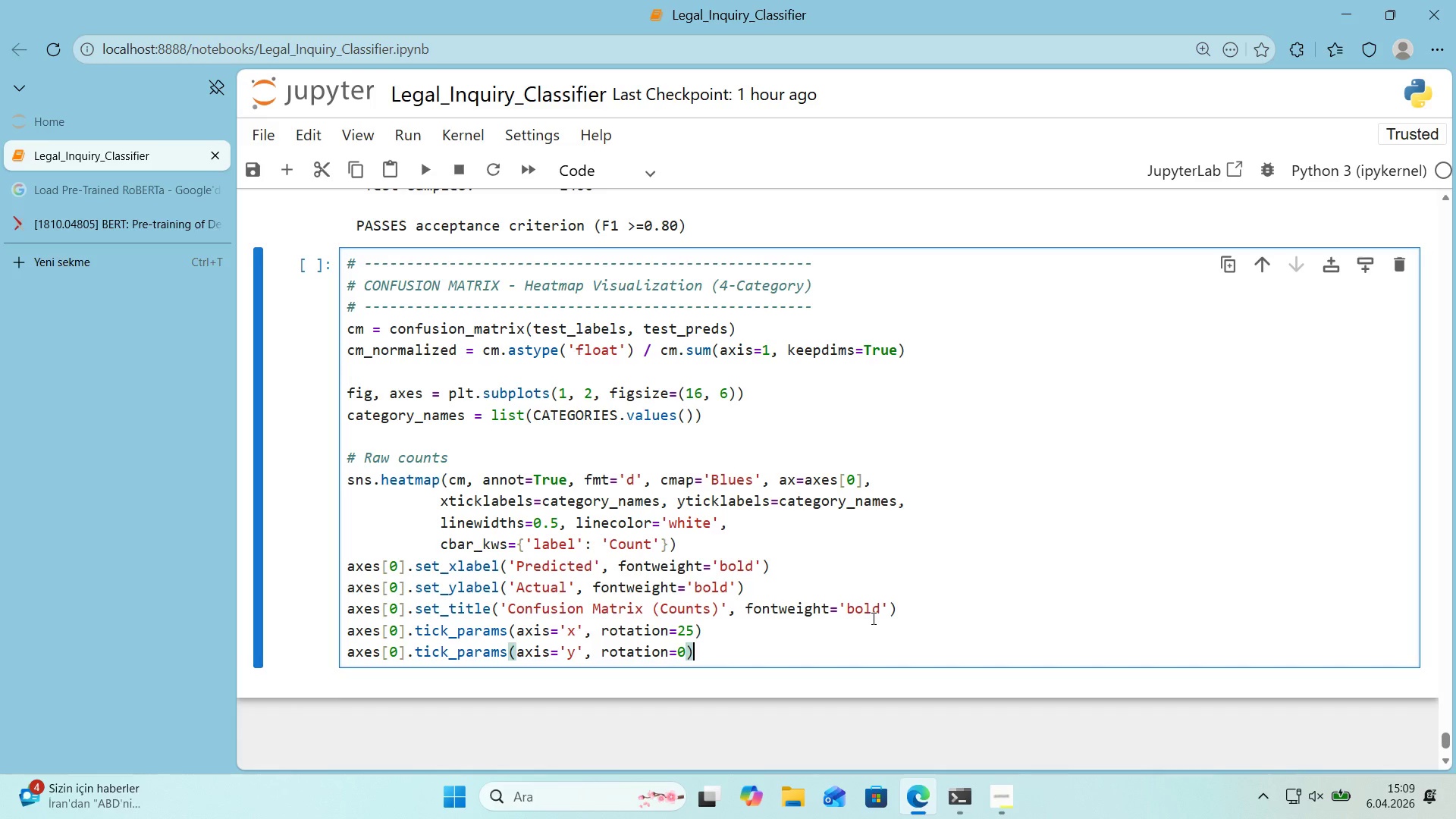 
wait(6.55)
 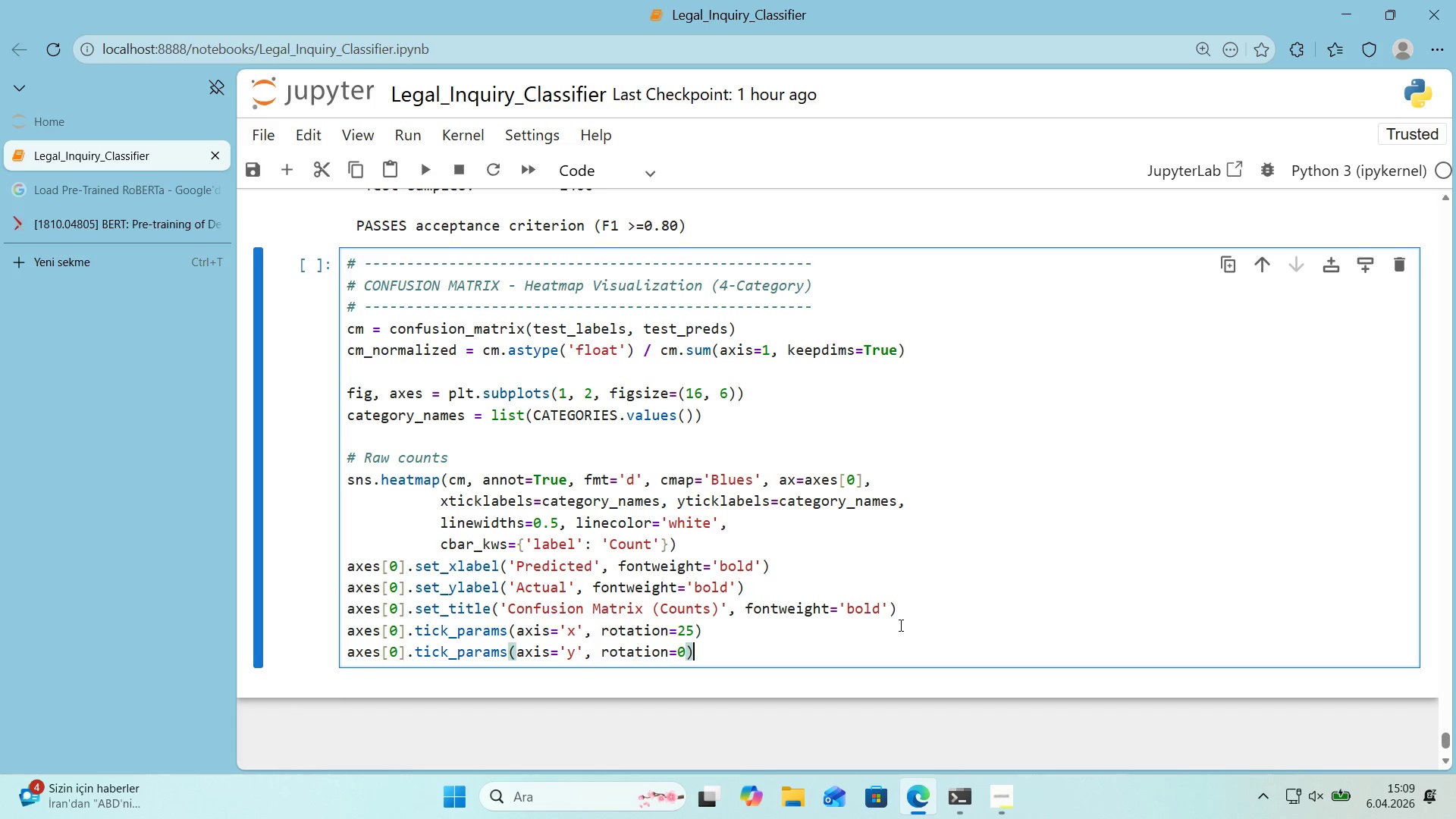 
scroll: coordinate [868, 619], scroll_direction: down, amount: 1.0
 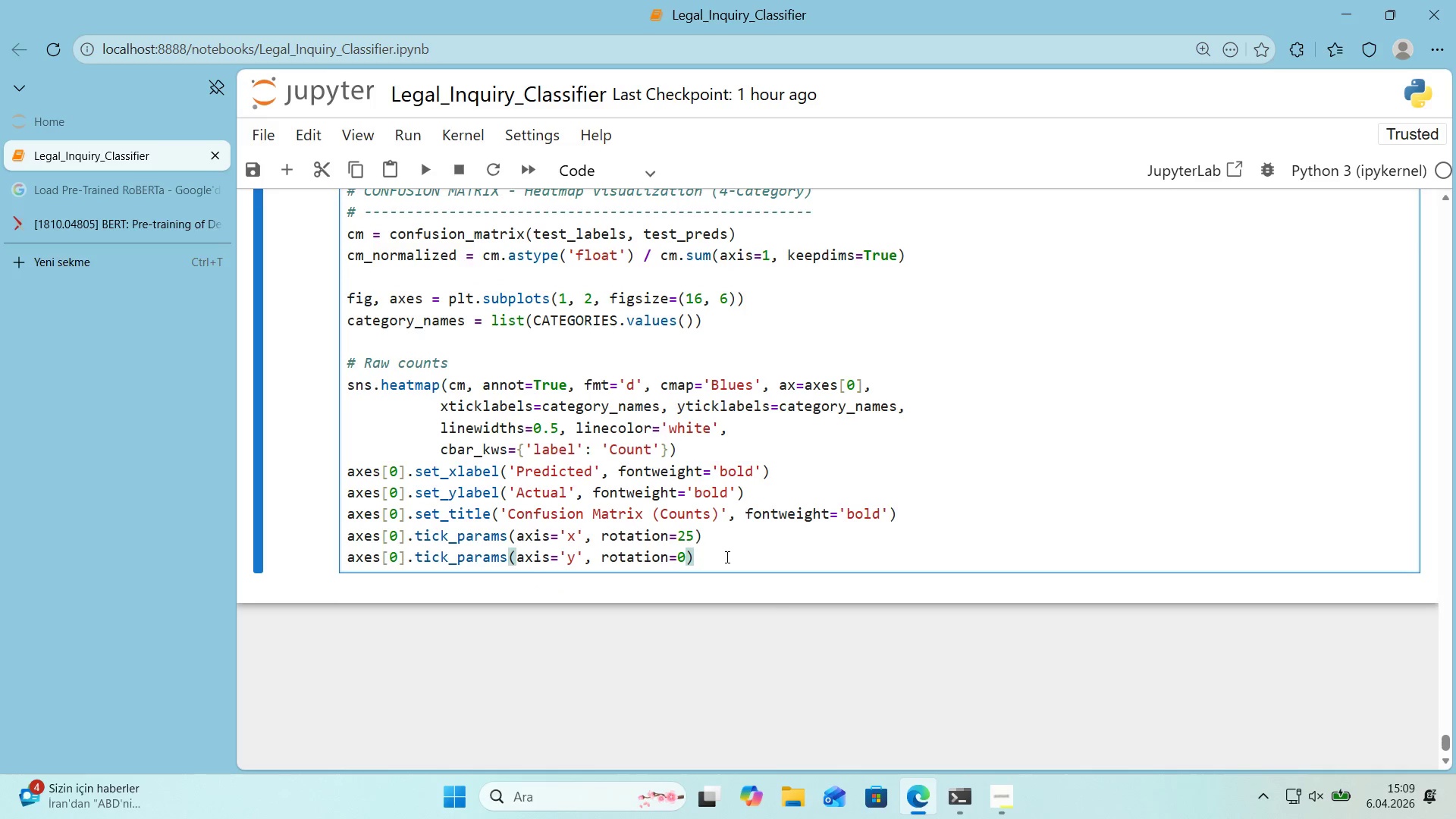 
left_click([726, 557])
 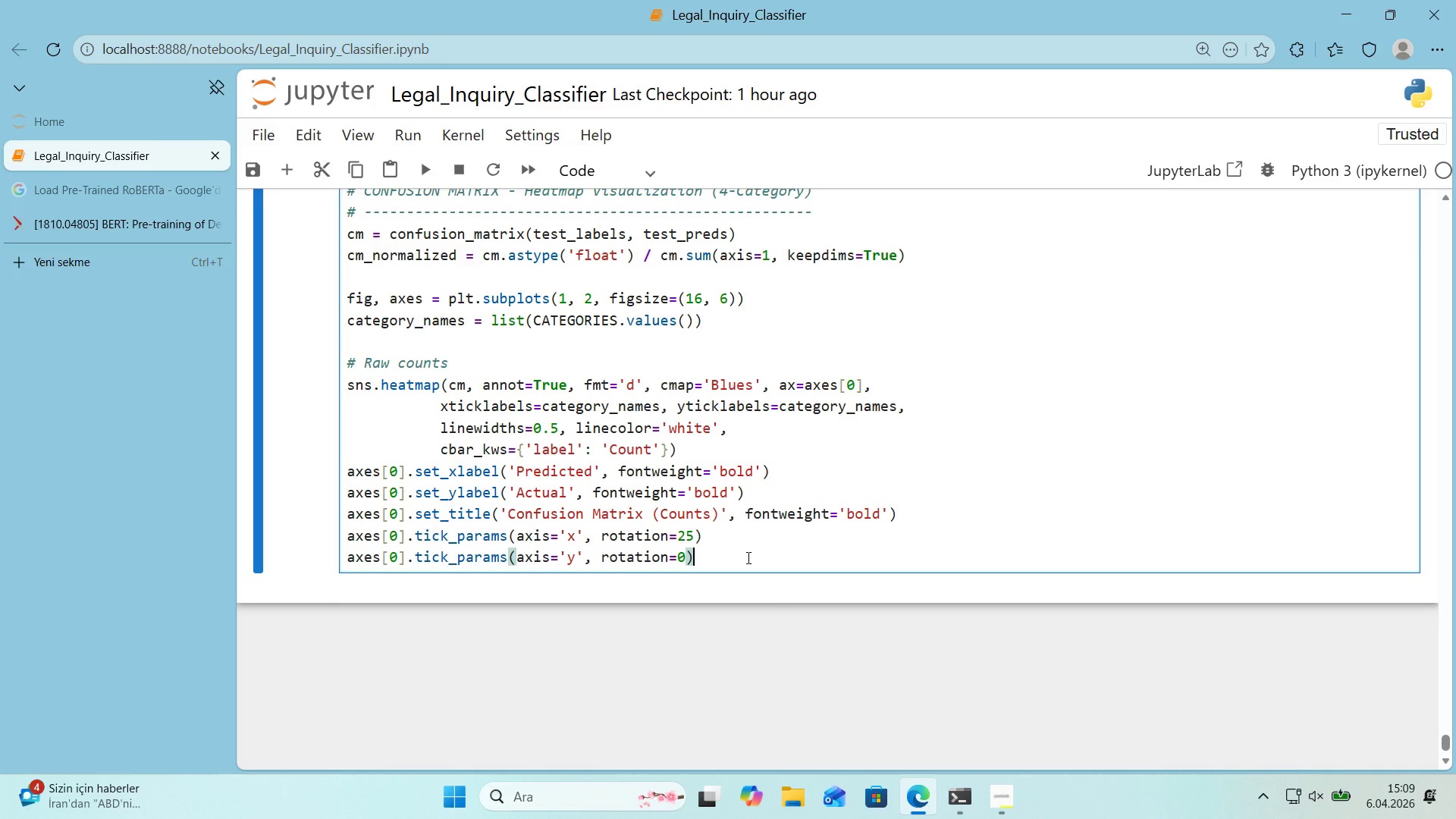 
key(Enter)
 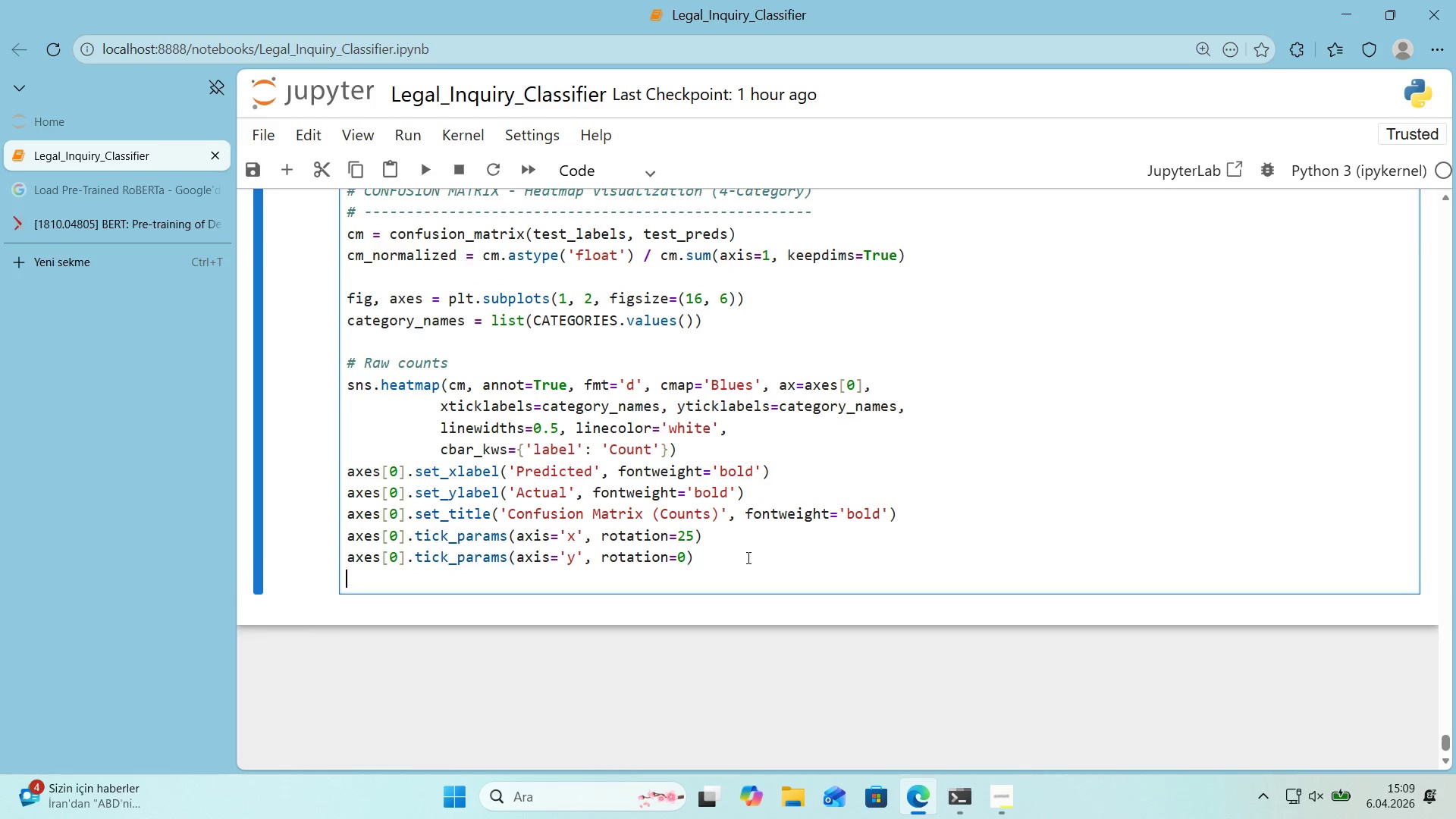 
key(Enter)
 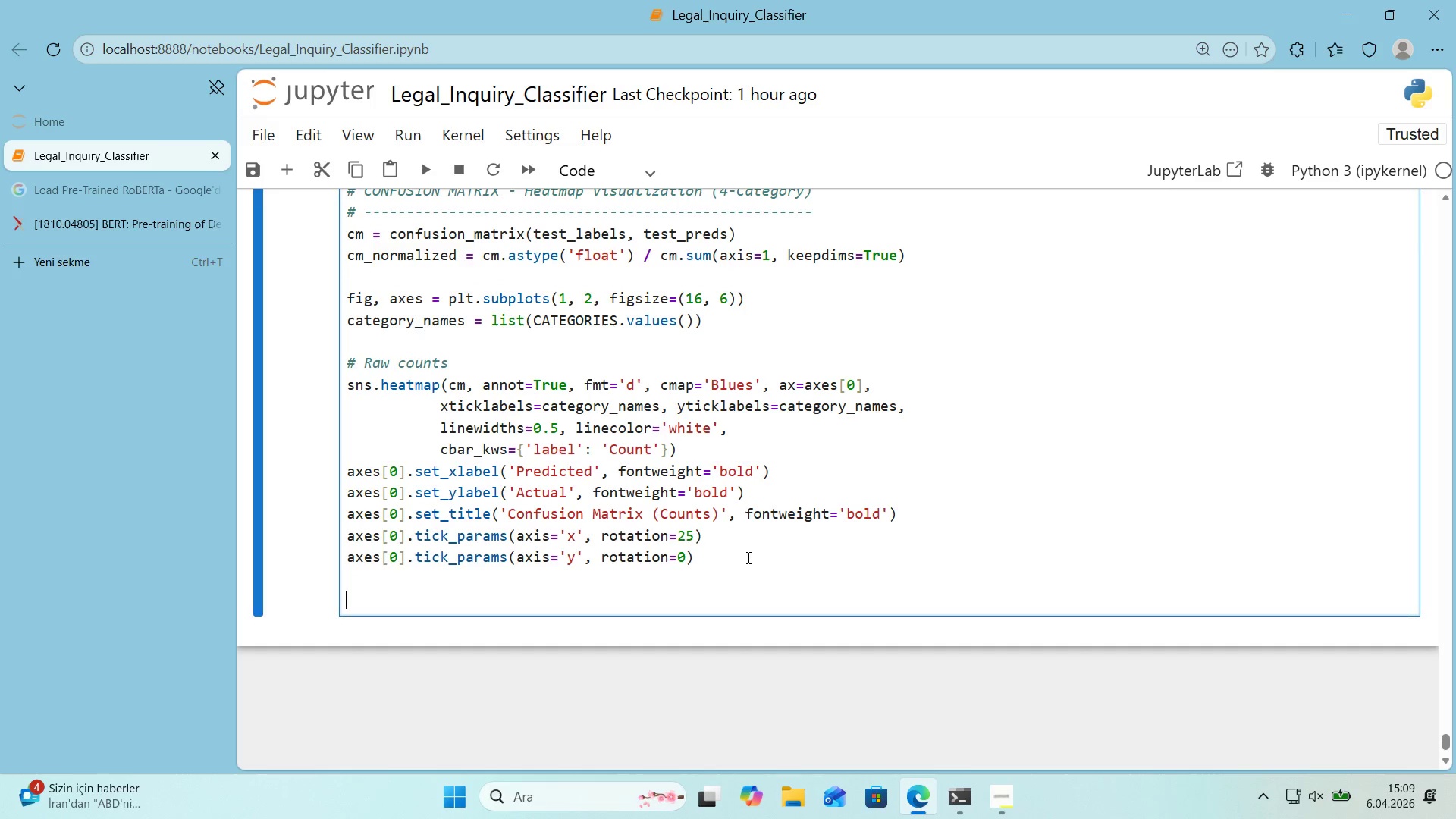 
key(Alt+Control+3)
 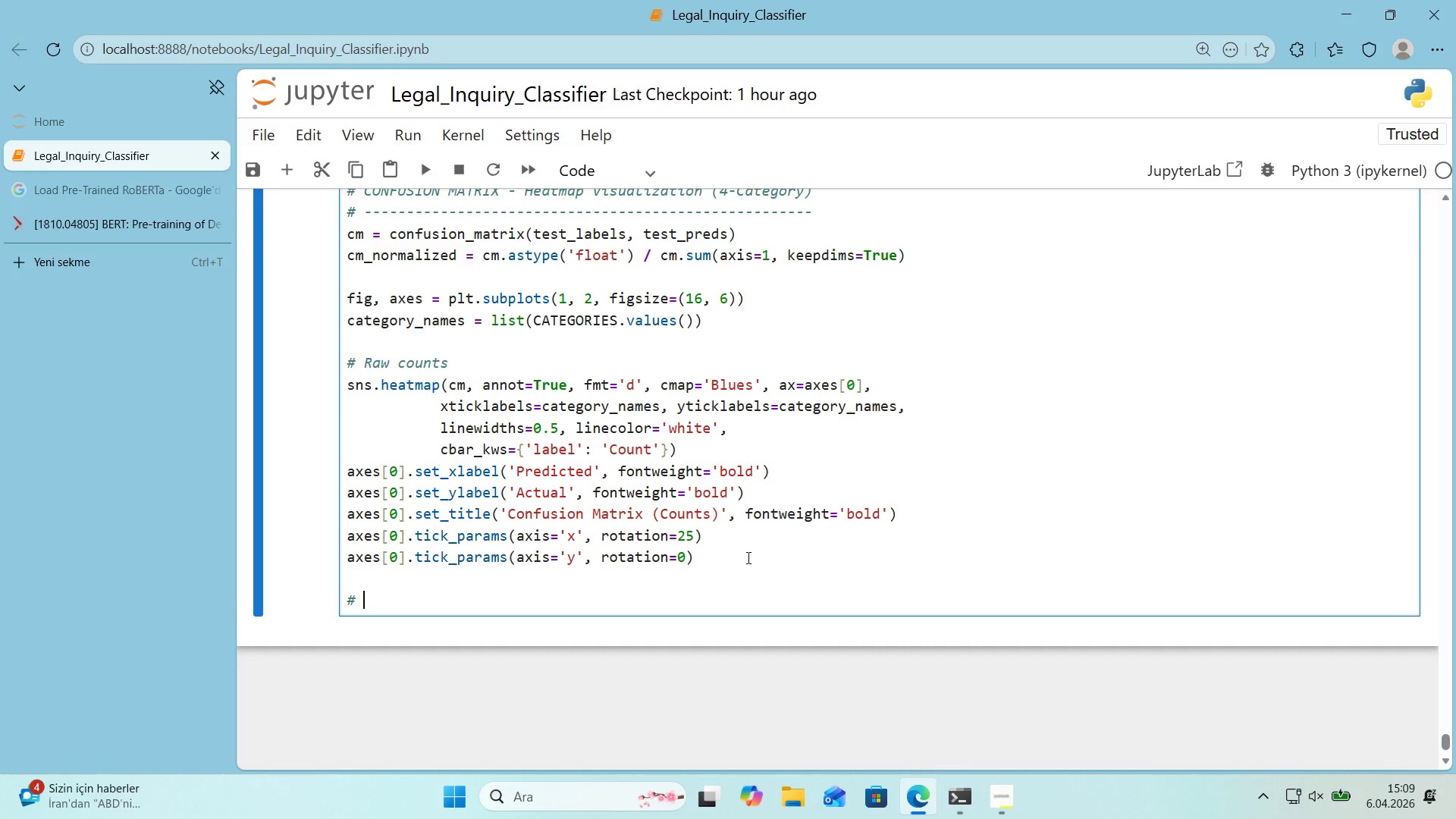 
type( Normal'zed *()
 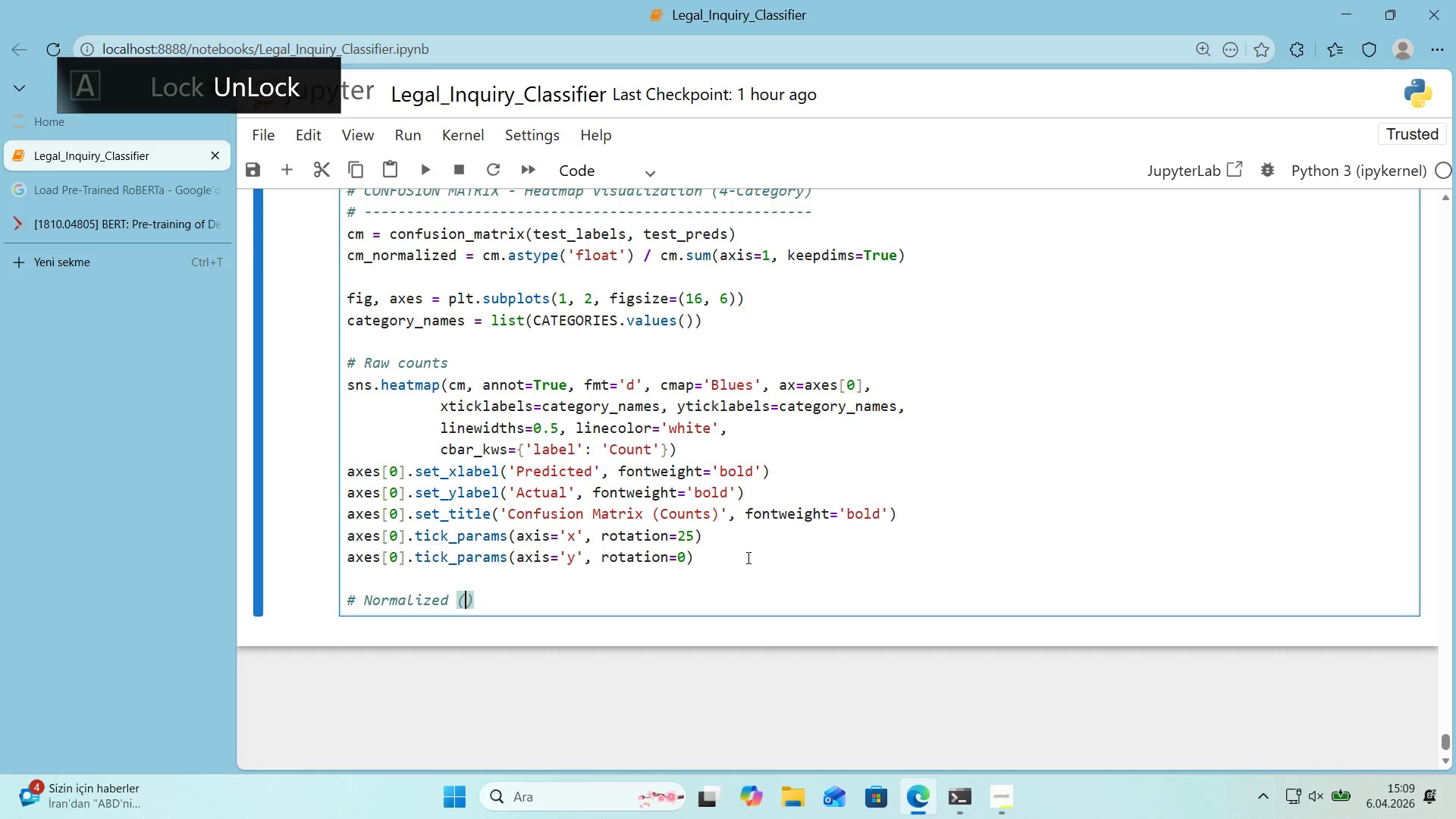 
 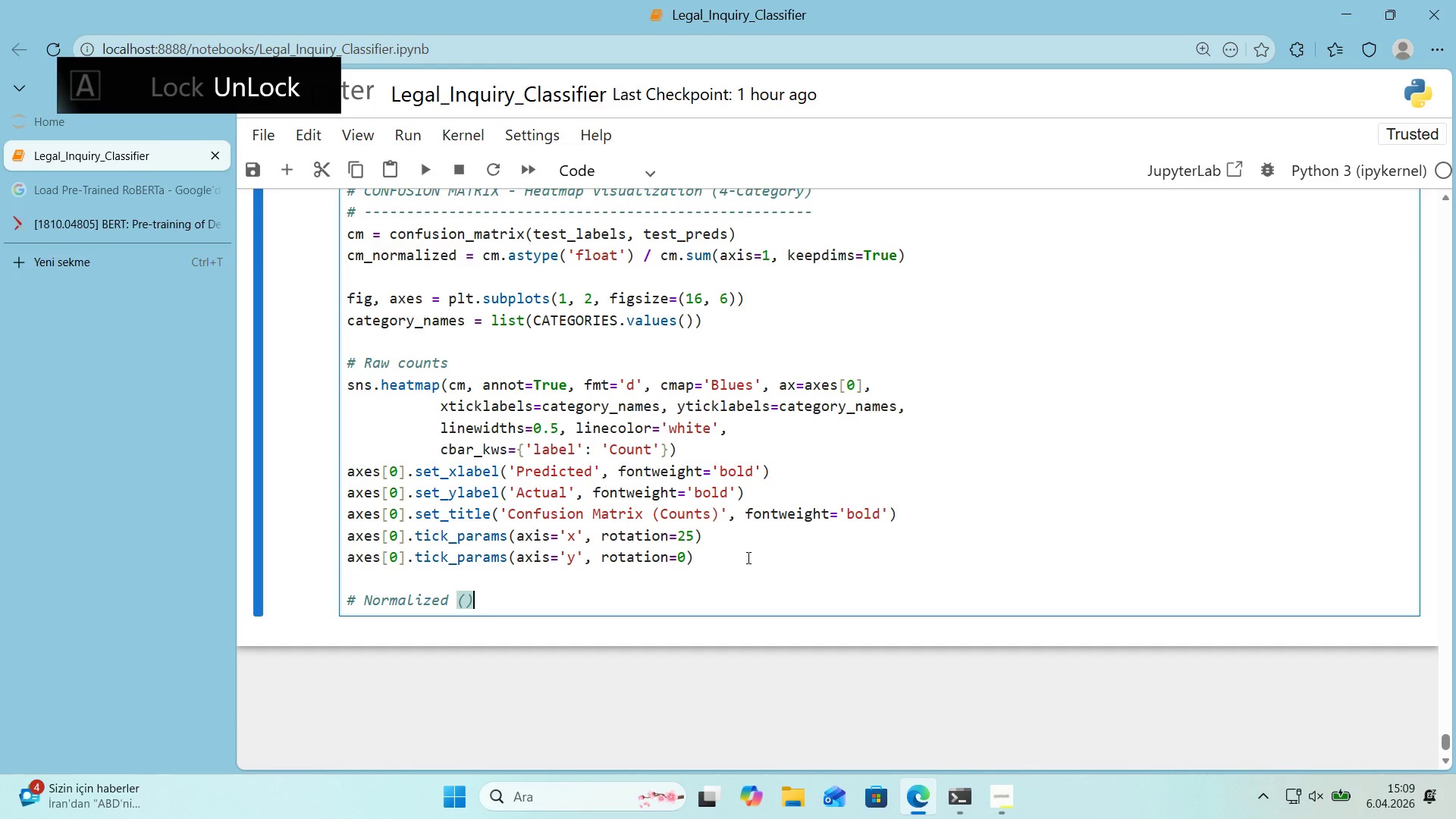 
key(ArrowLeft)
 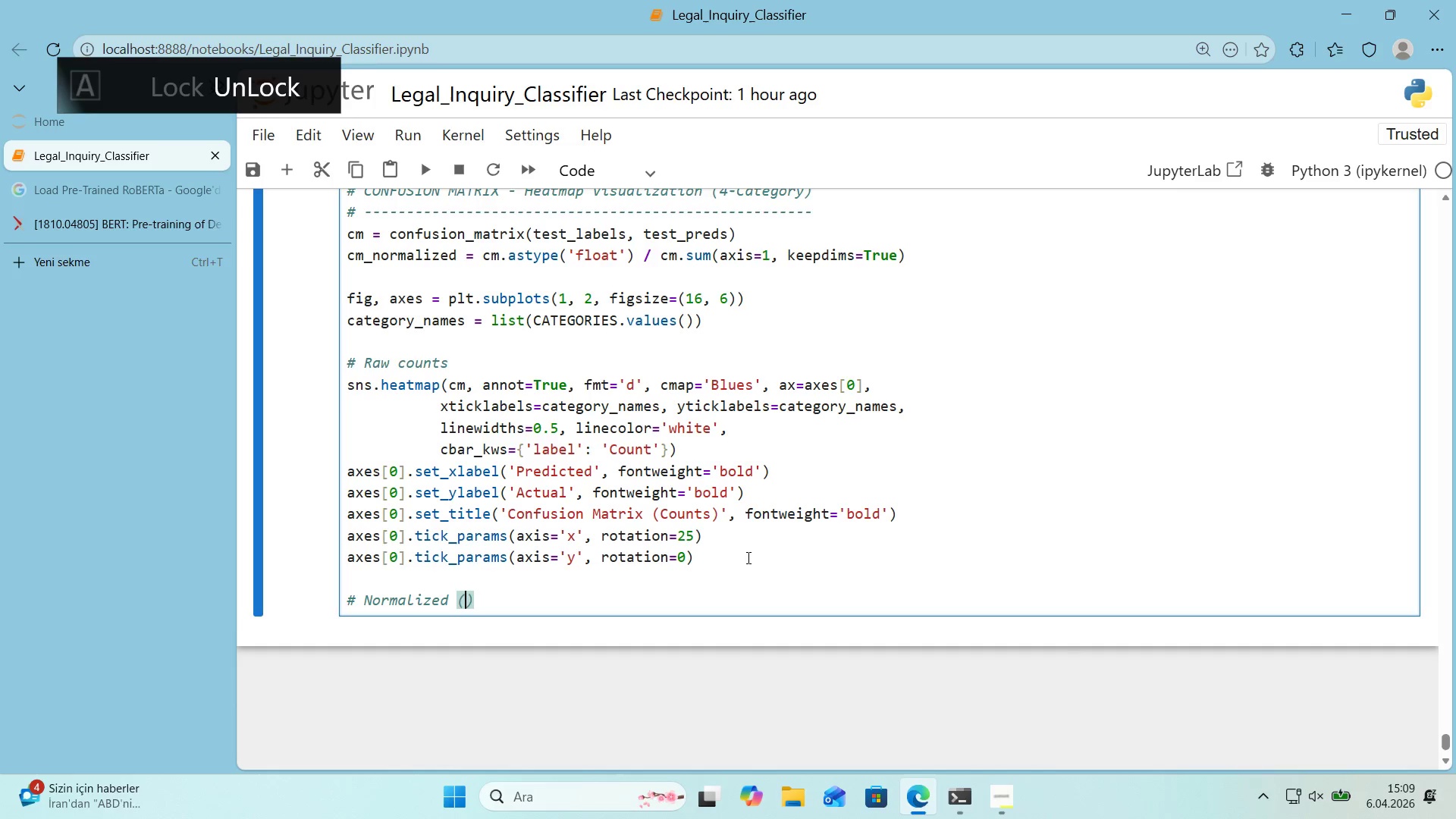 
type(percentages)
 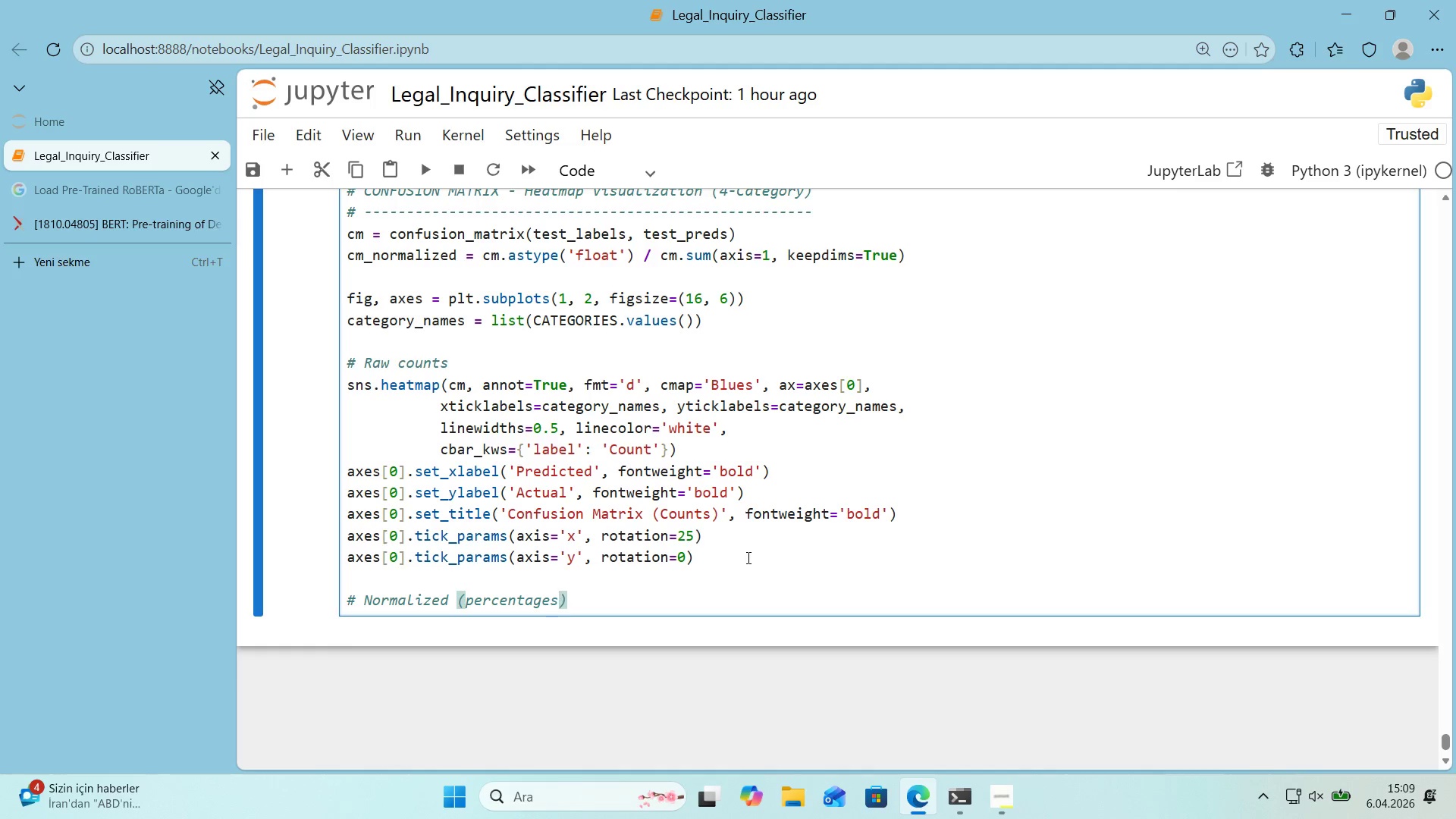 
key(ArrowRight)
 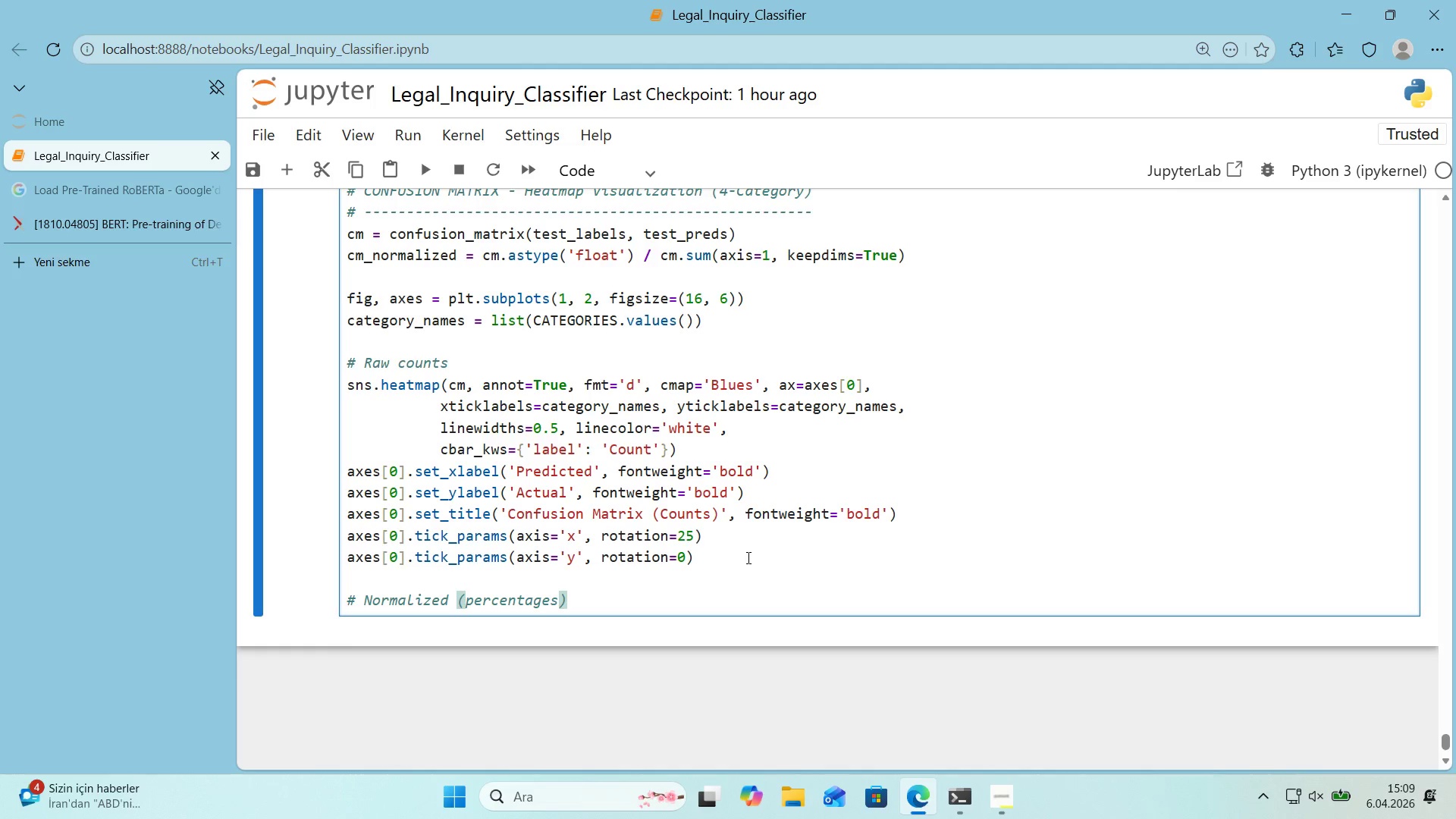 
key(Enter)
 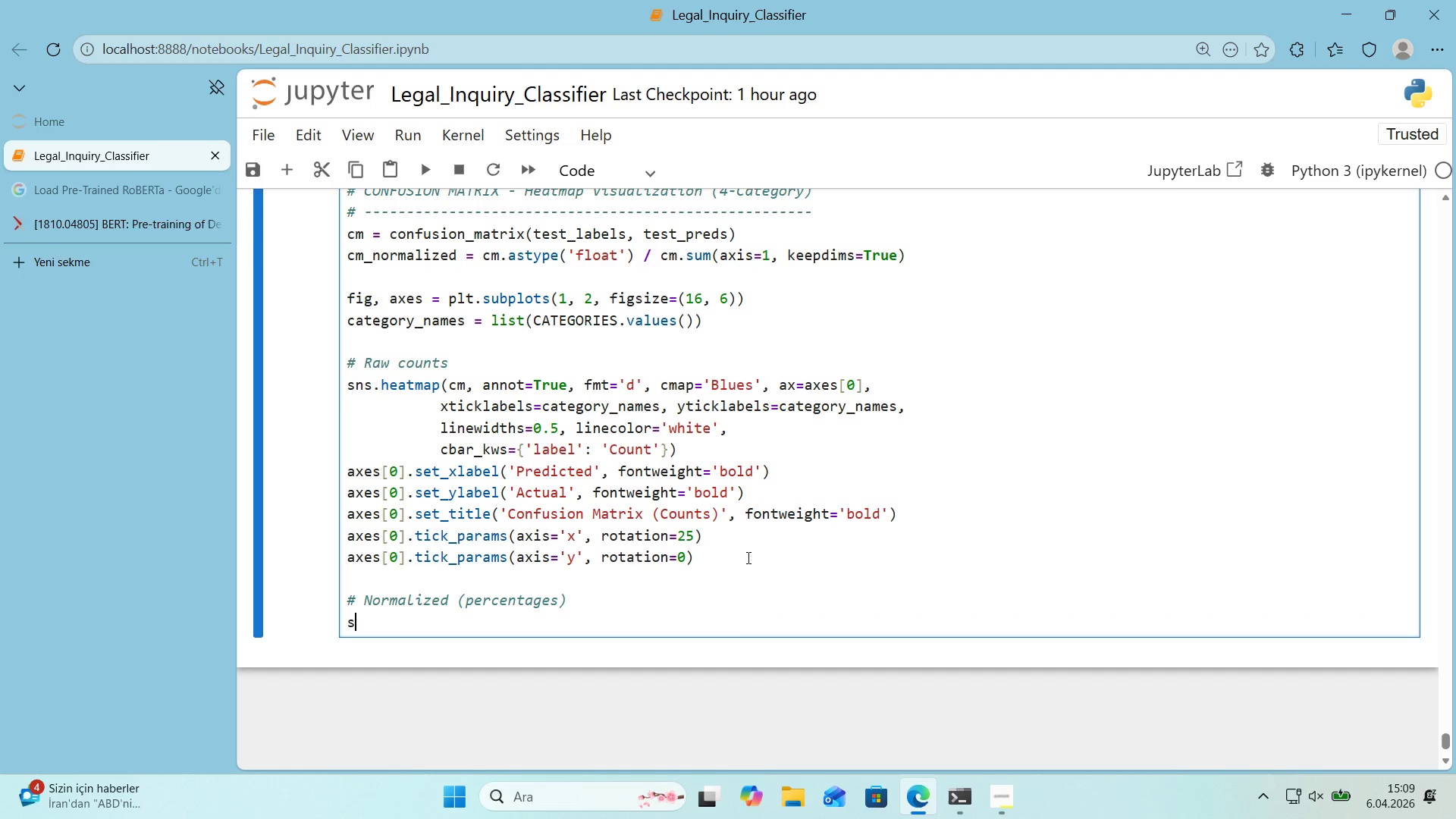 
type(sns.heatmap*()
 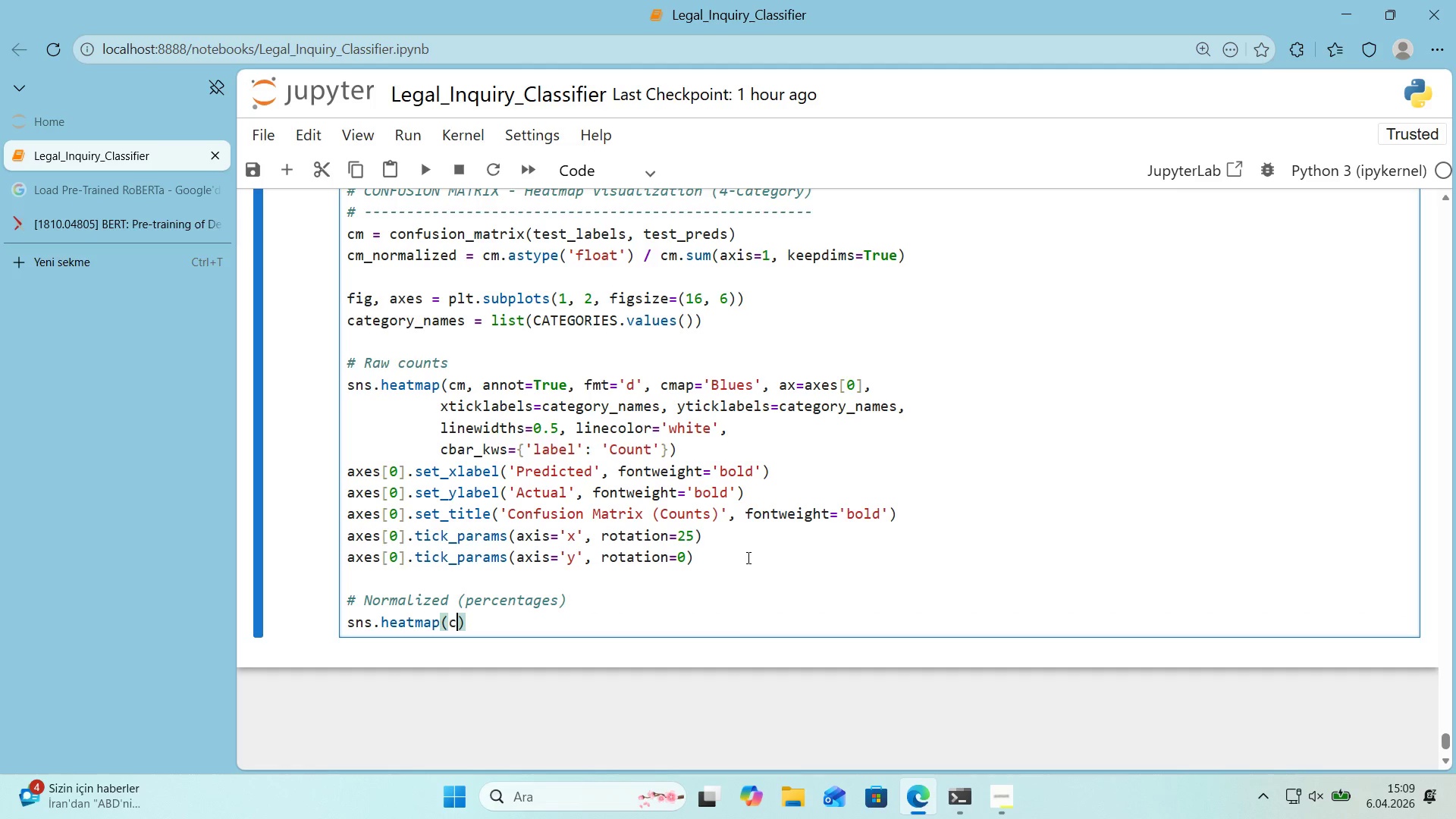 
 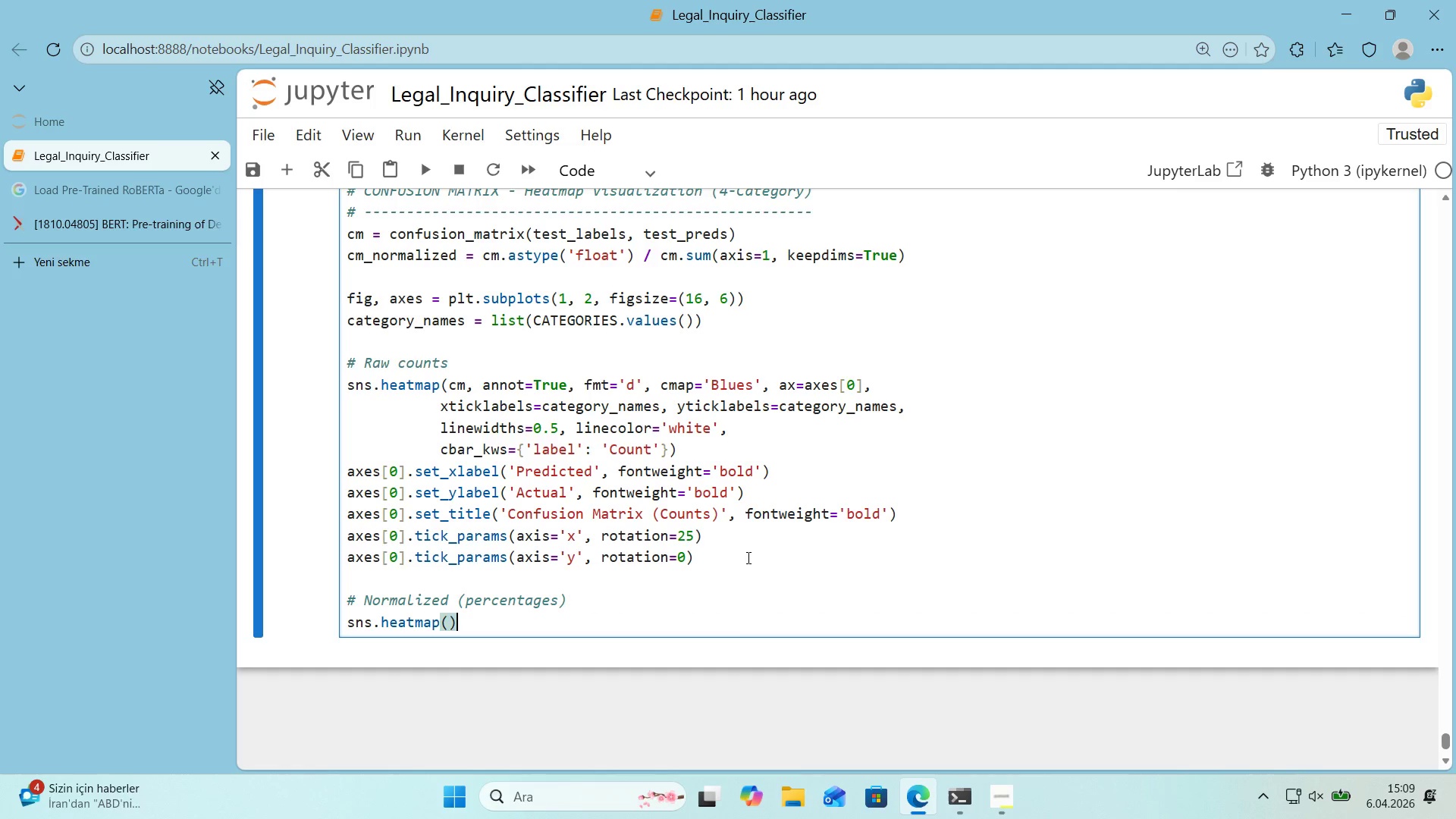 
key(ArrowLeft)
 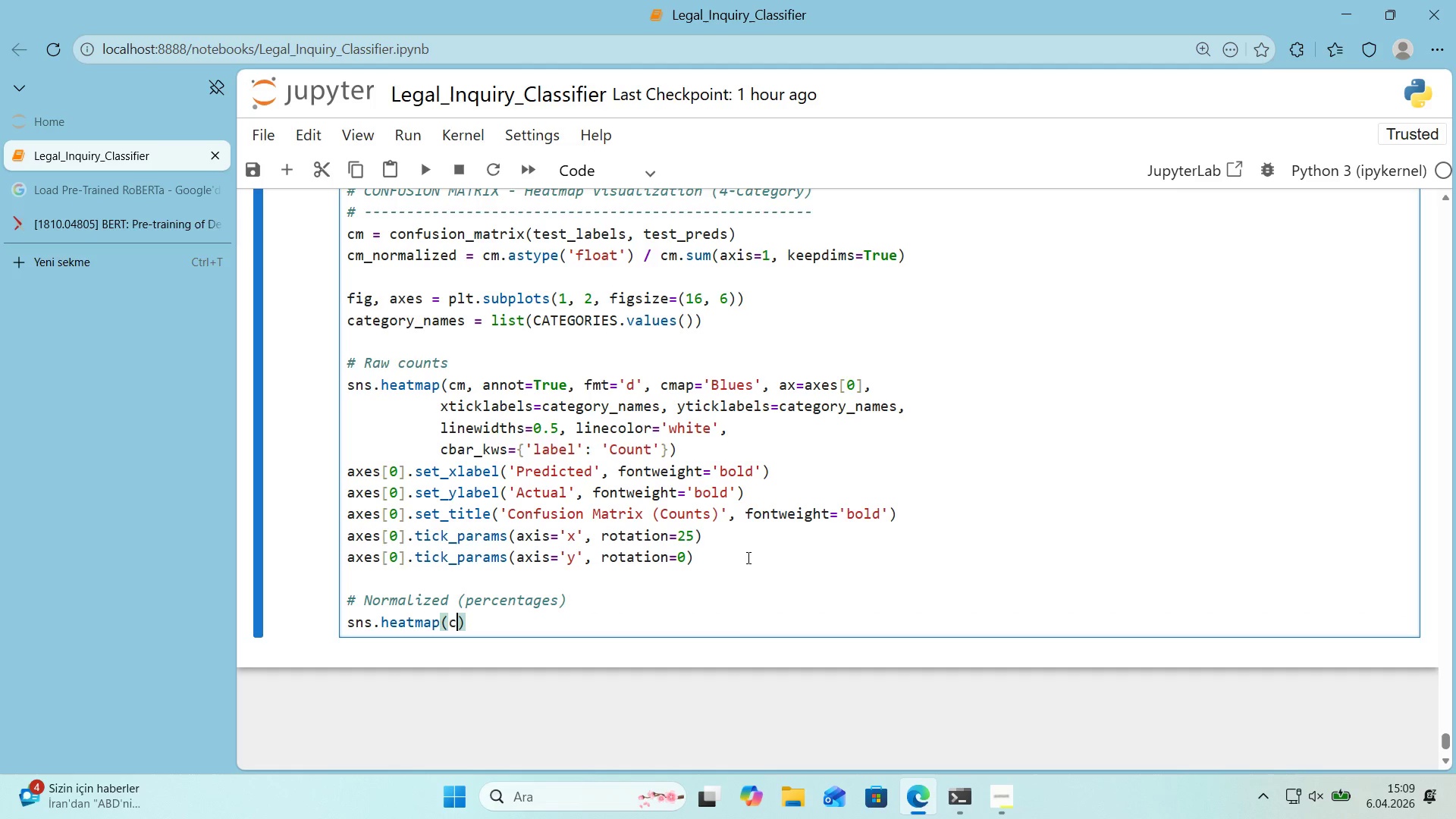 
type(cm_normal'zed, annot)True, fmt)@@)
 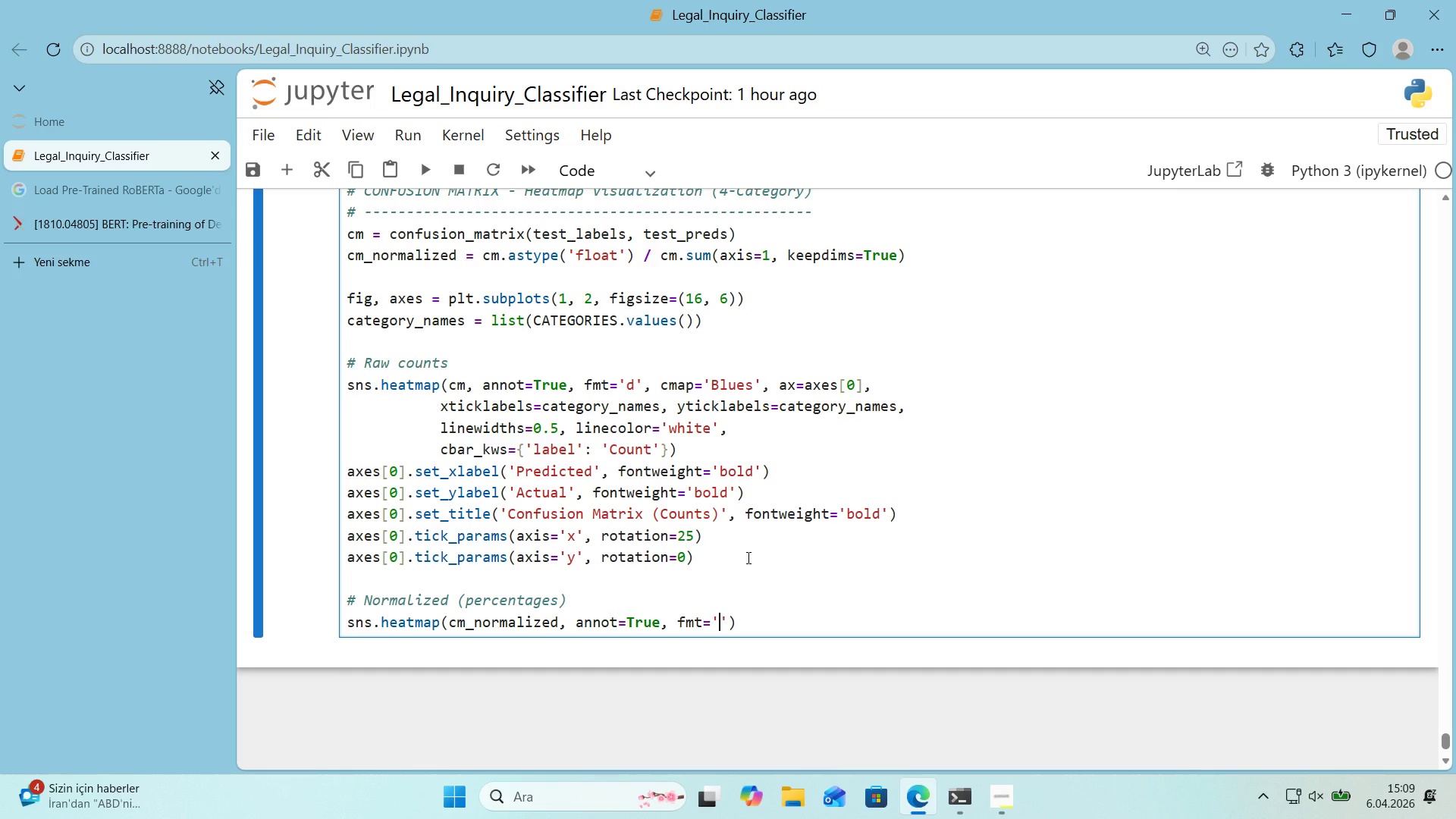 
 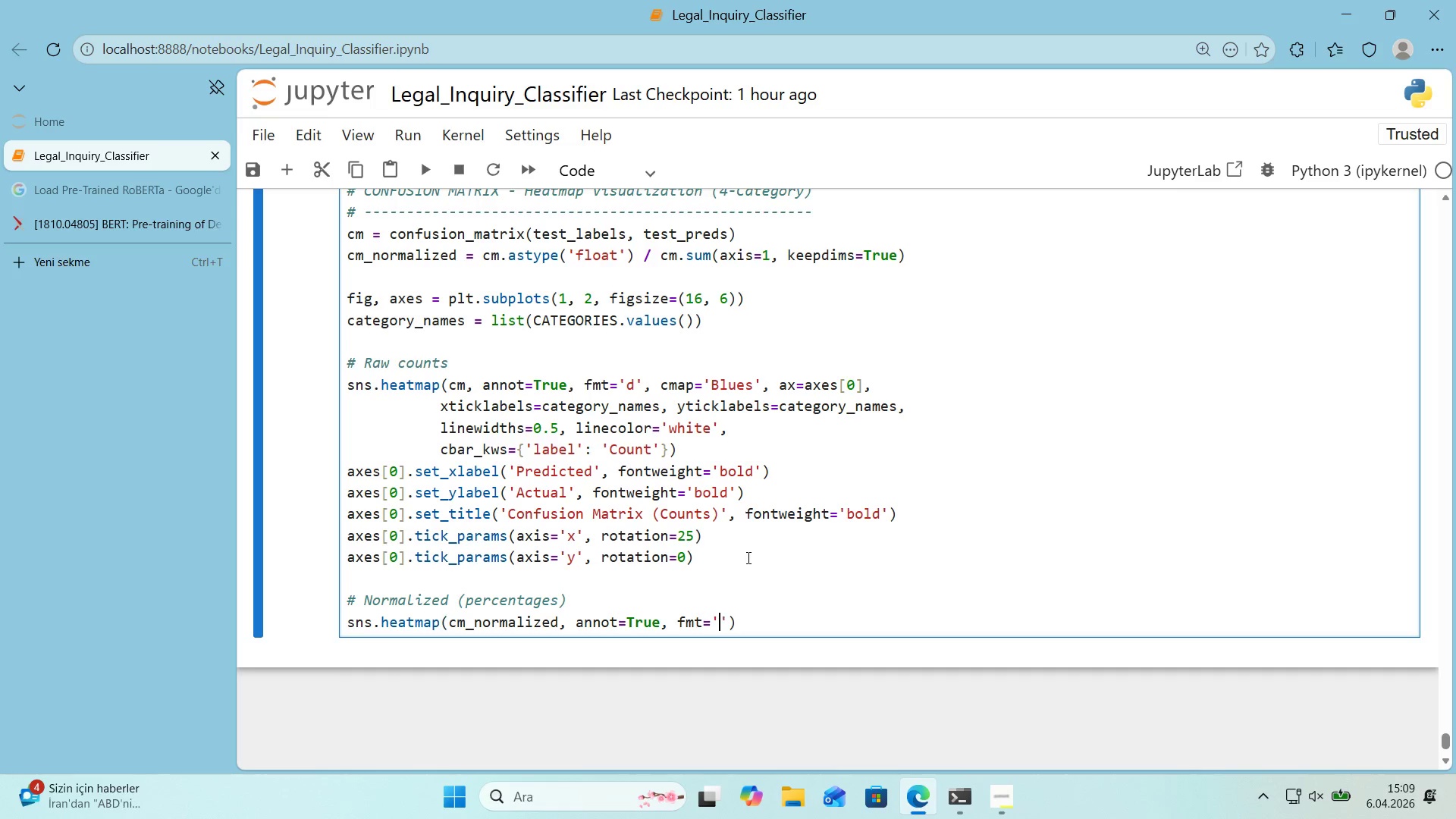 
key(ArrowLeft)
 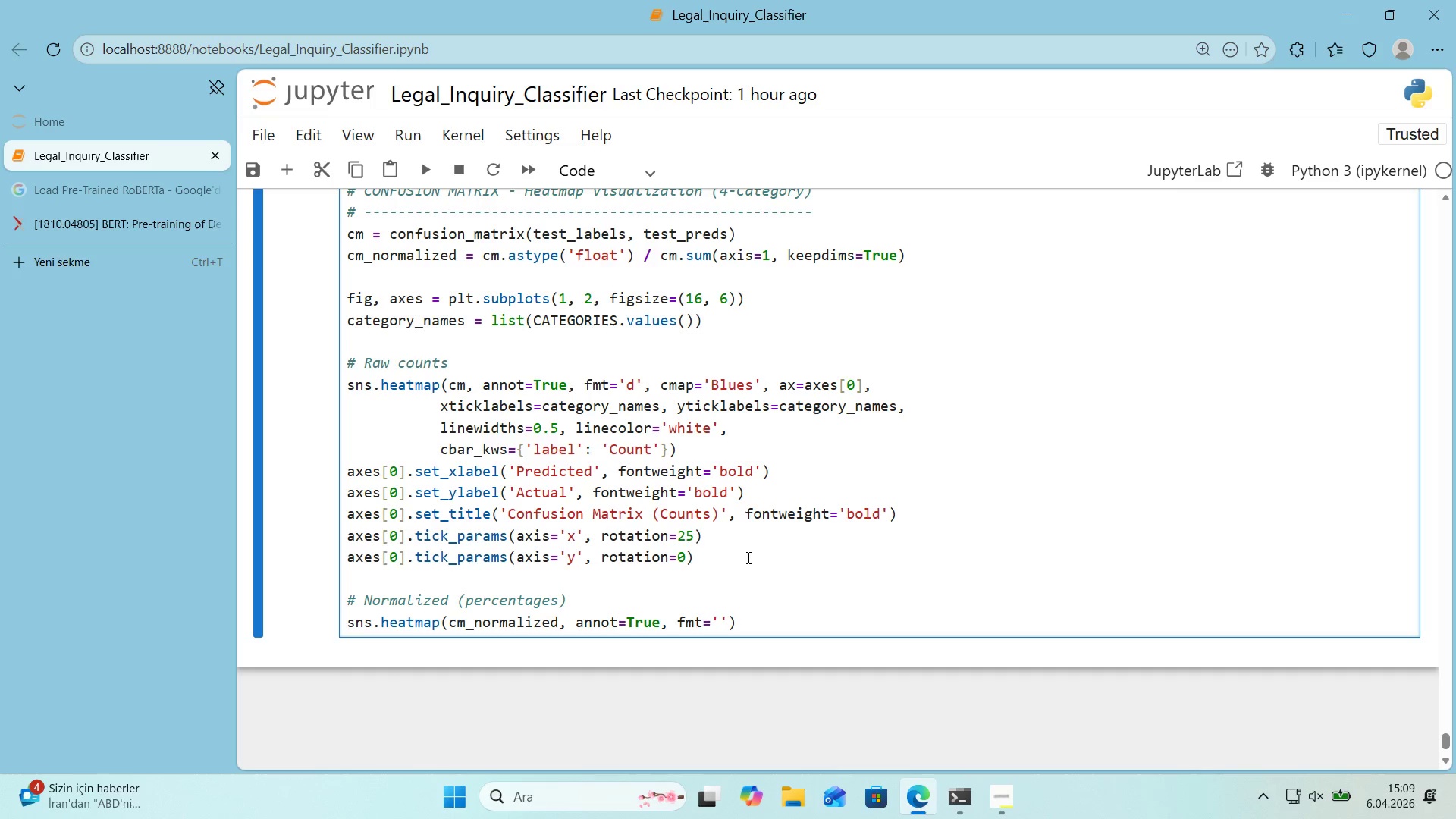 
type(.1%)
 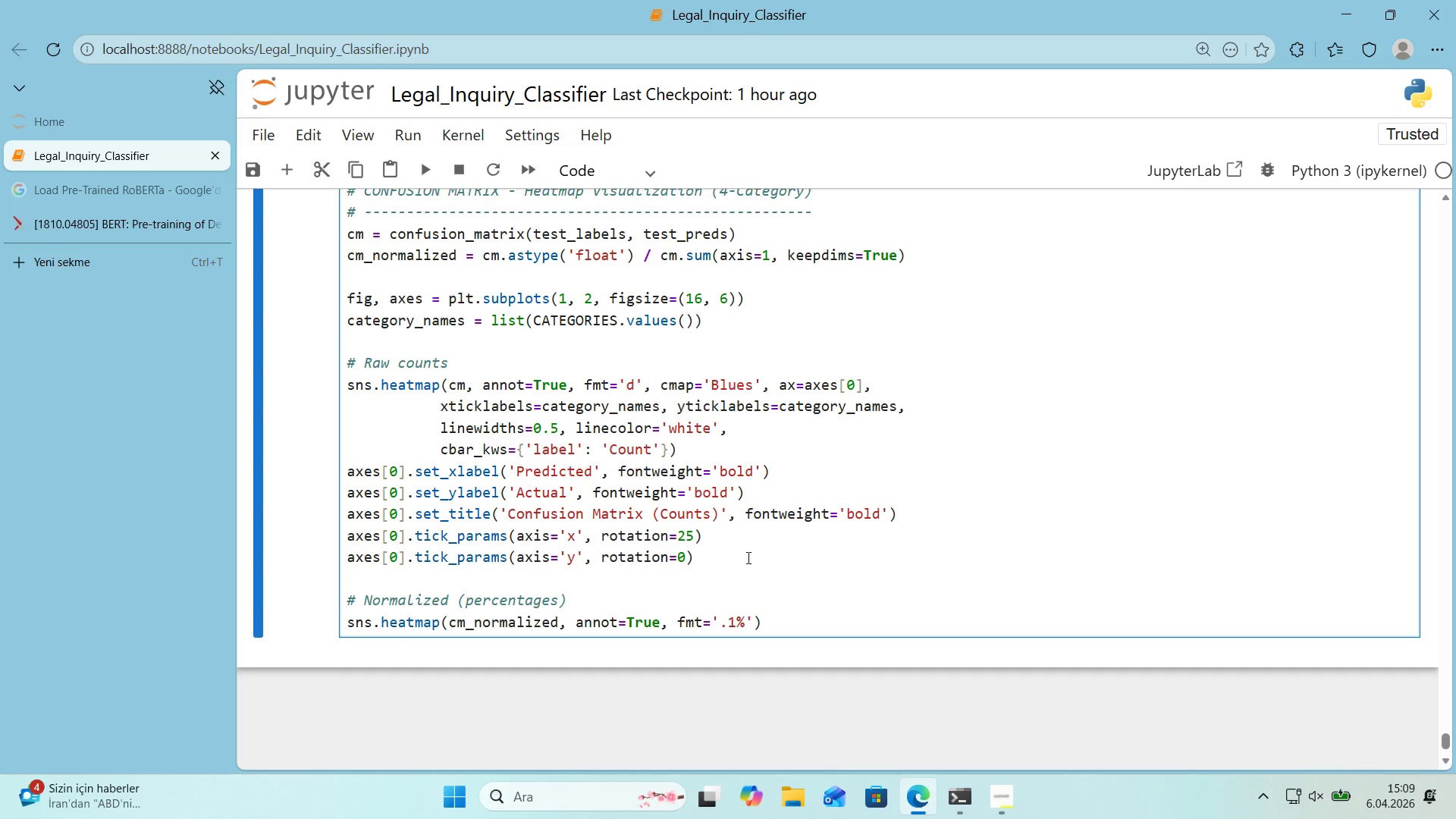 
key(ArrowRight)
 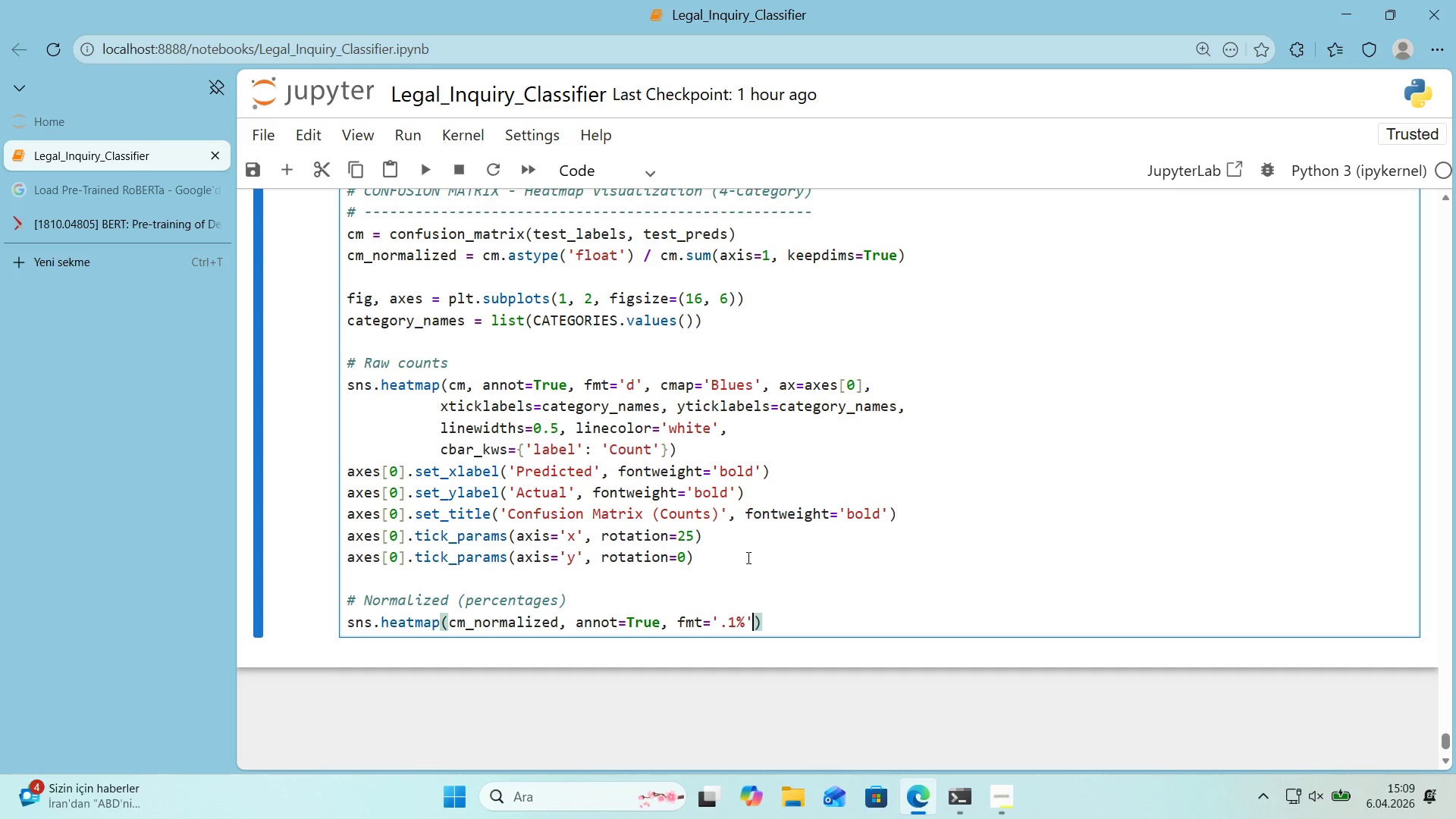 
key(ArrowRight)
 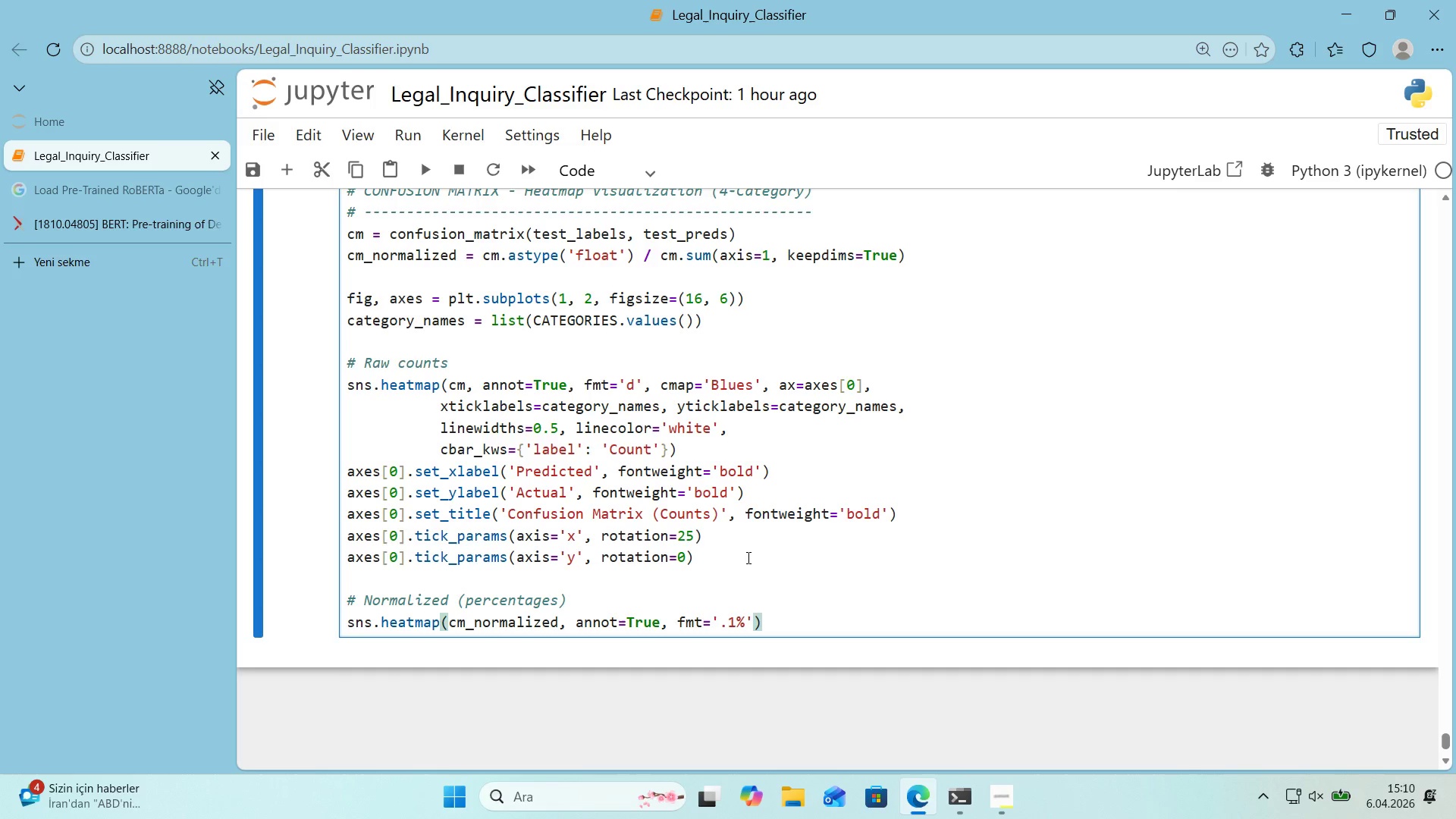 
key(ArrowLeft)
 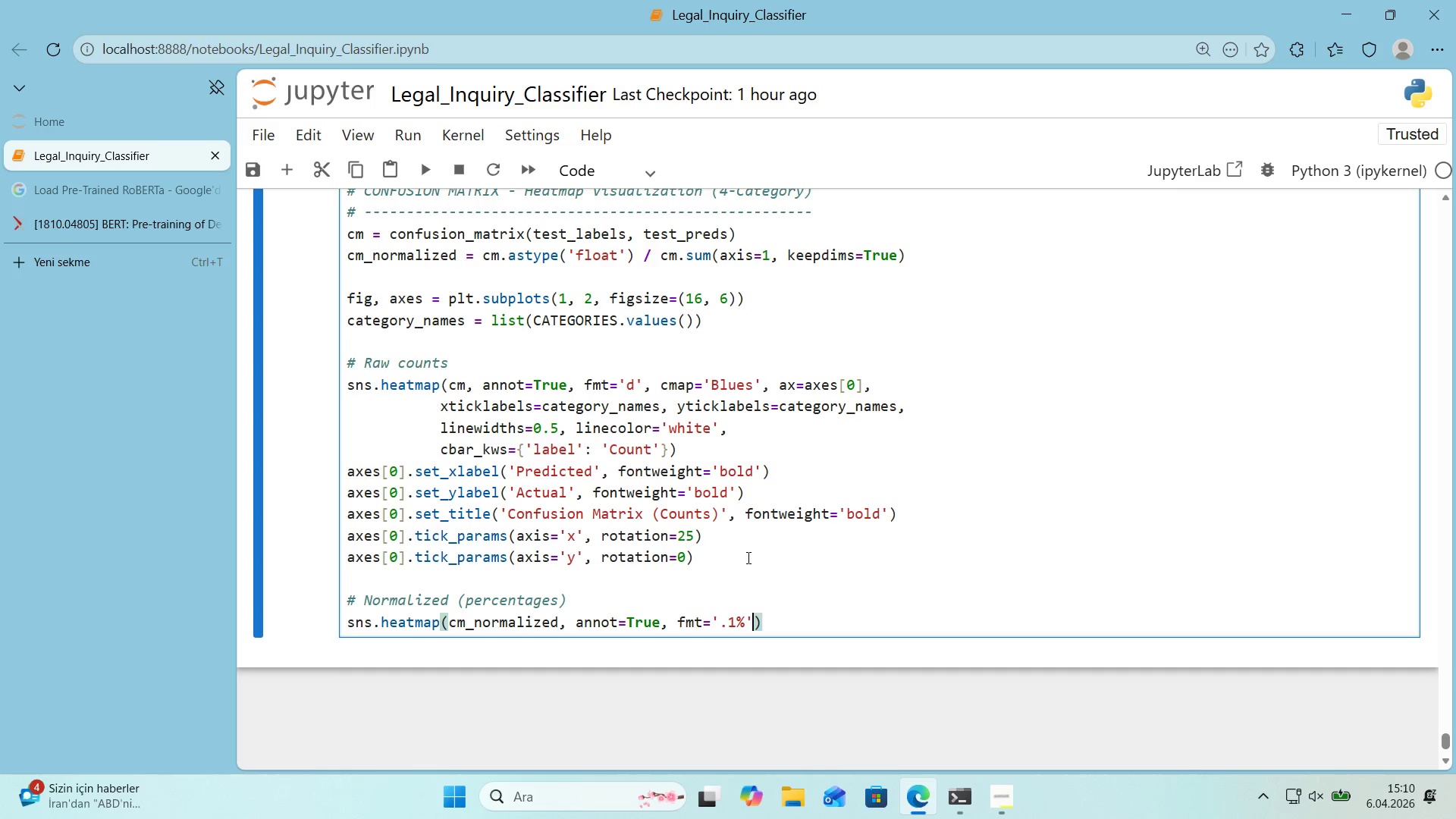 
key(Comma)
 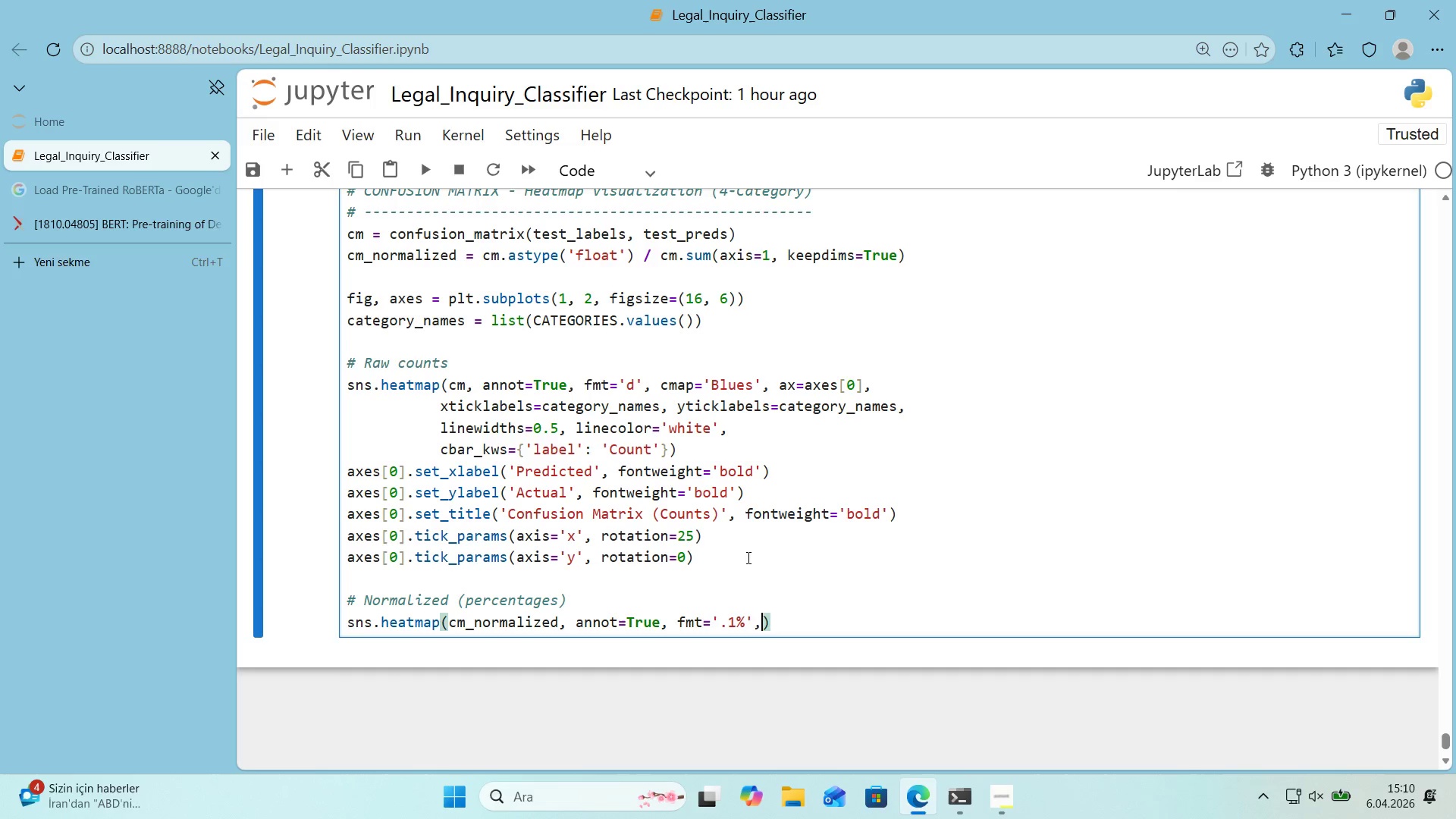 
key(Space)
 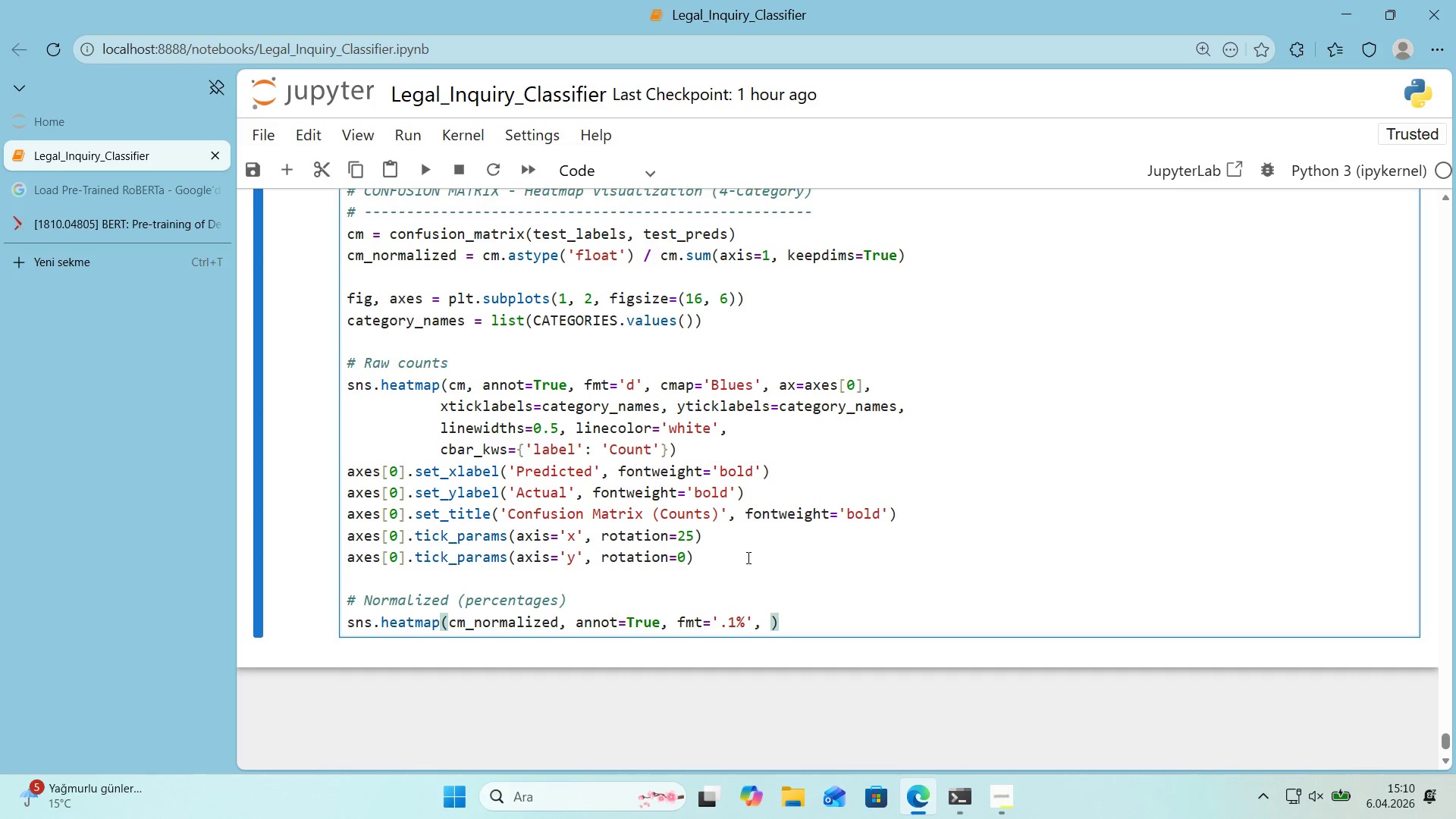 
wait(11.8)
 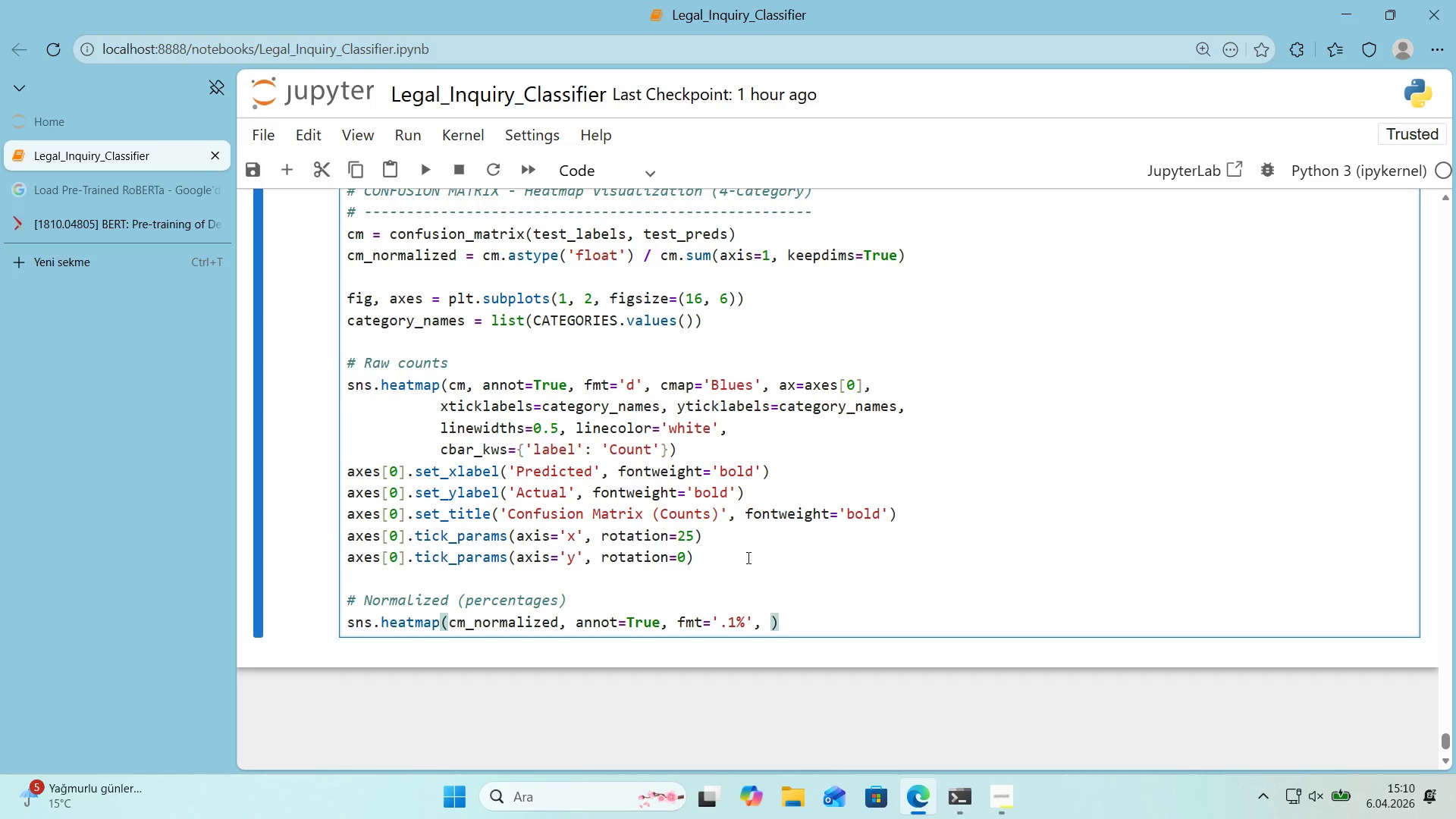 
type(cmap)@@)
 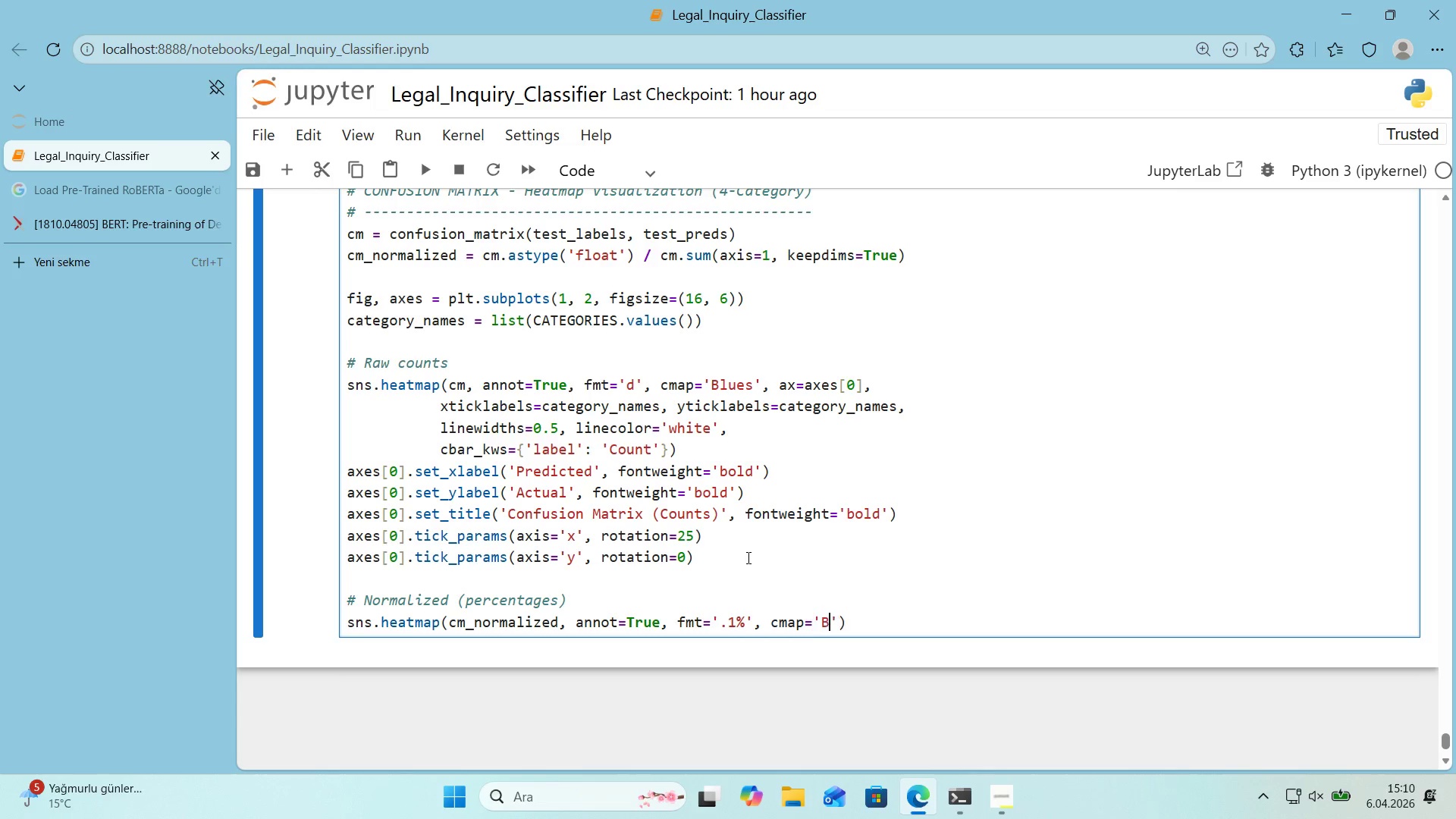 
 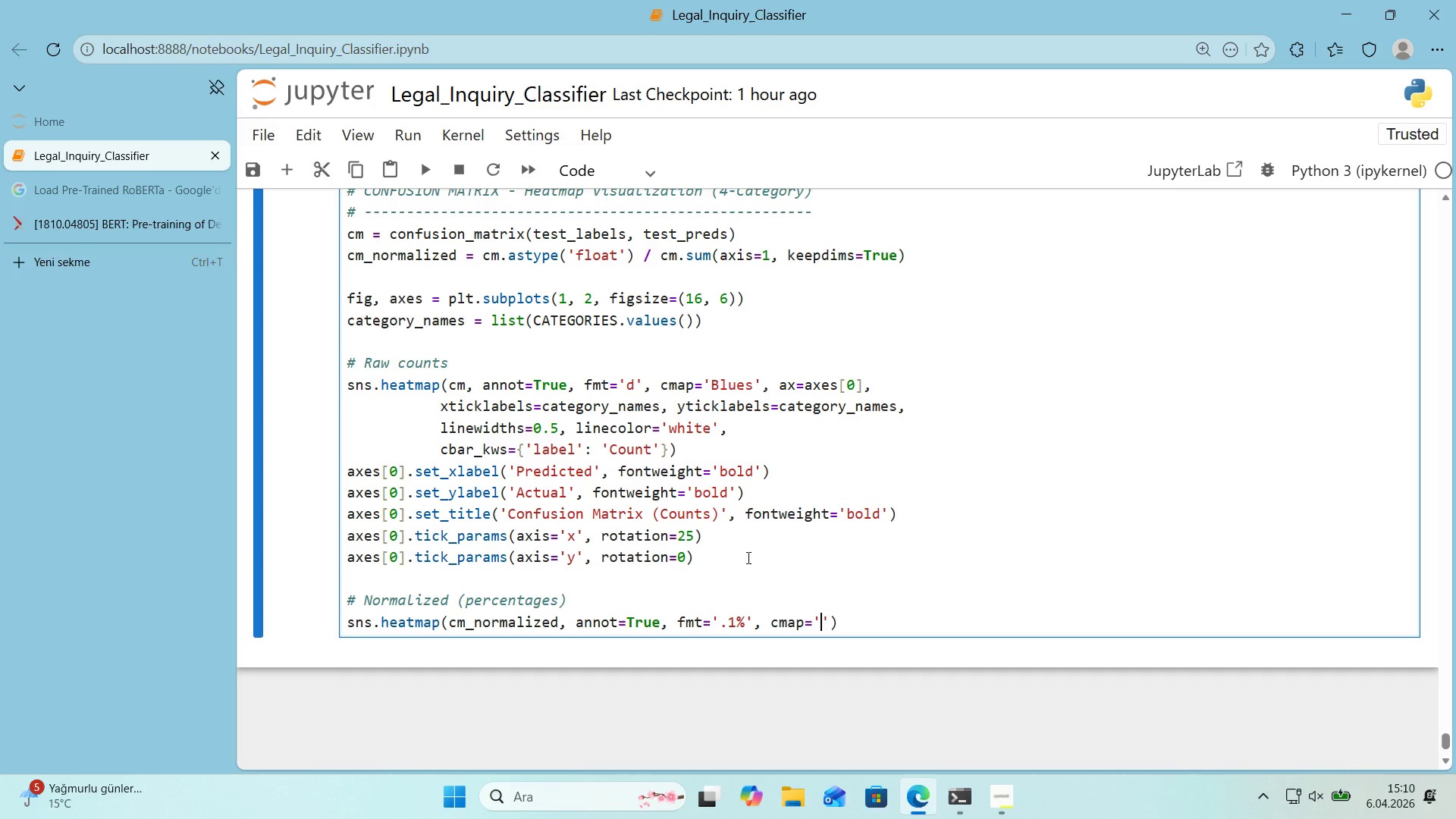 
key(ArrowLeft)
 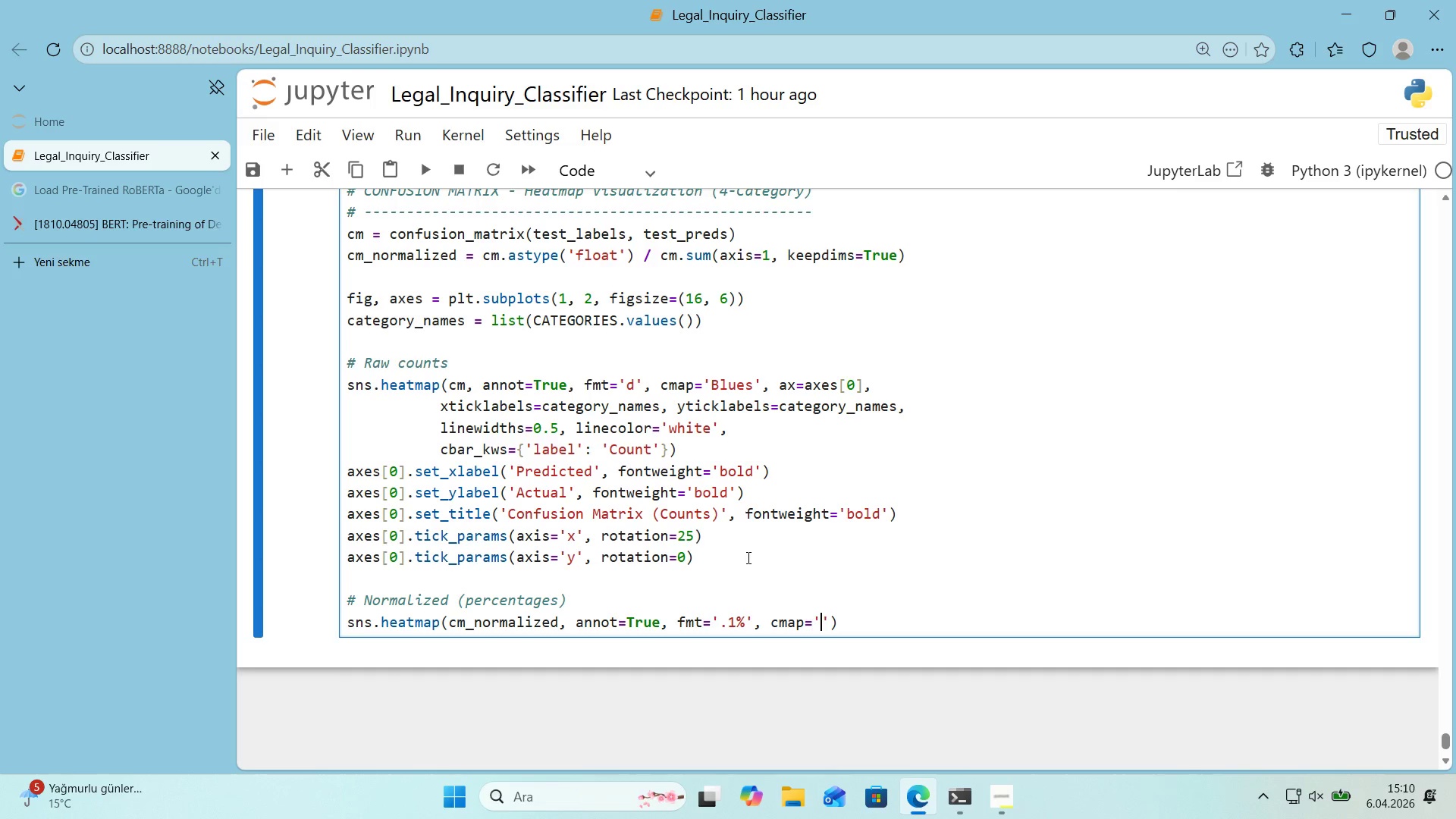 
type(Blues)
 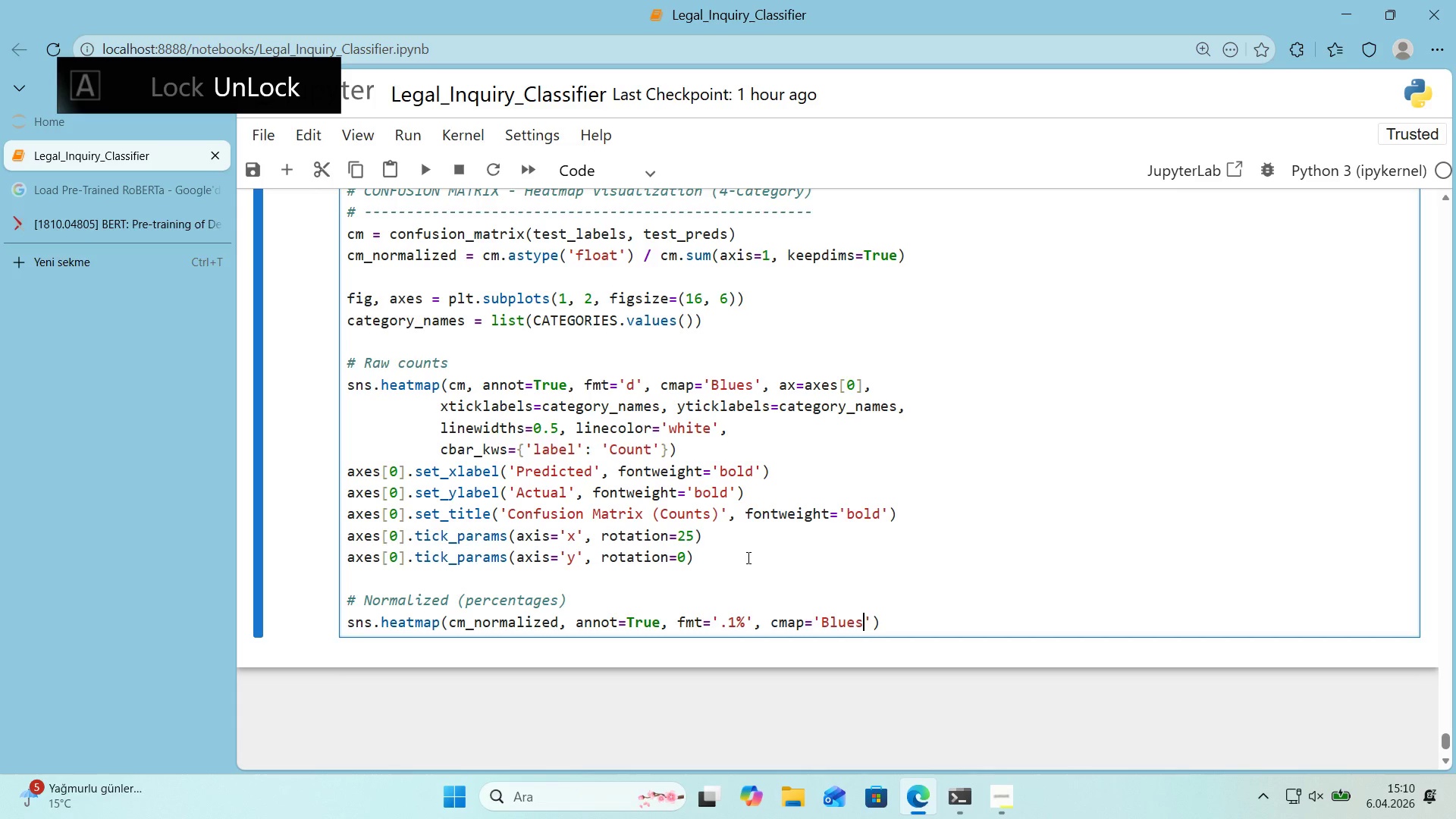 
key(ArrowRight)
 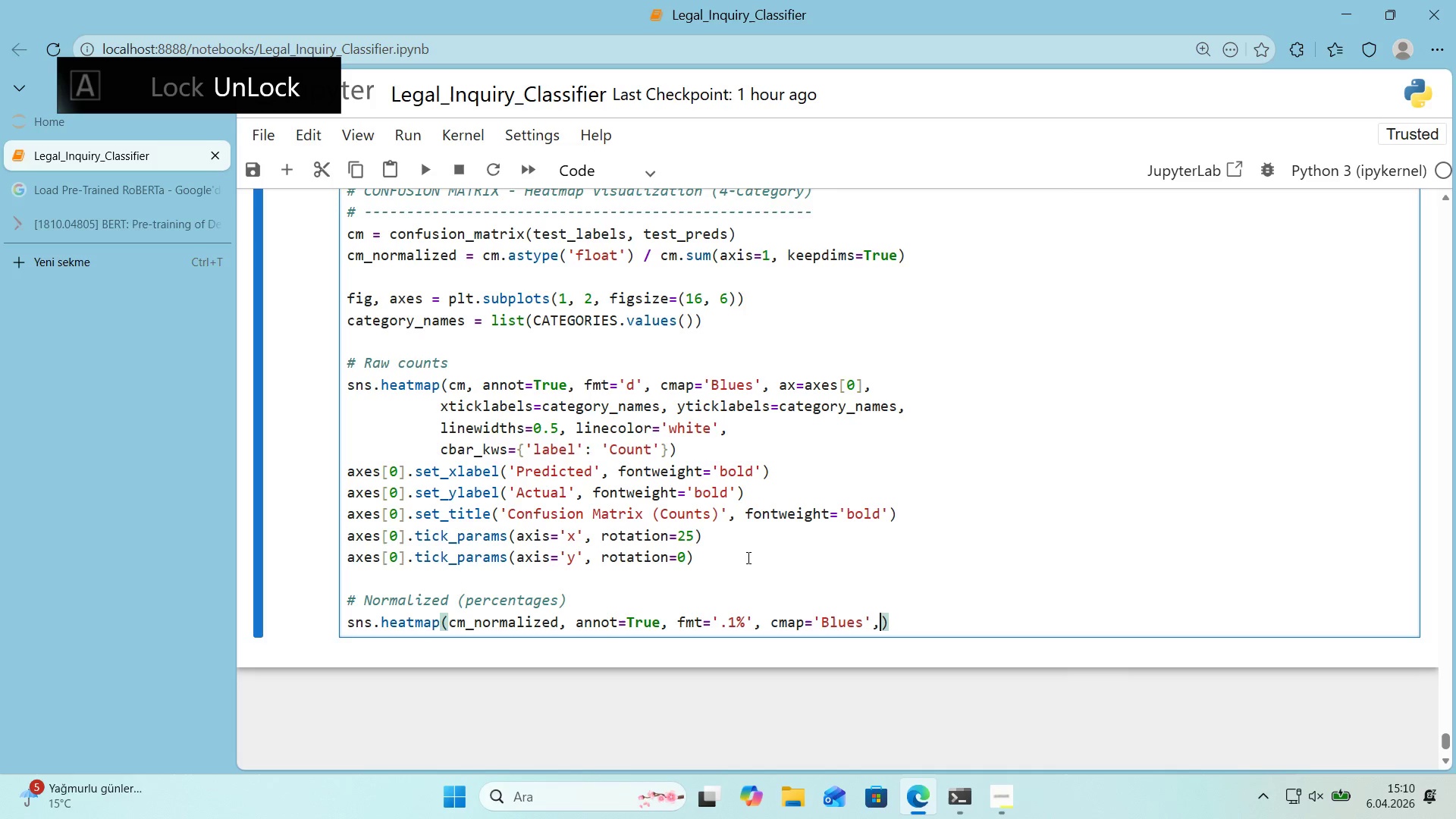 
type(, ax)axes)
 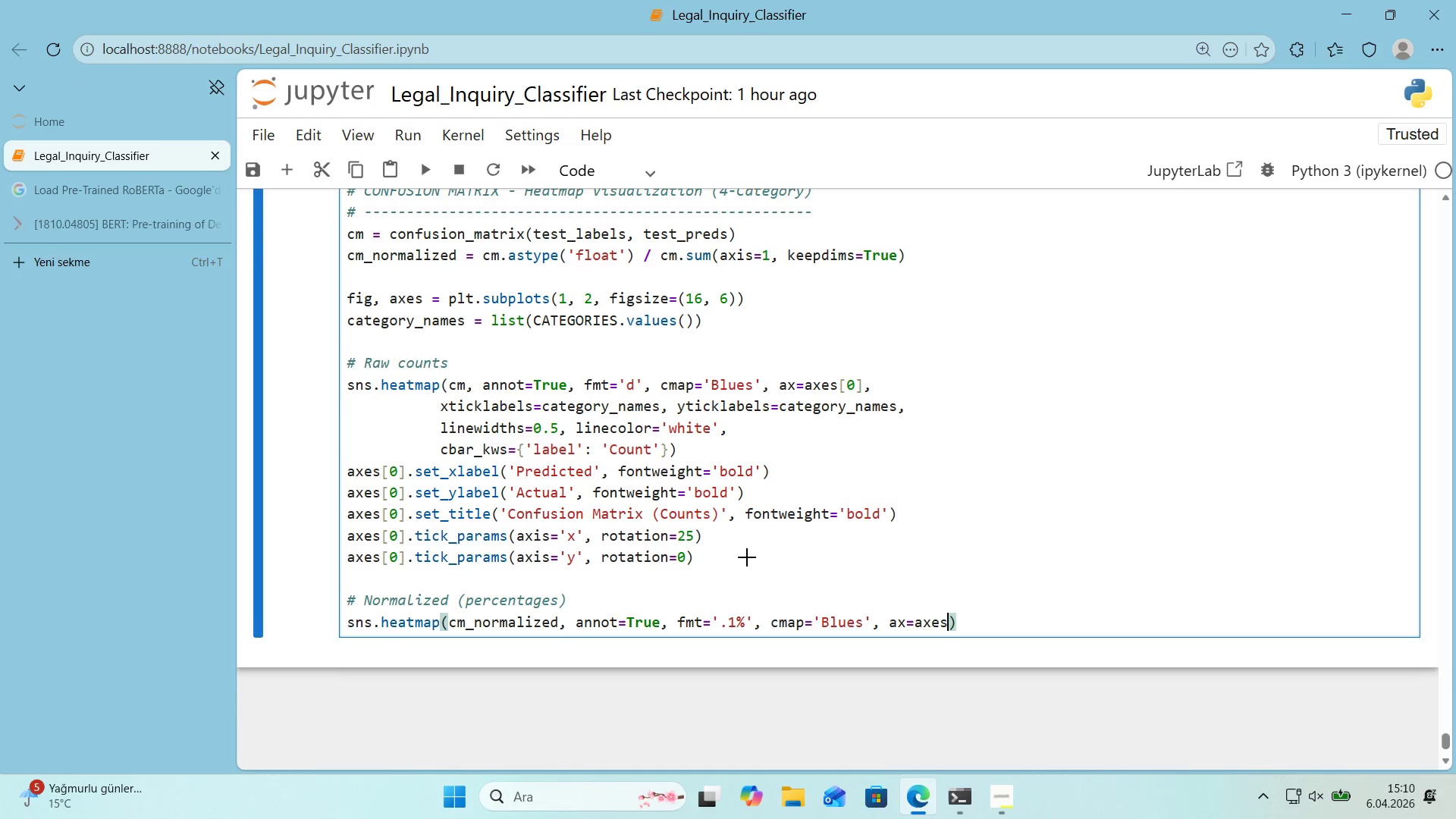 
key(Alt+Control+8)
 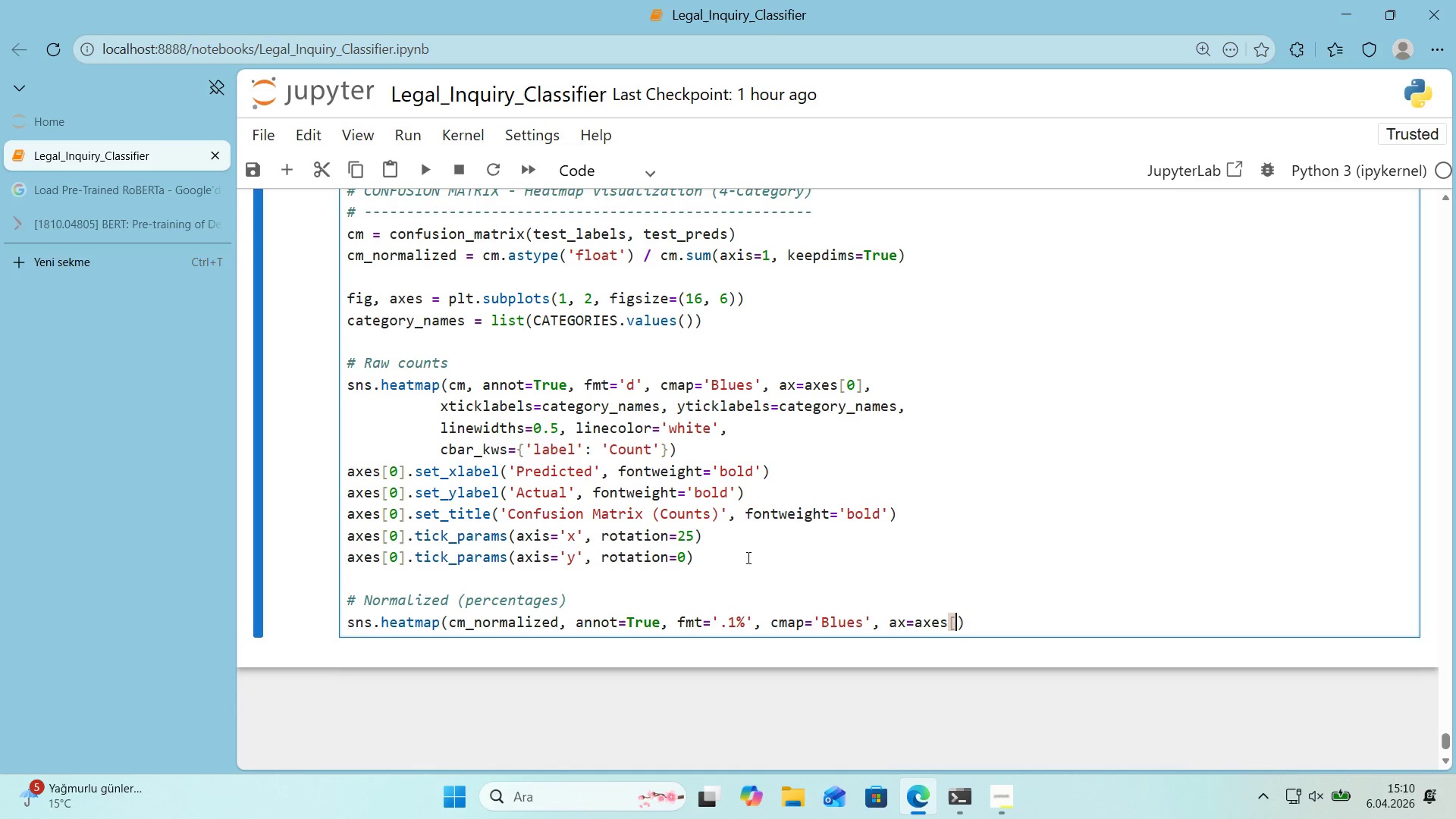 
key(Alt+Control+9)
 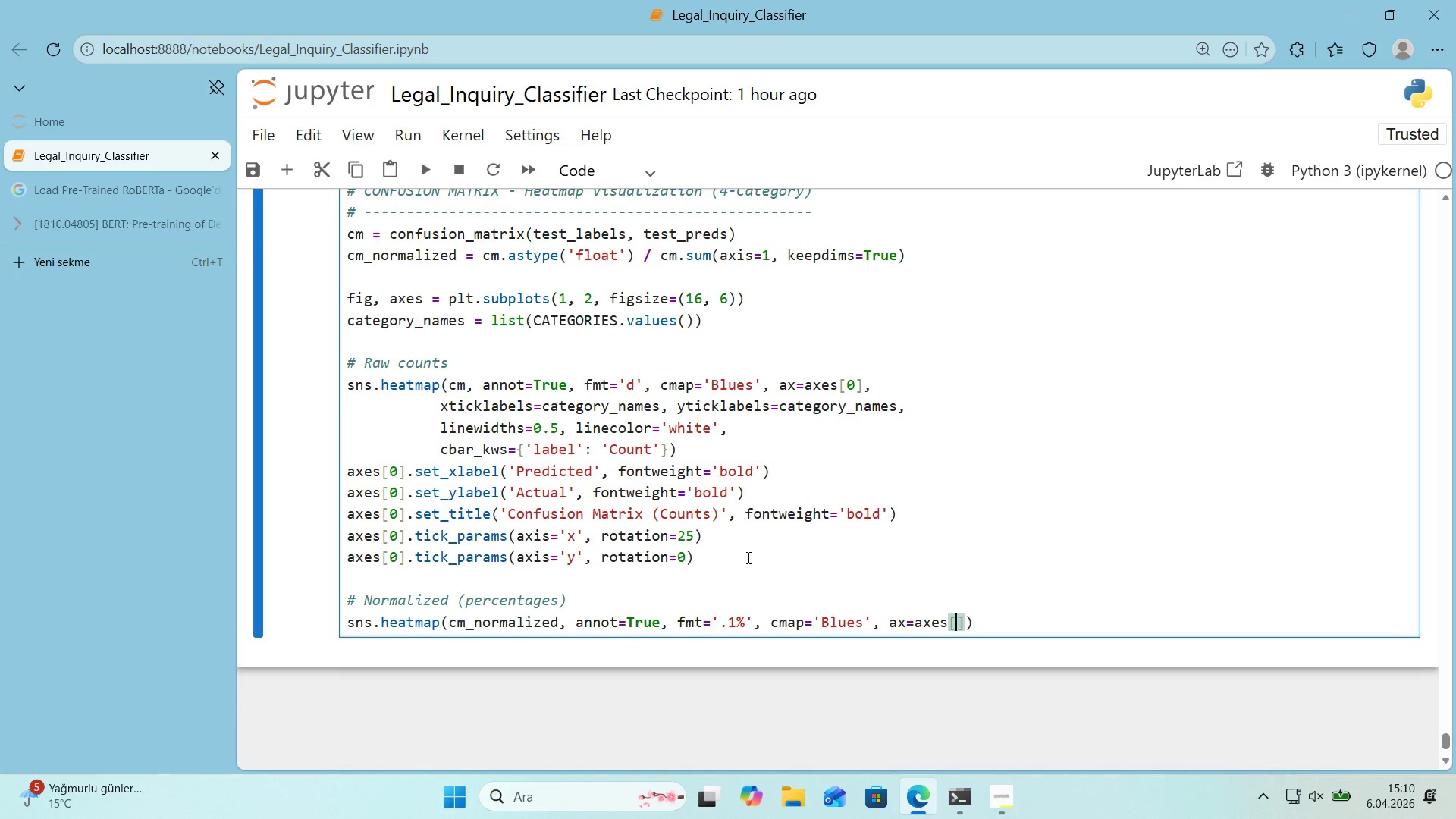 
key(ArrowLeft)
 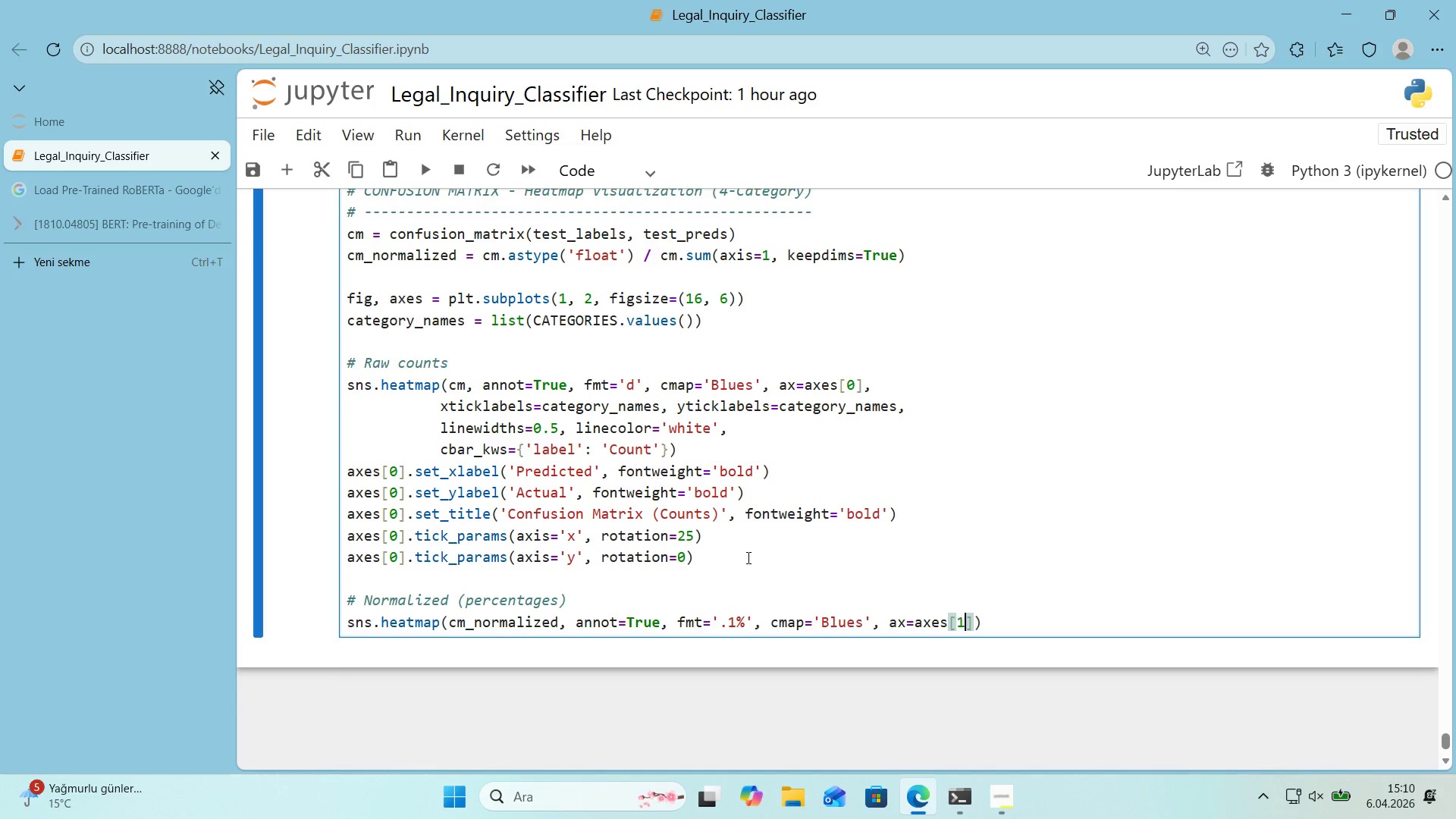 
key(1)
 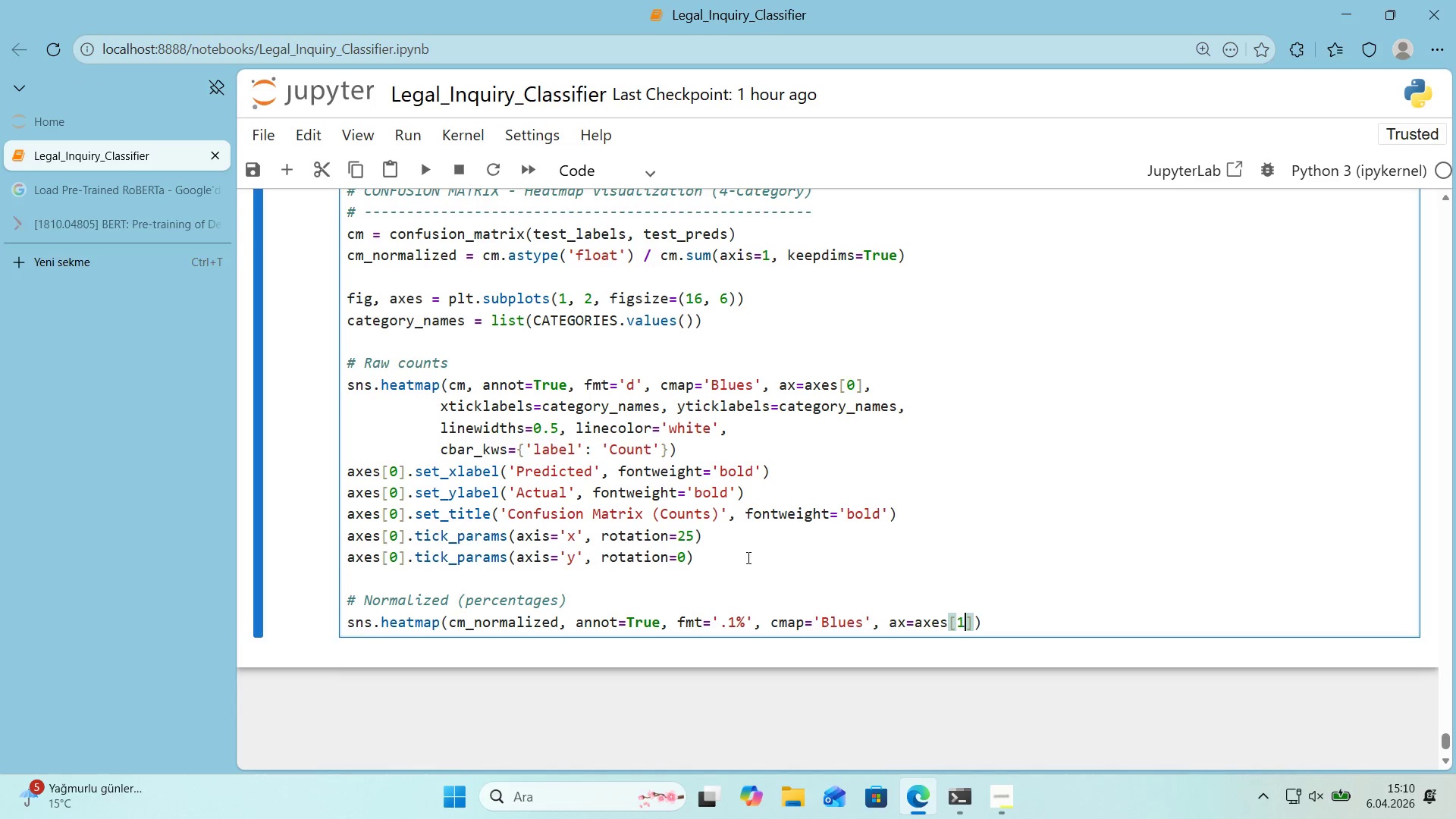 
key(ArrowRight)
 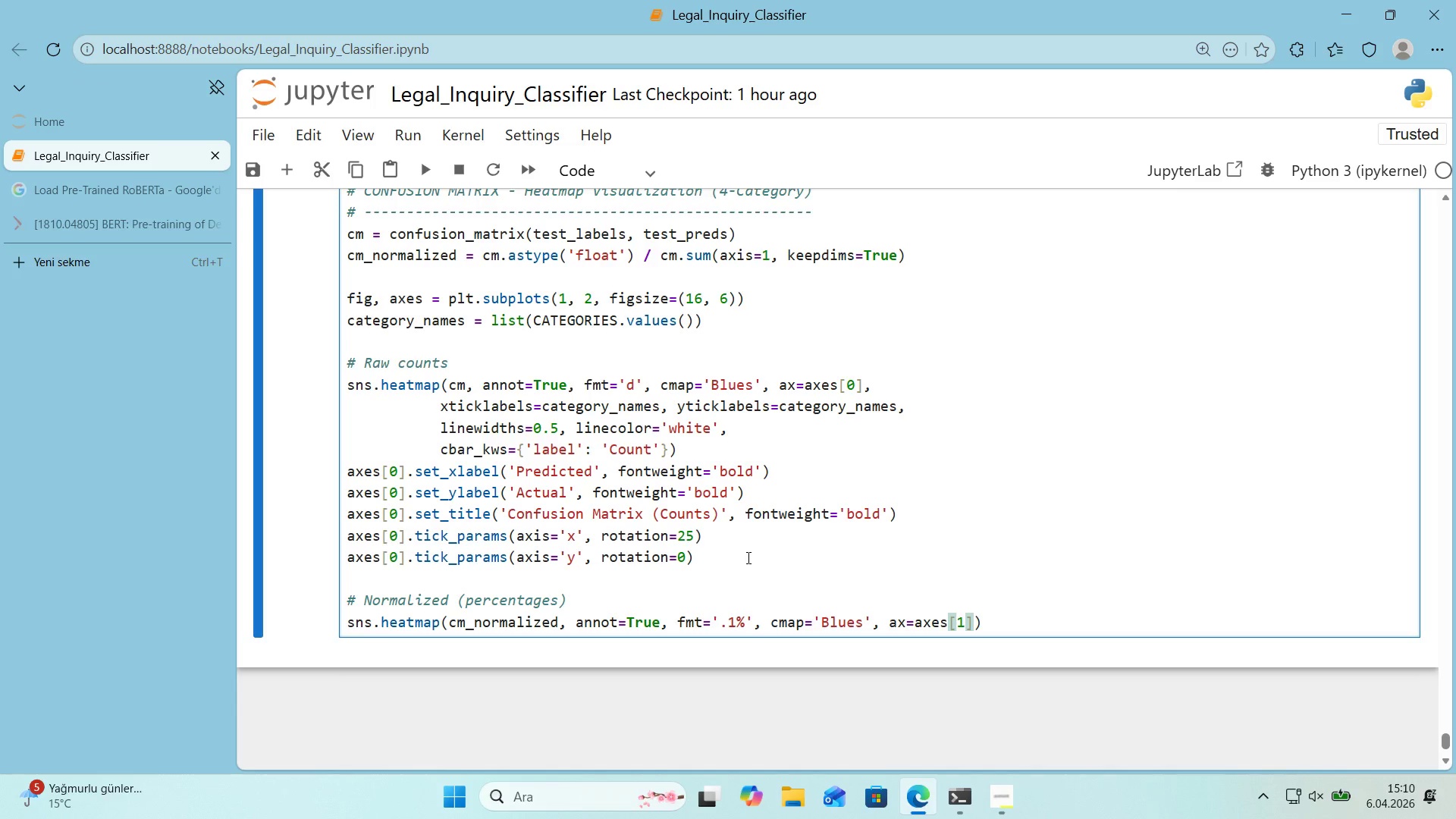 
key(Comma)
 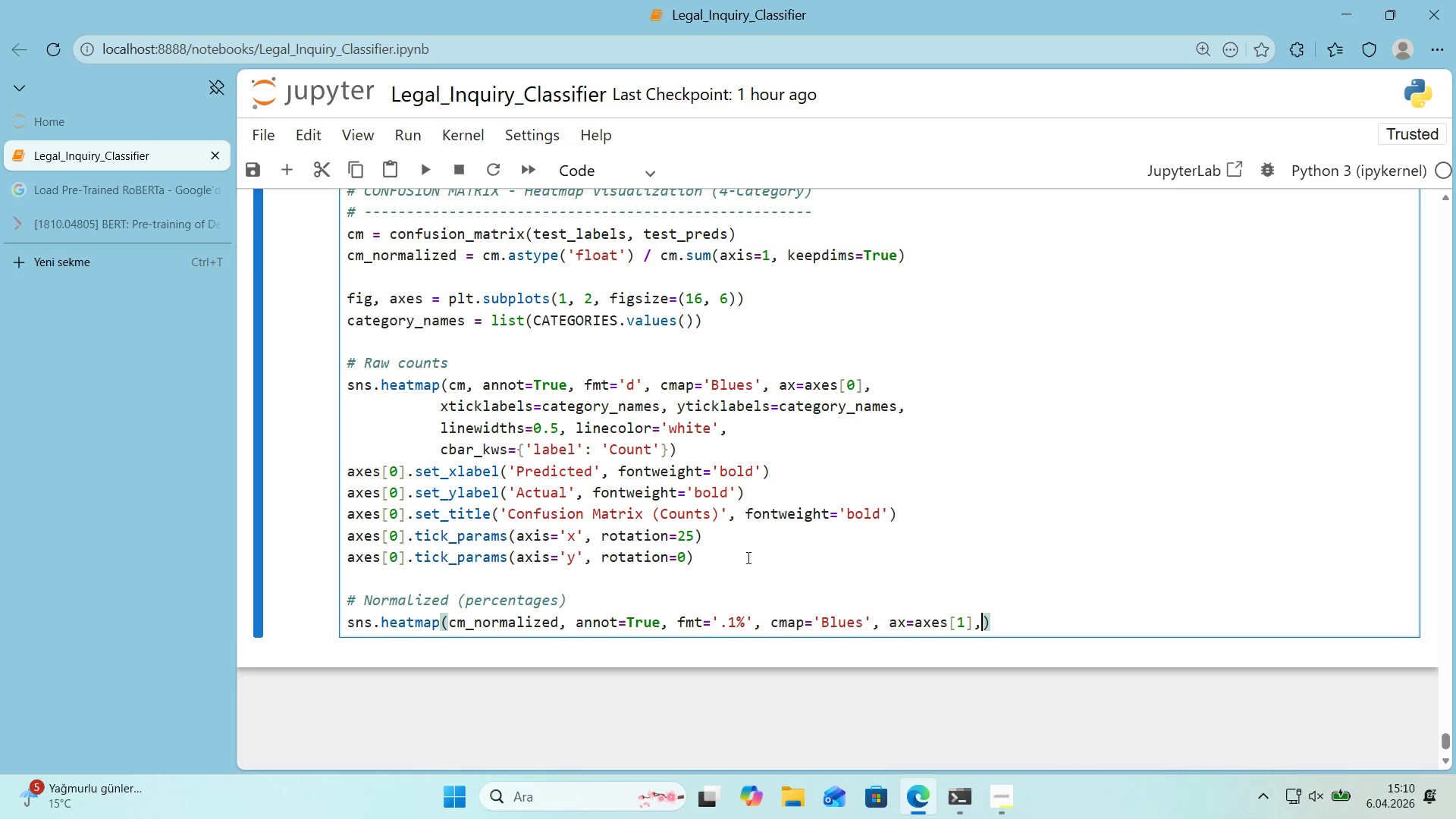 
key(Enter)
 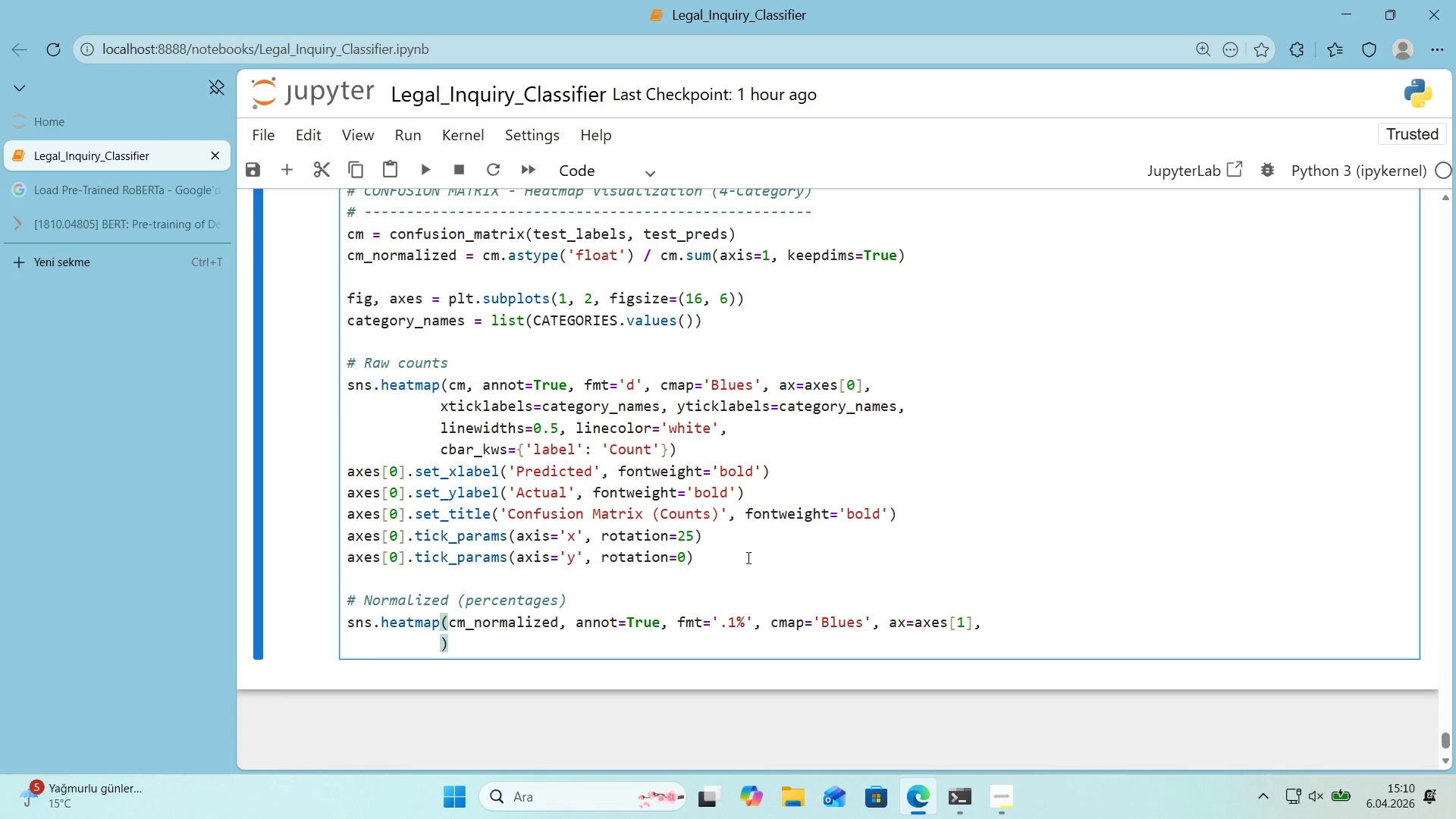 
type(xt'cka)
key(Backspace)
type(labels)category_names, yt'cklabels)category_names,)
 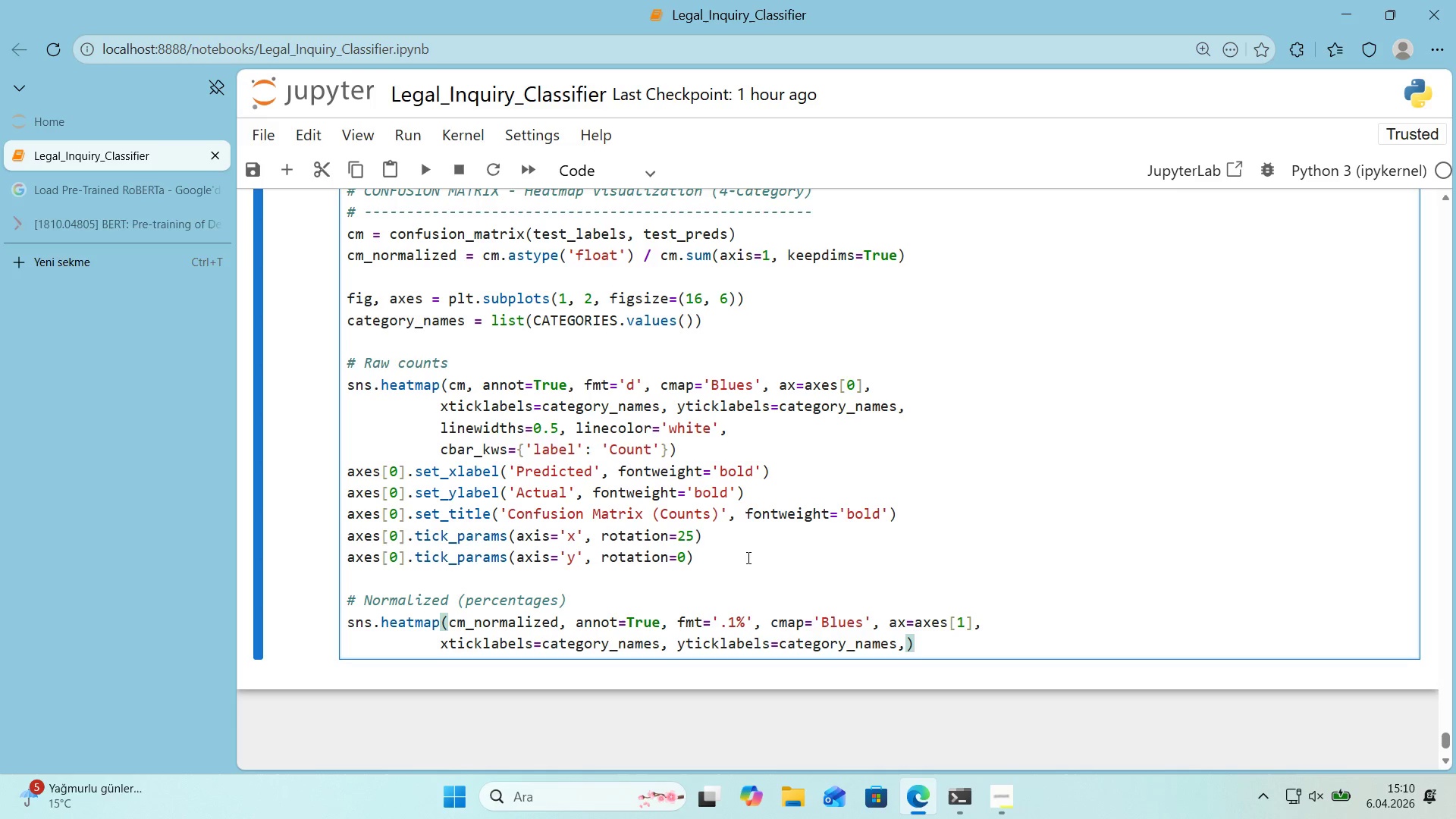 
key(Enter)
 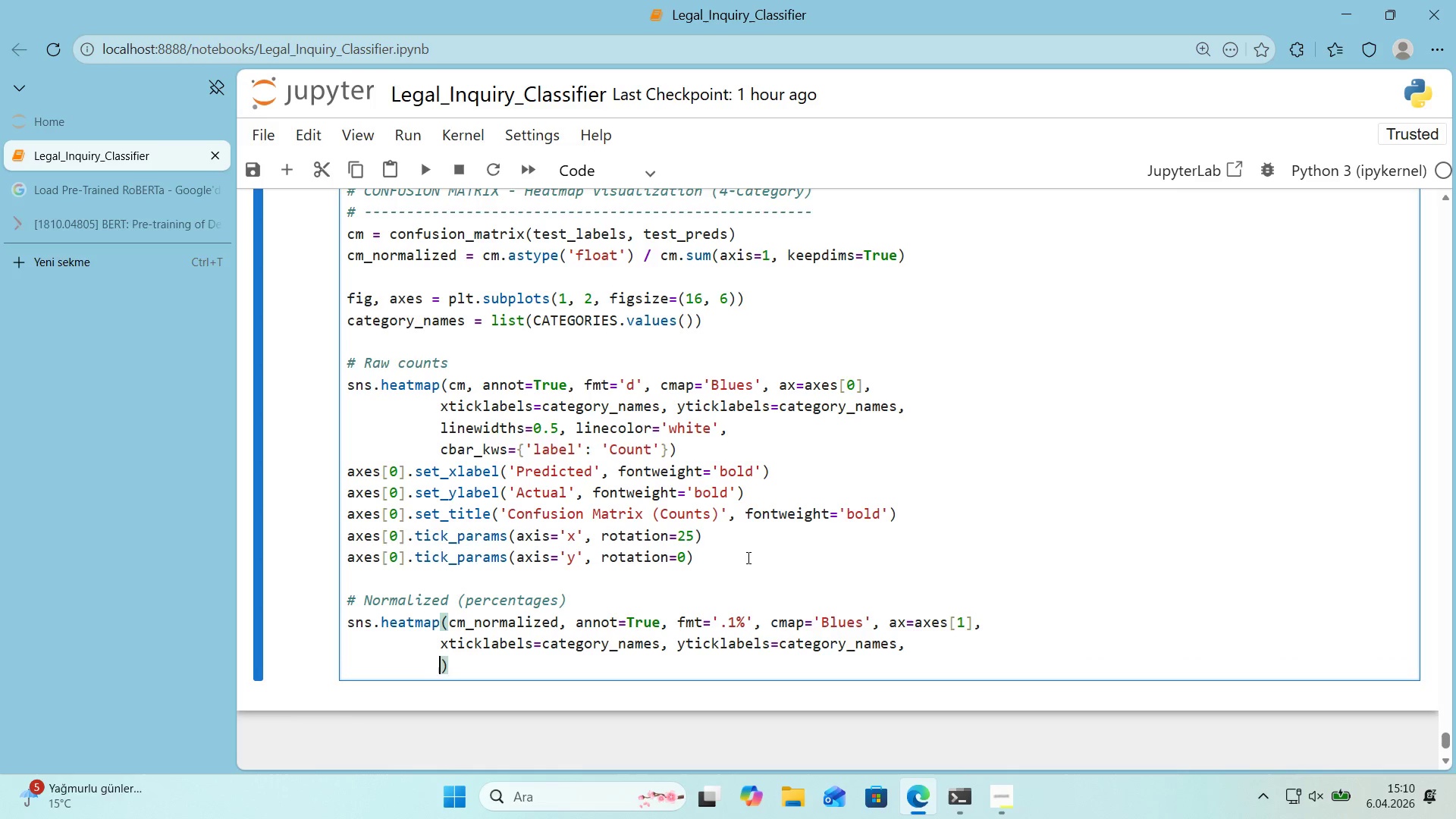 
type(l'new'dth)0.5, l'necolor)@@)
 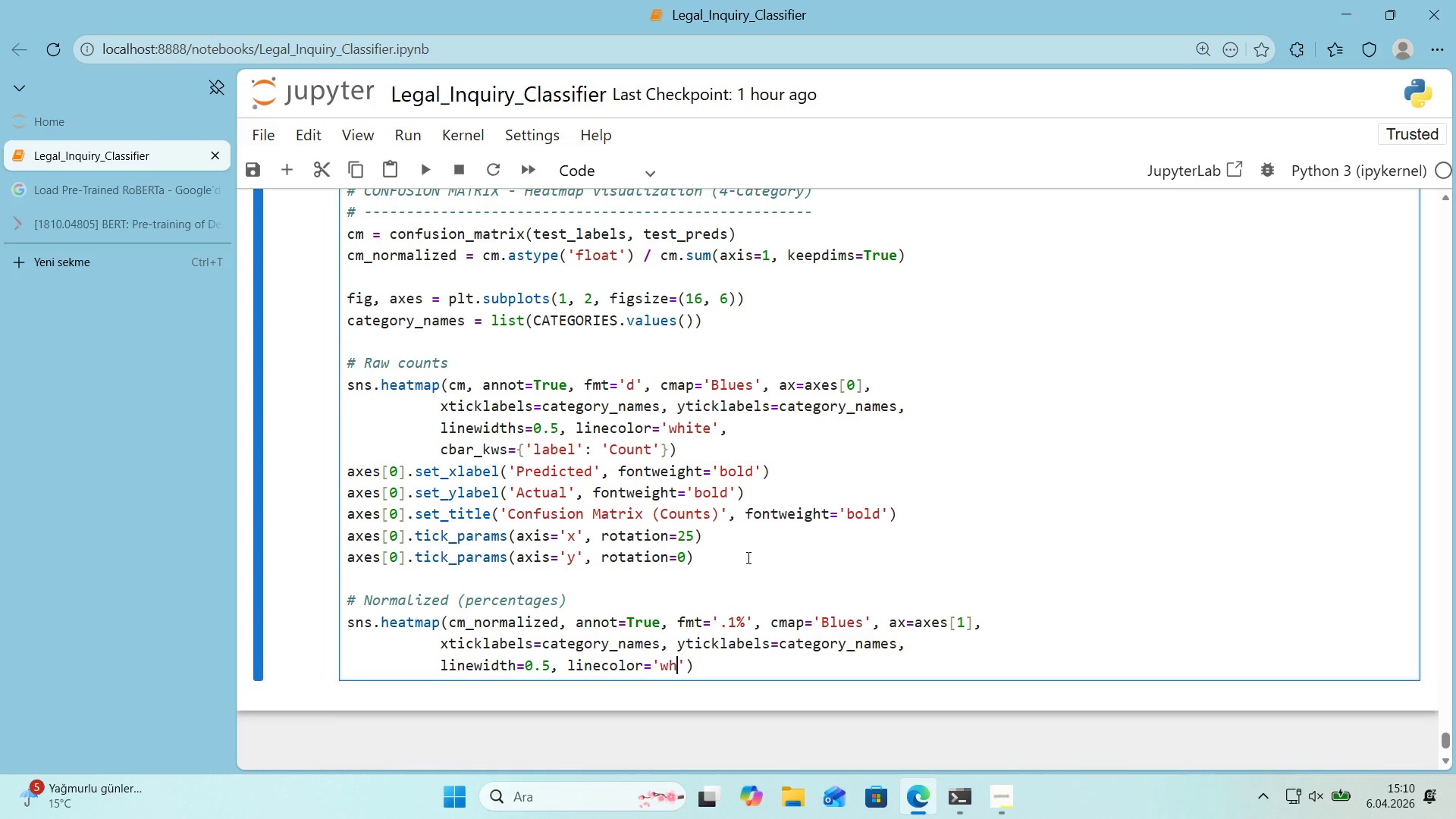 
 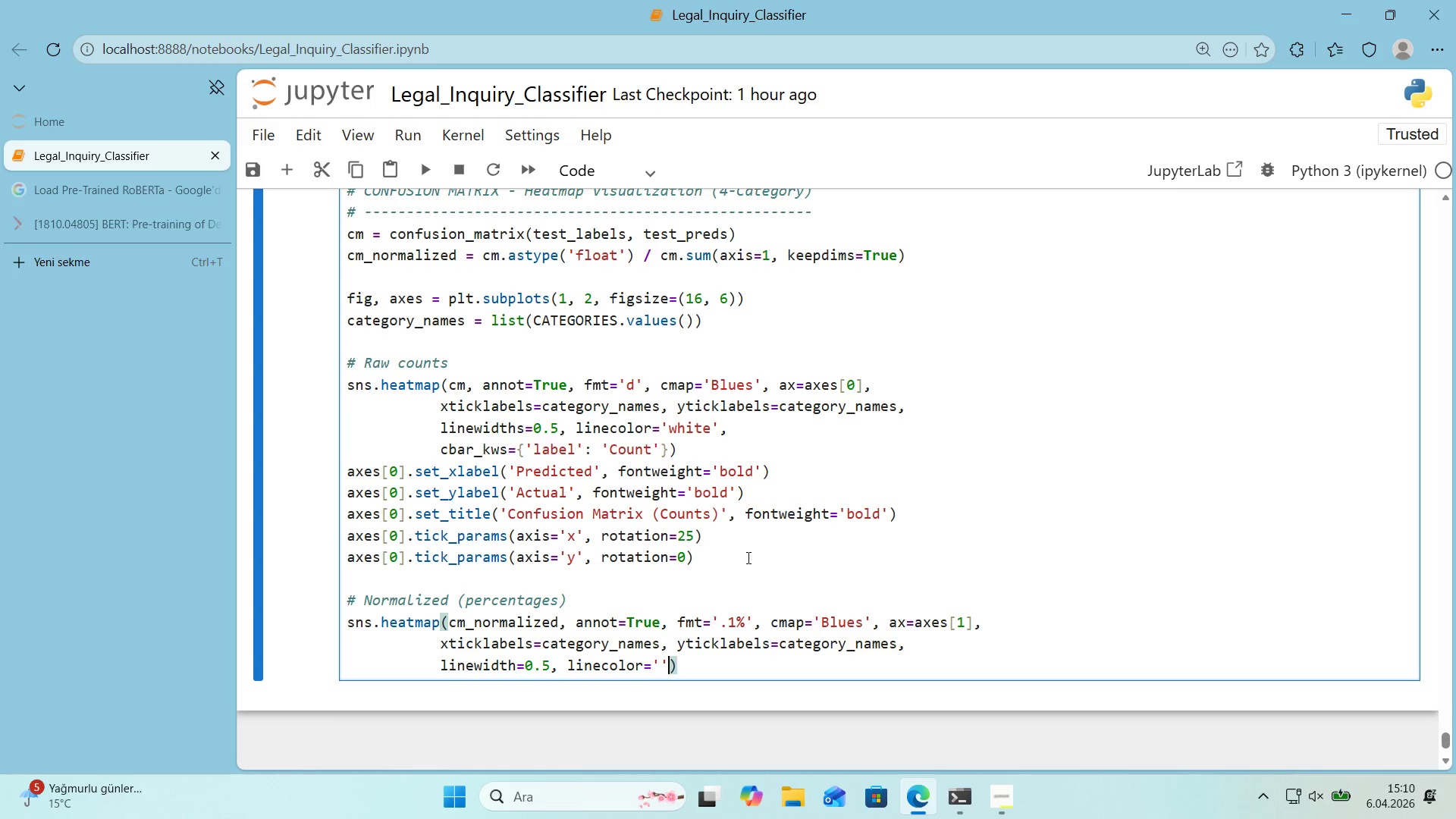 
key(ArrowLeft)
 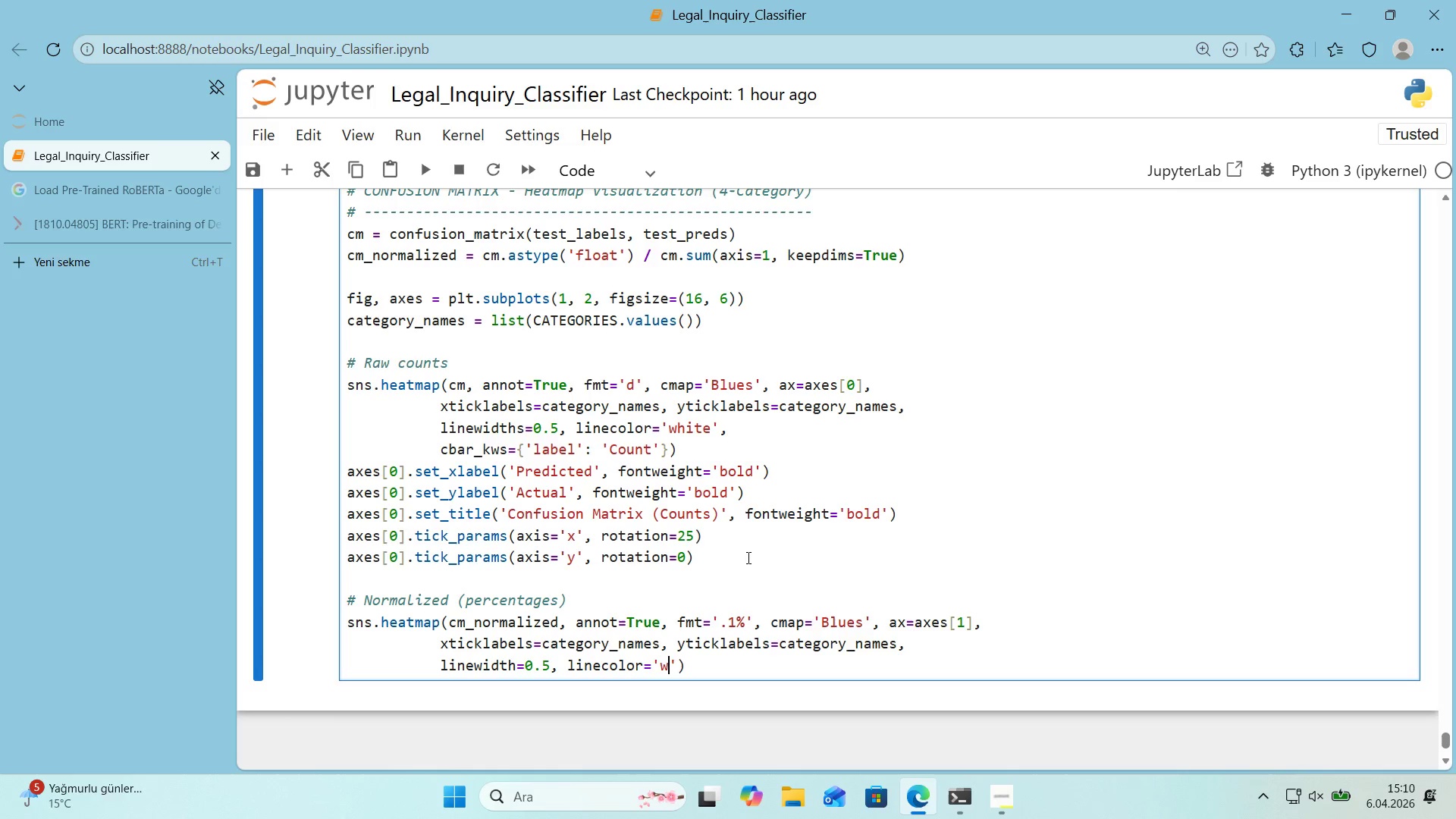 
type(wh'te)
 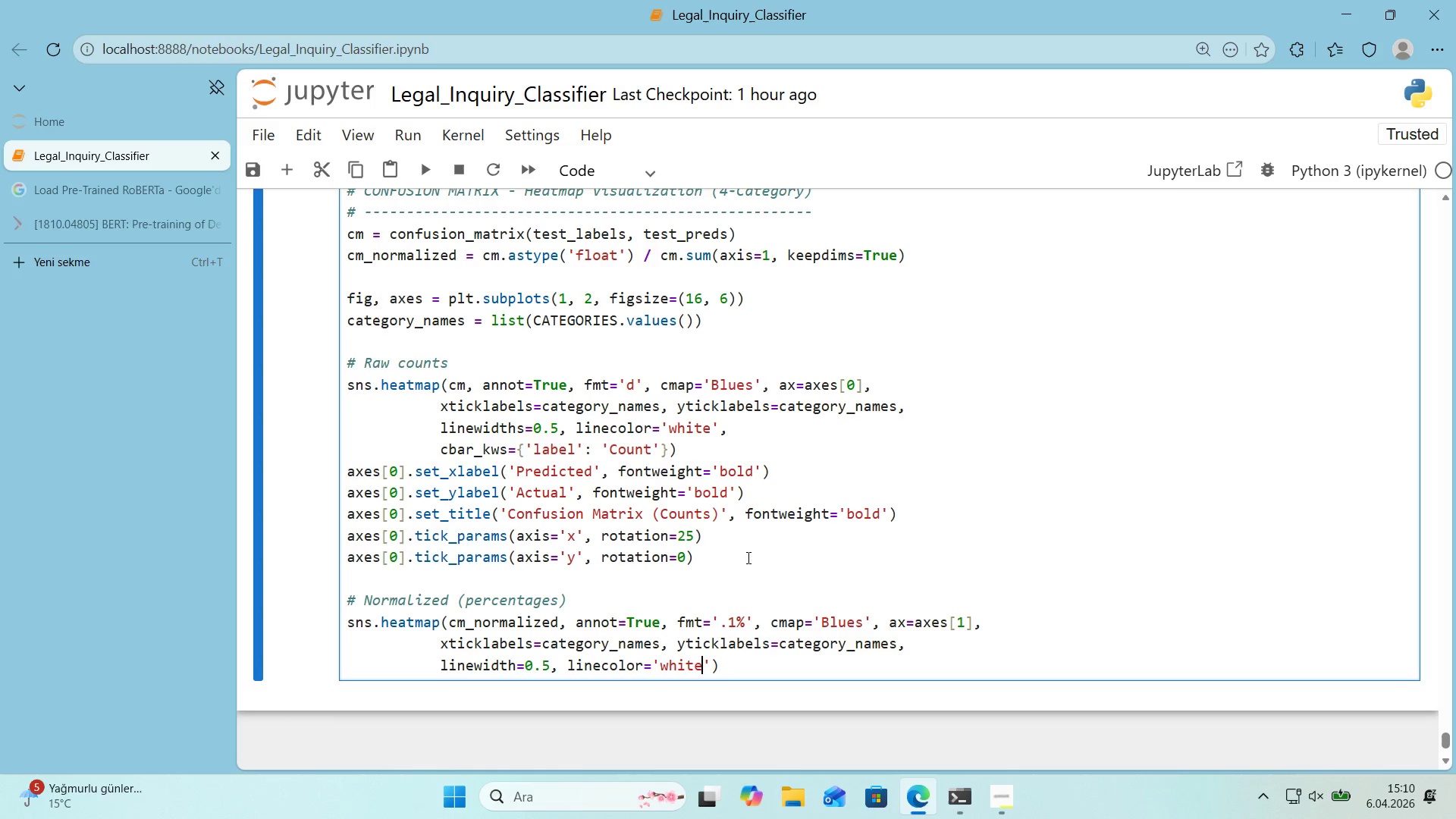 
key(ArrowRight)
 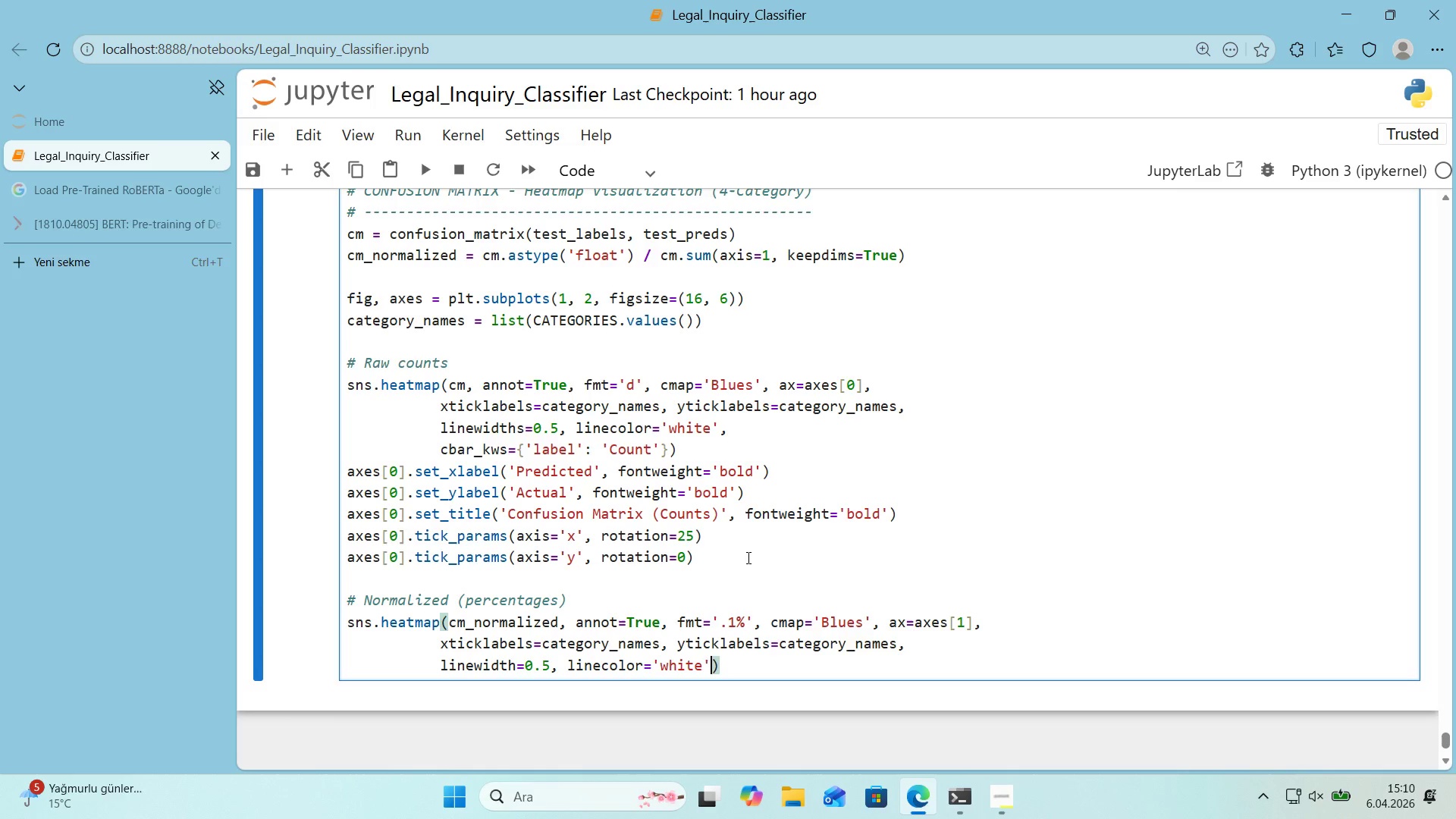 
key(Comma)
 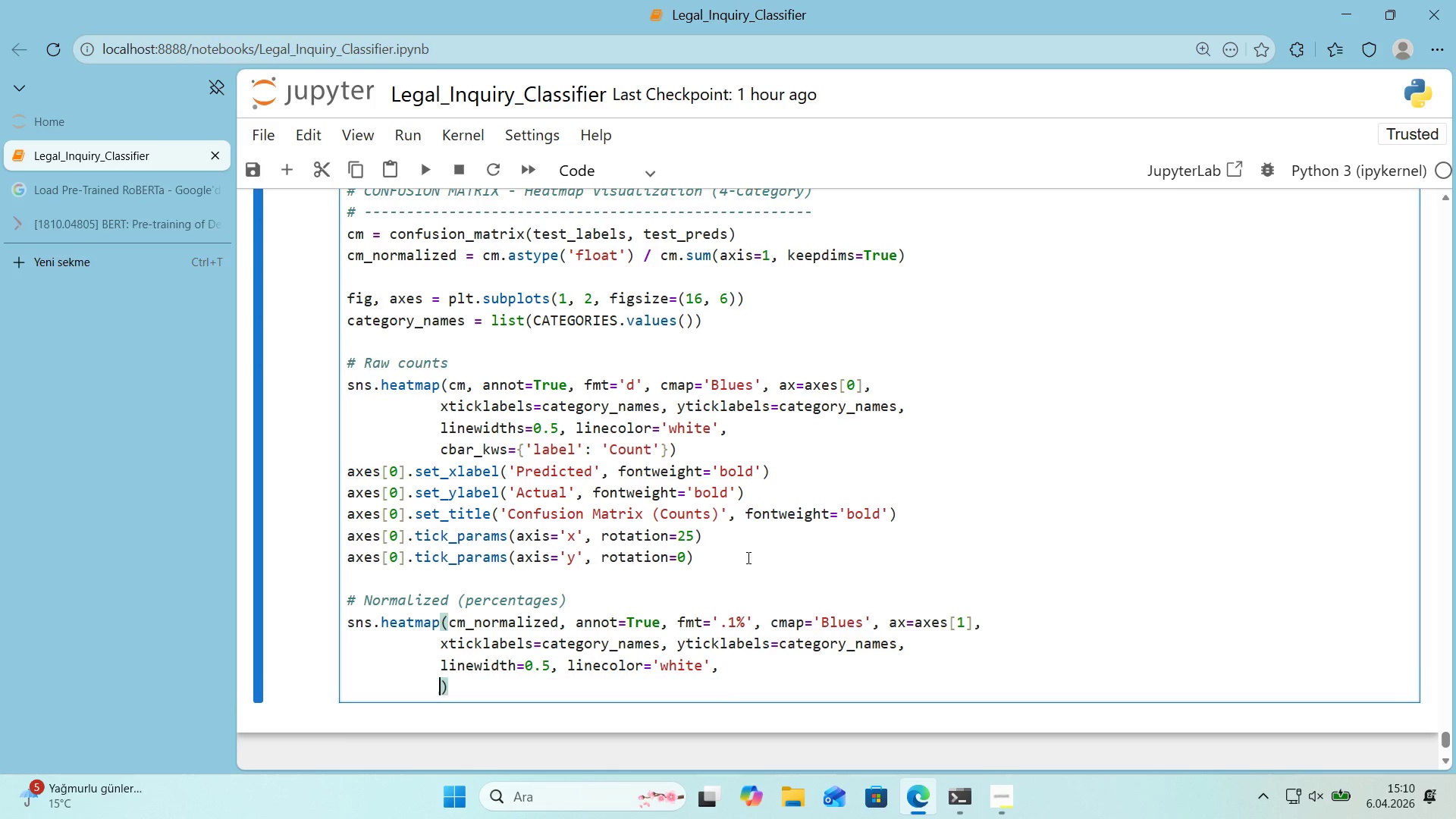 
key(Enter)
 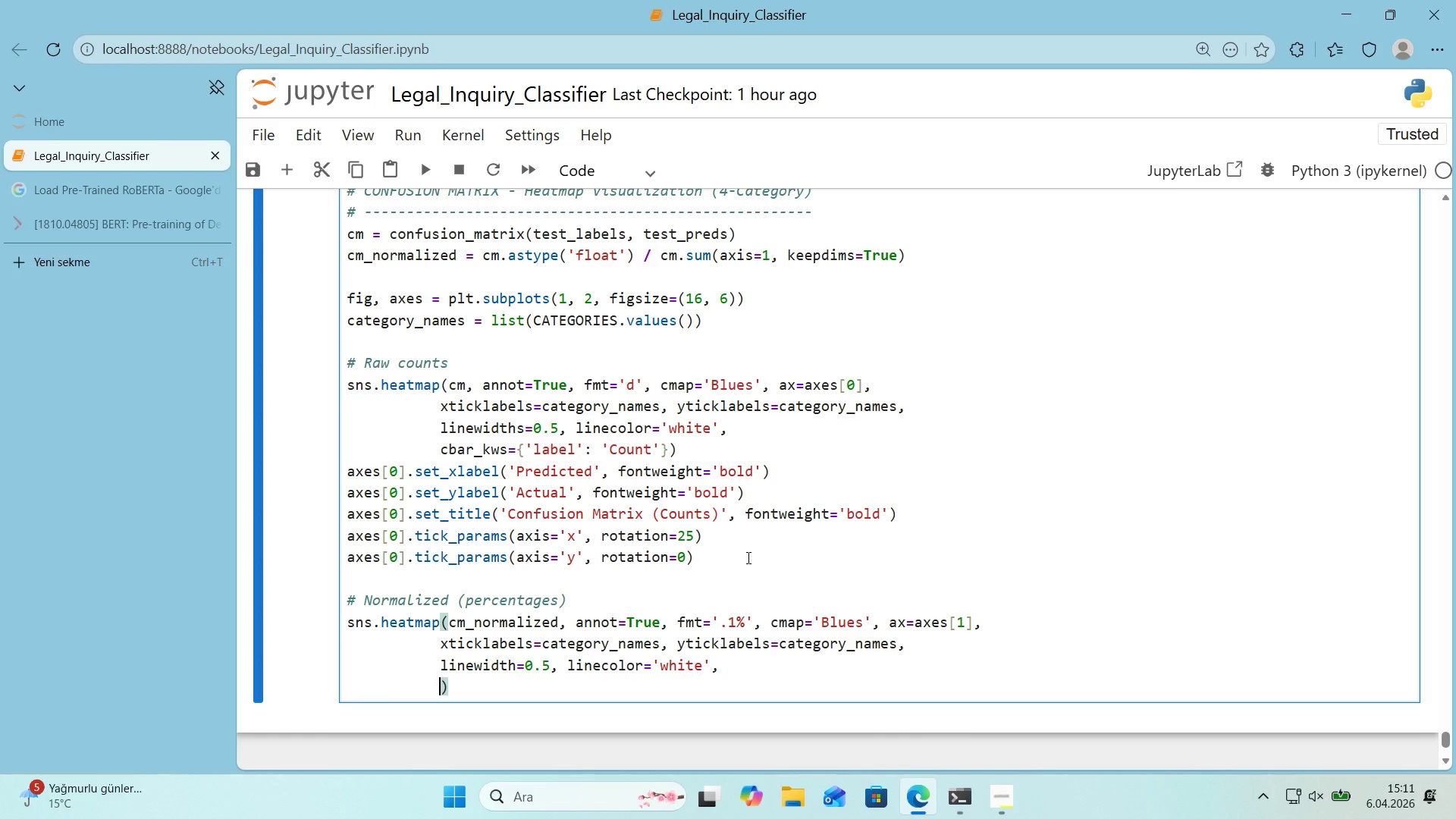 
type(cbar_kws))
 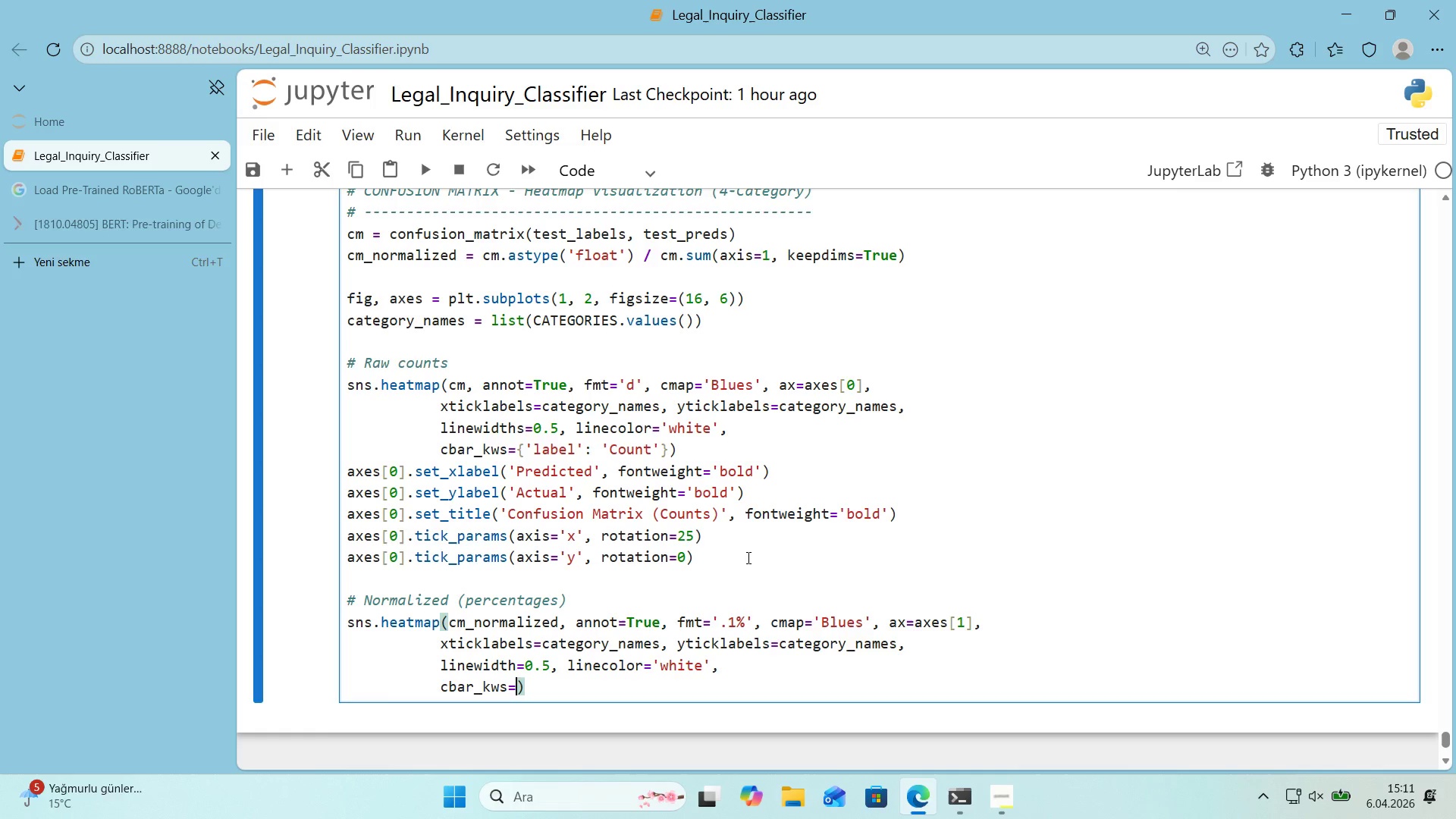 
key(Alt+Control+7)
 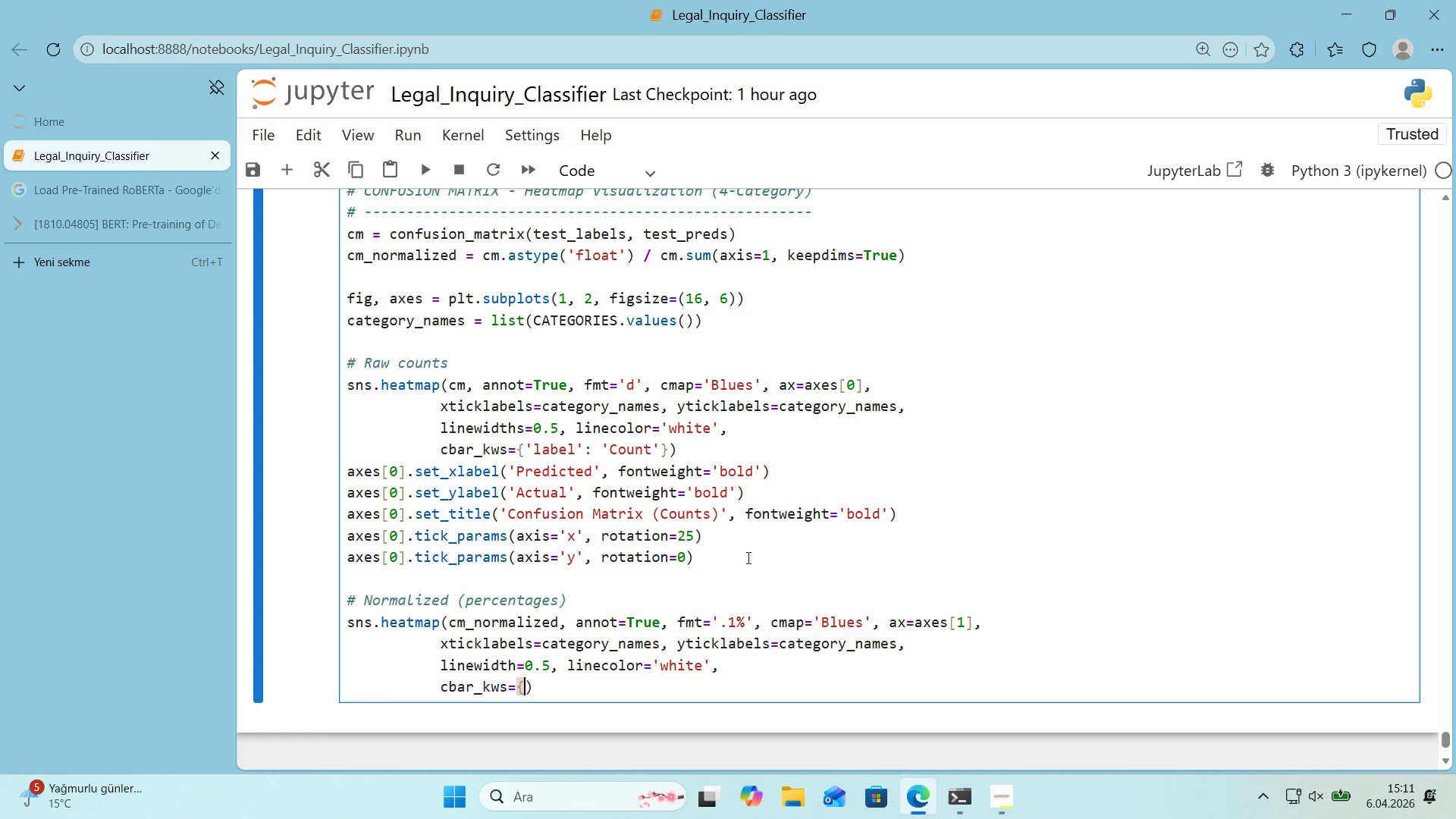 
key(Alt+Control+0)
 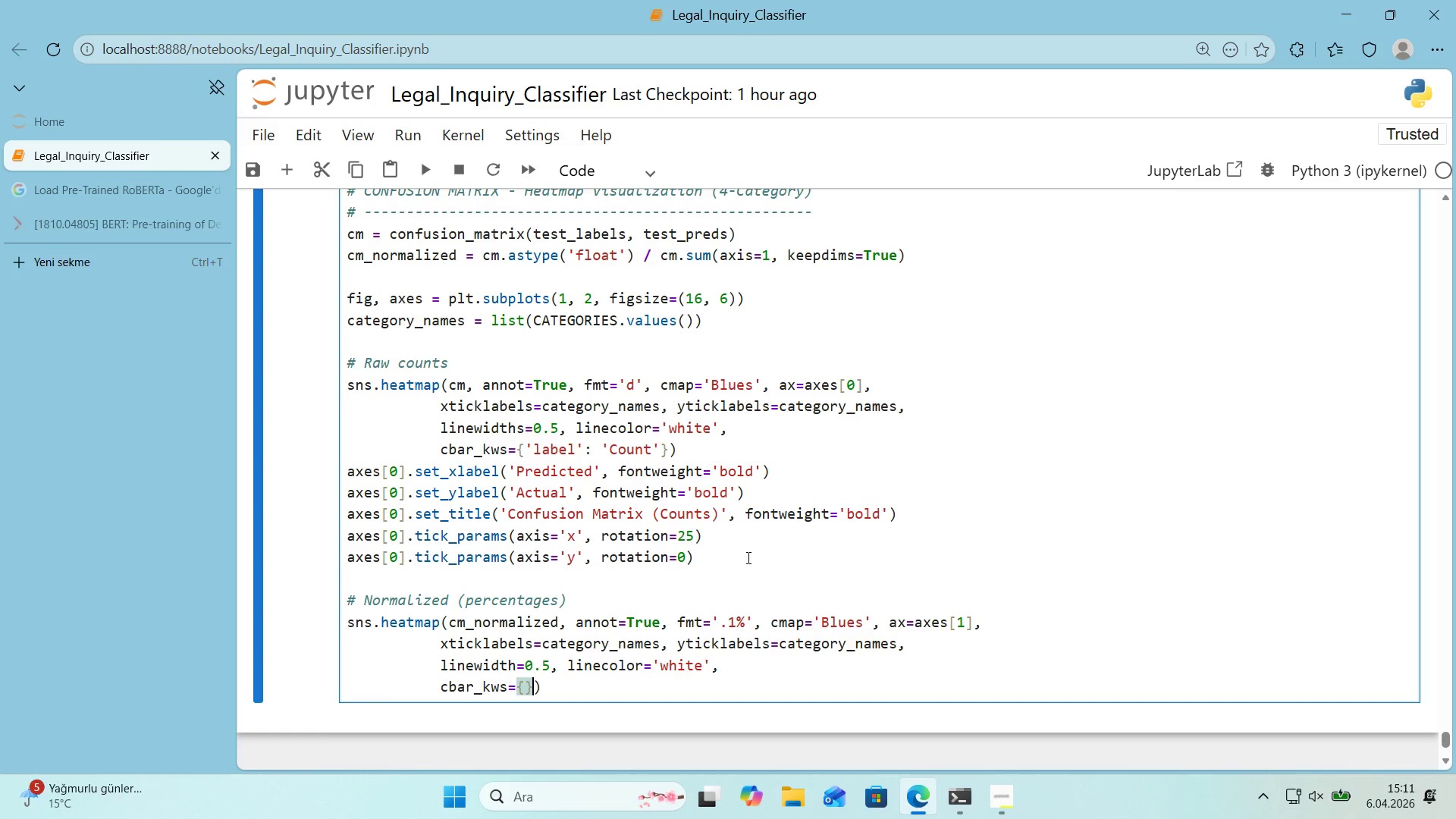 
key(ArrowLeft)
 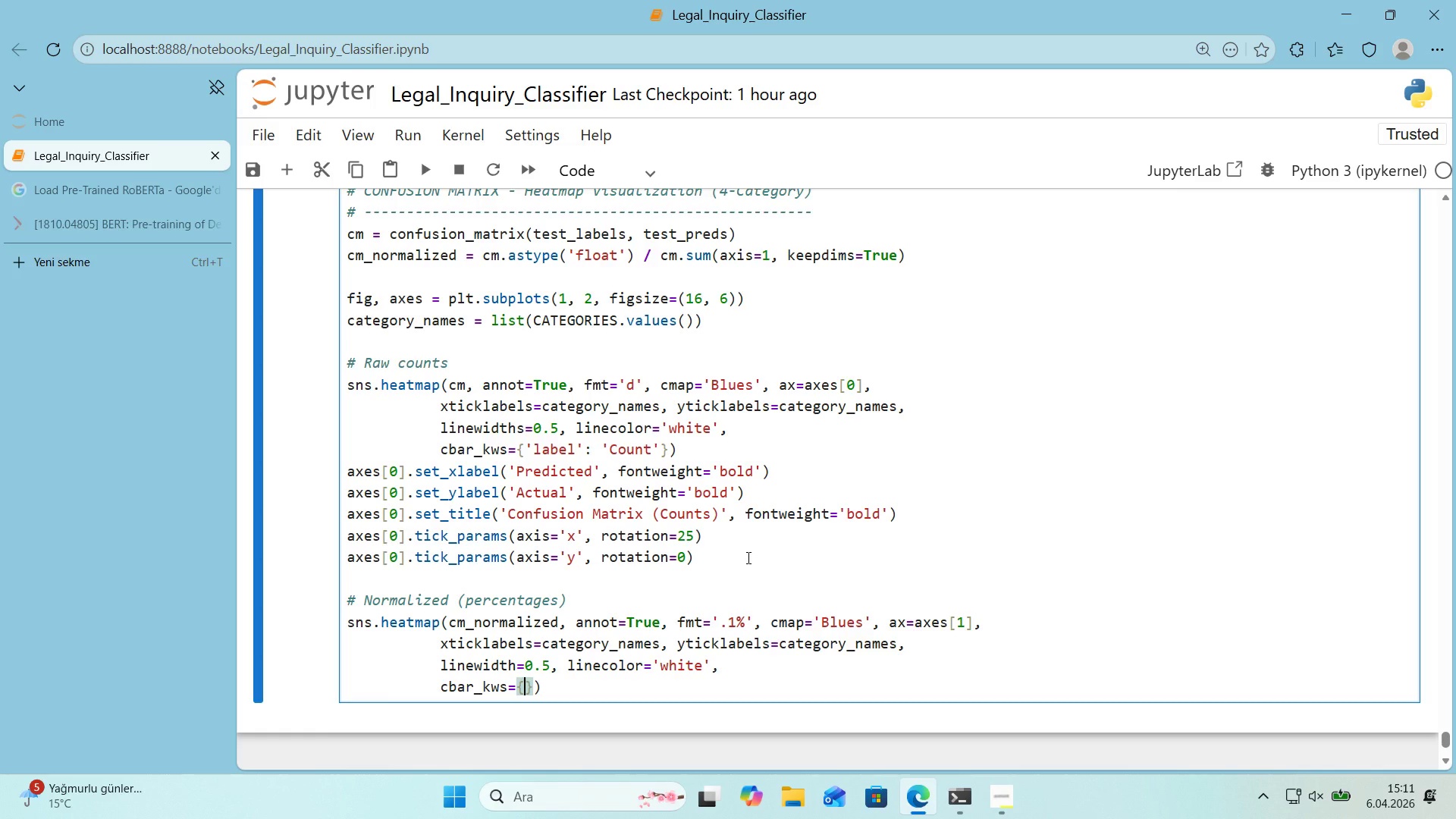 
type(@@)
 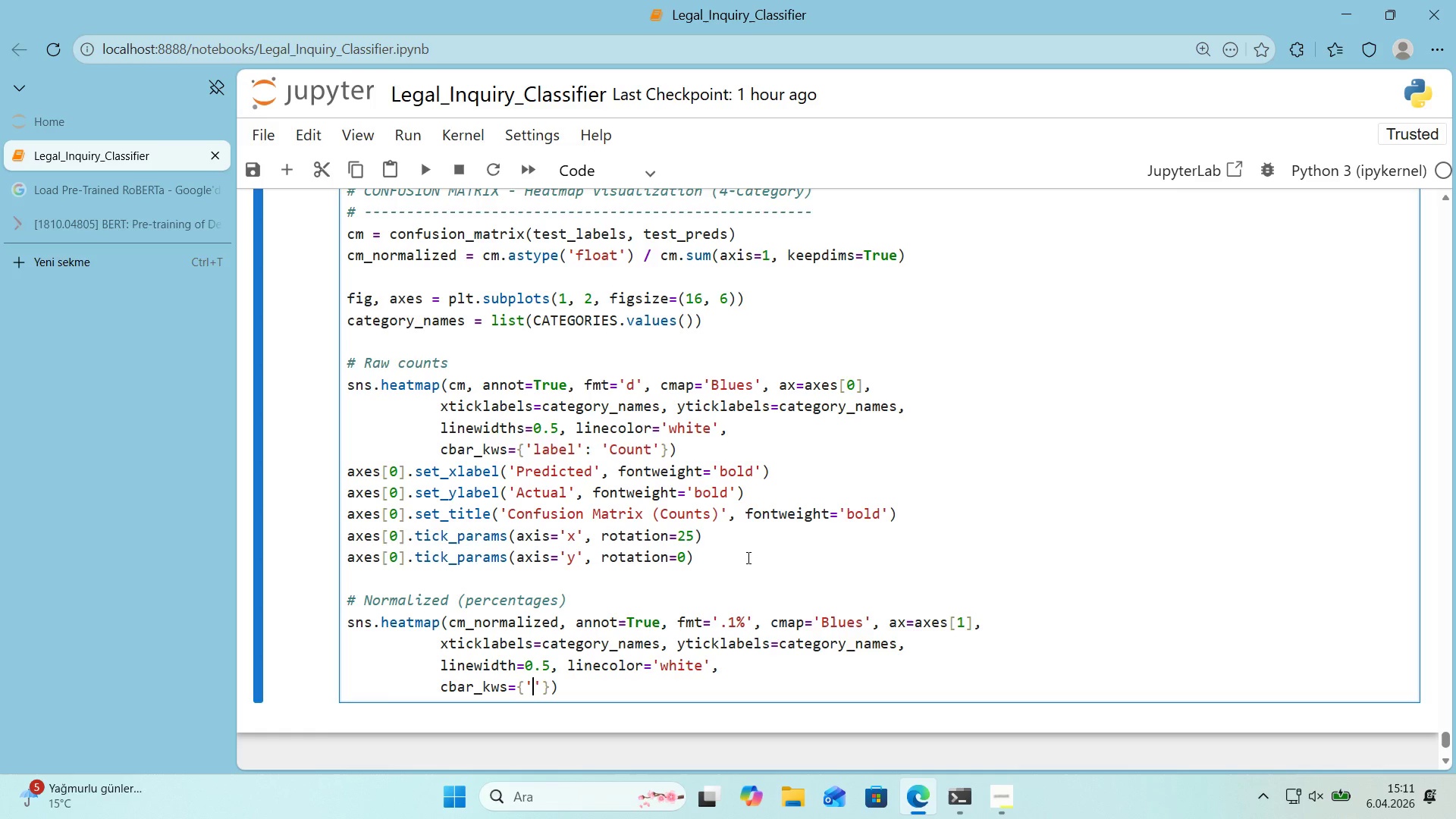 
key(ArrowLeft)
 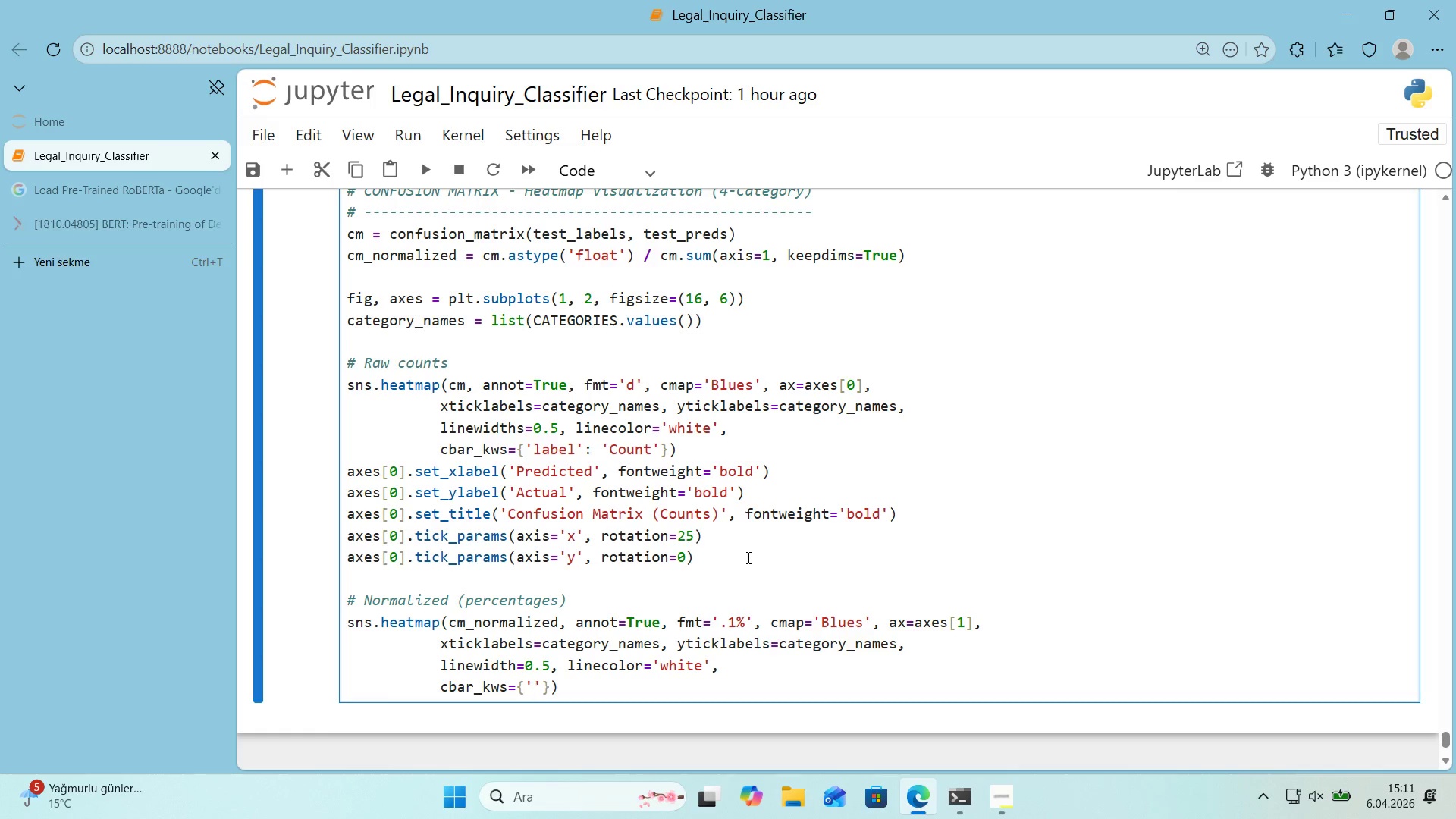 
type(label)
 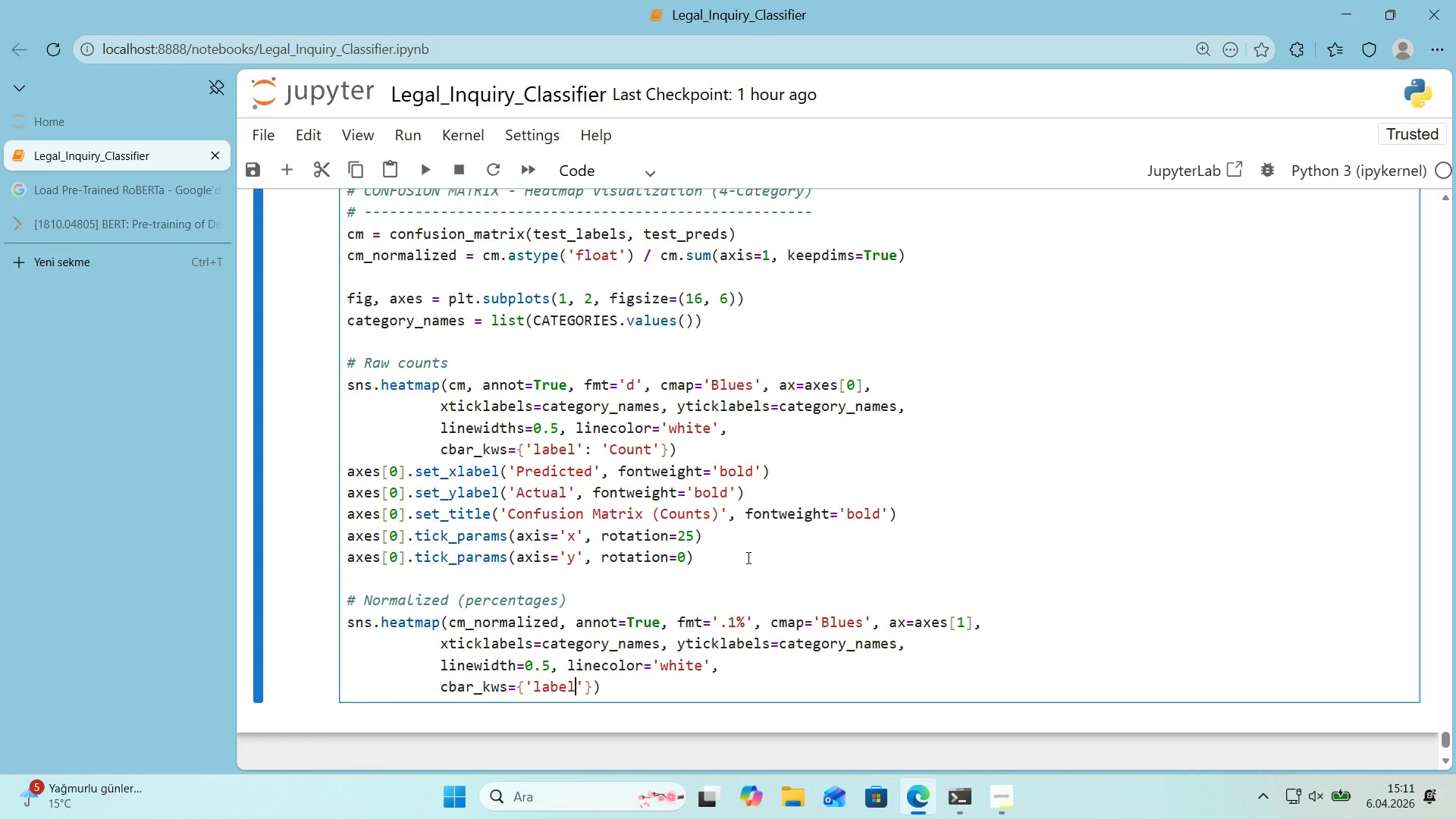 
key(ArrowRight)
 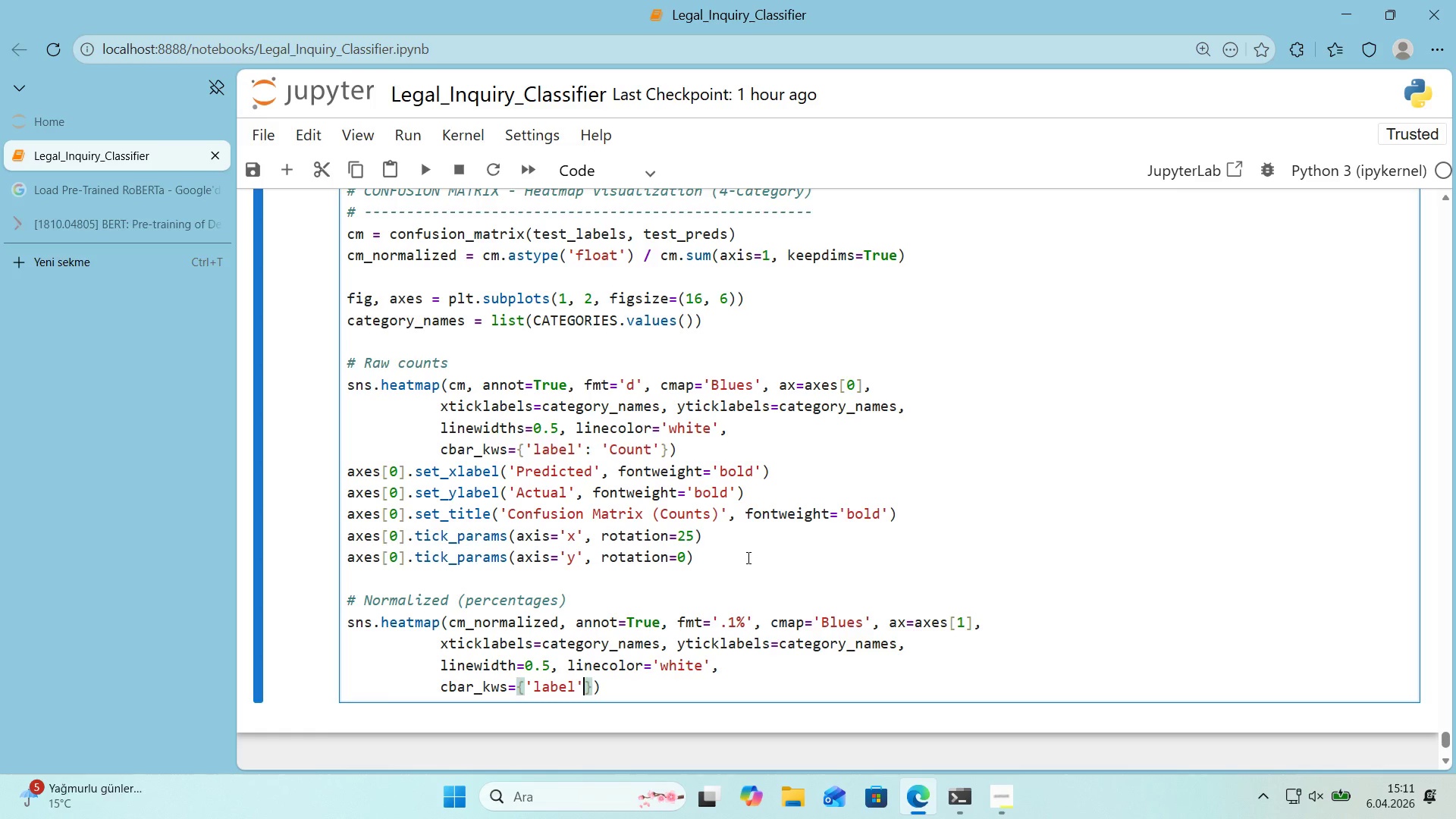 
type(> @@)
 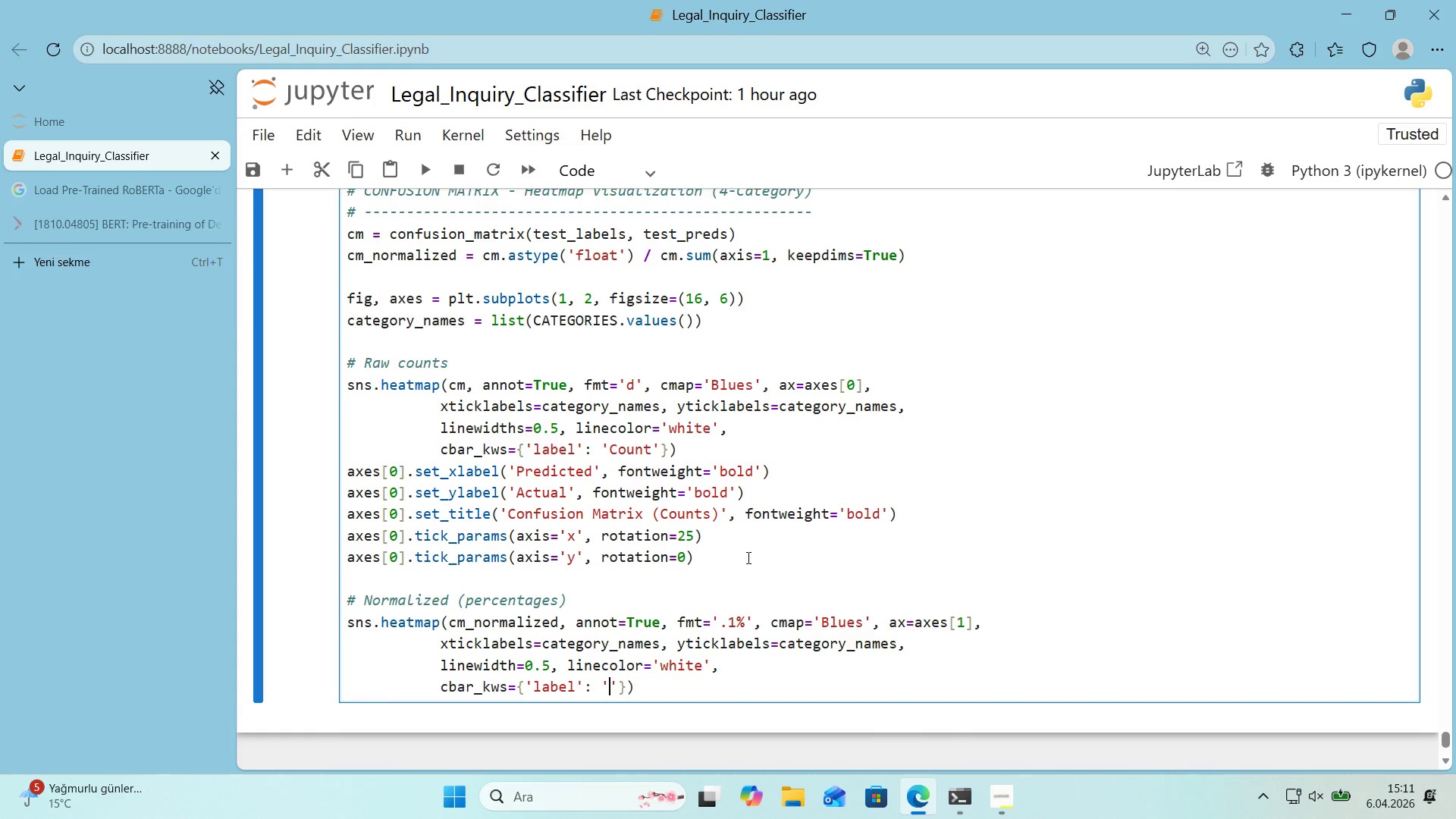 
 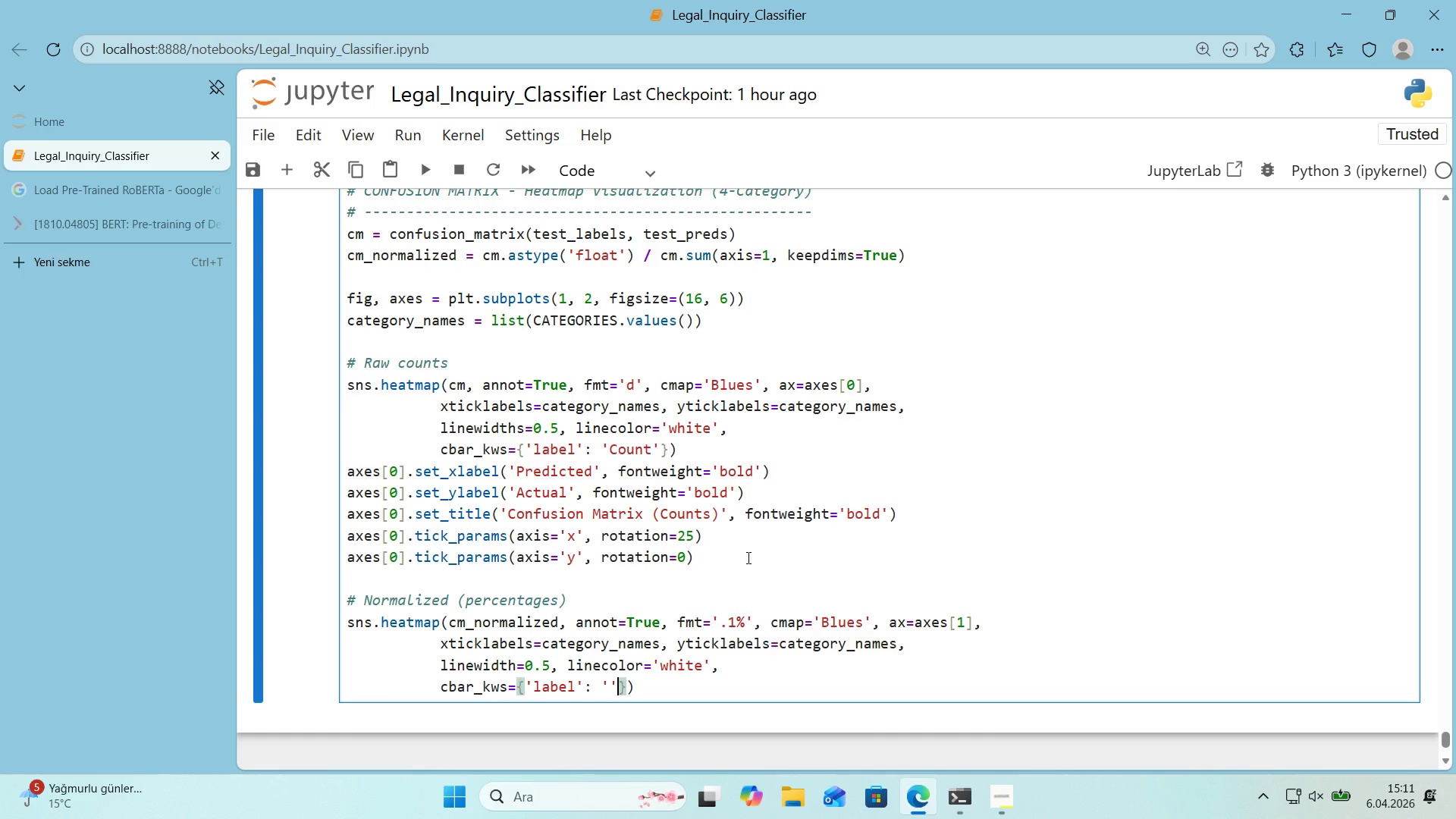 
key(ArrowLeft)
 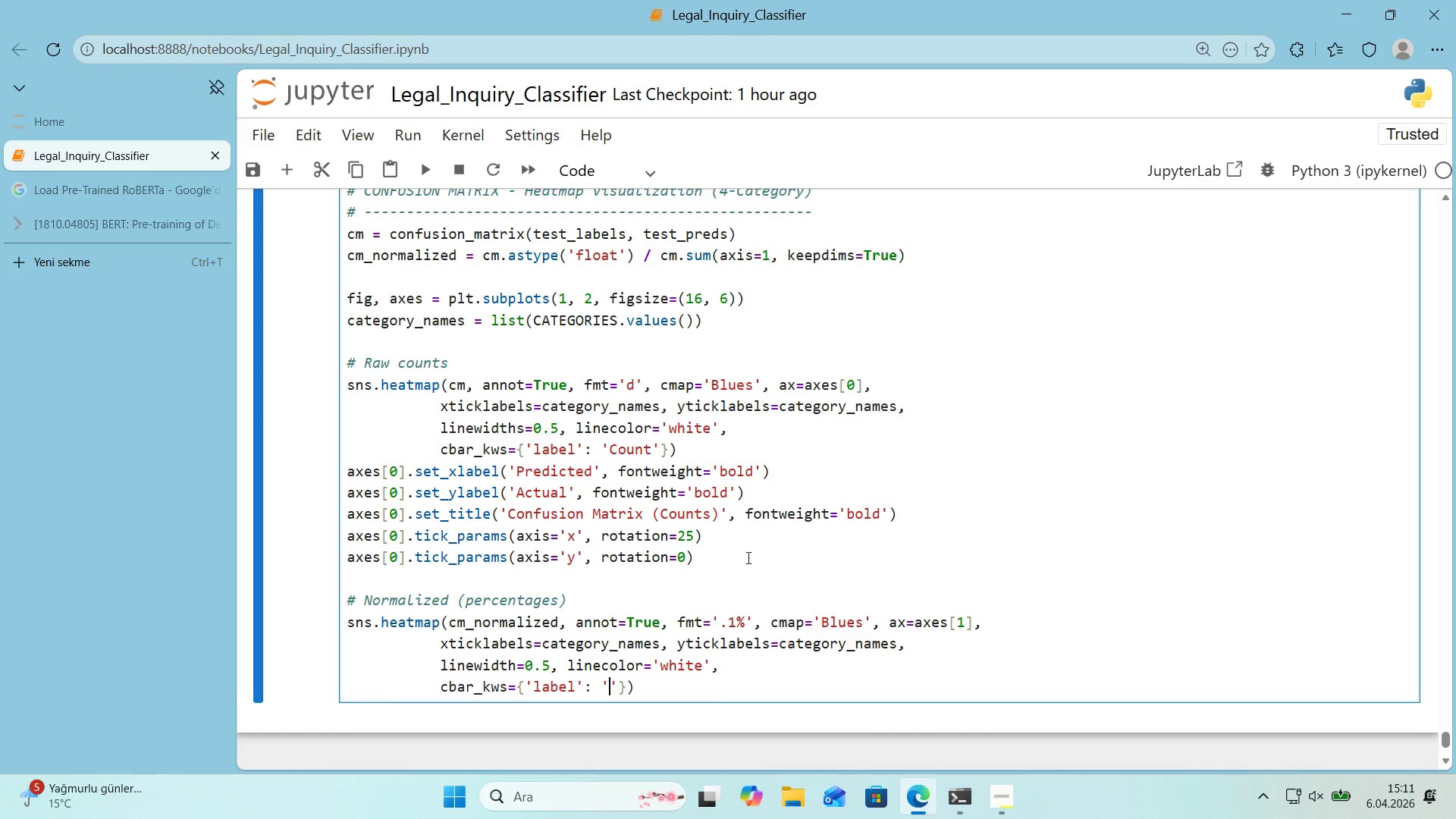 
type(Proport'on)
 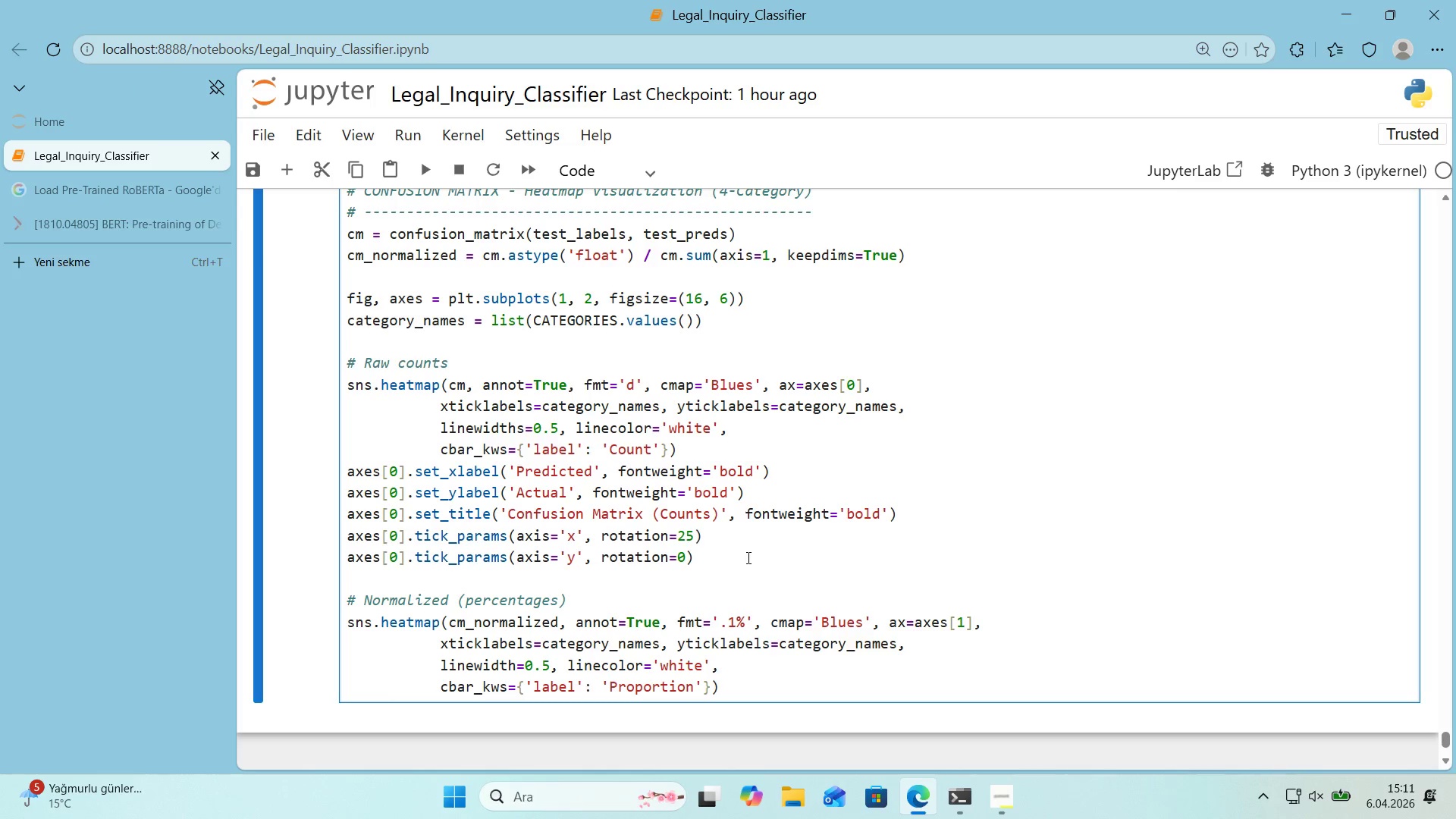 
key(ArrowRight)
 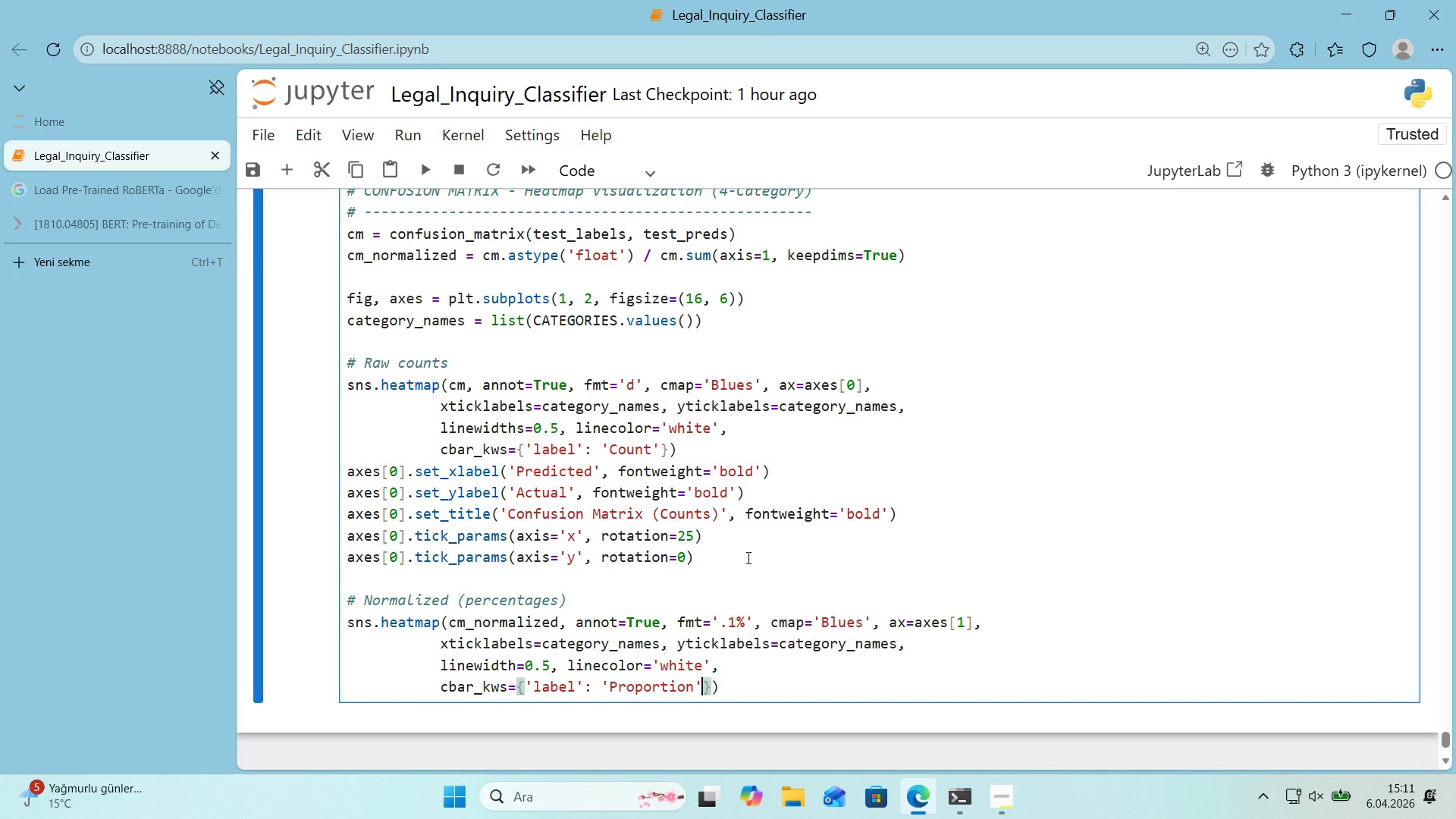 
key(ArrowRight)
 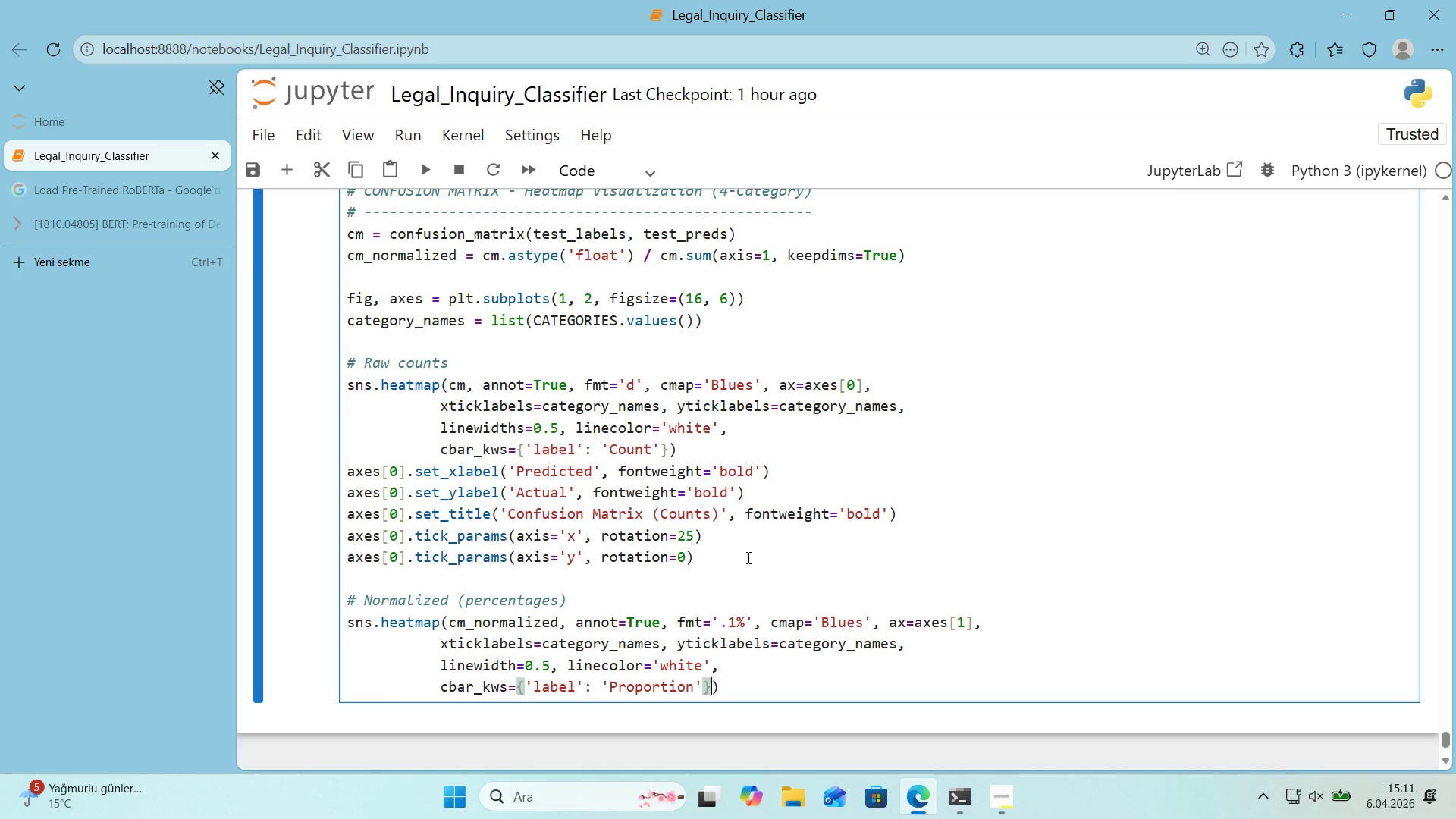 
key(ArrowRight)
 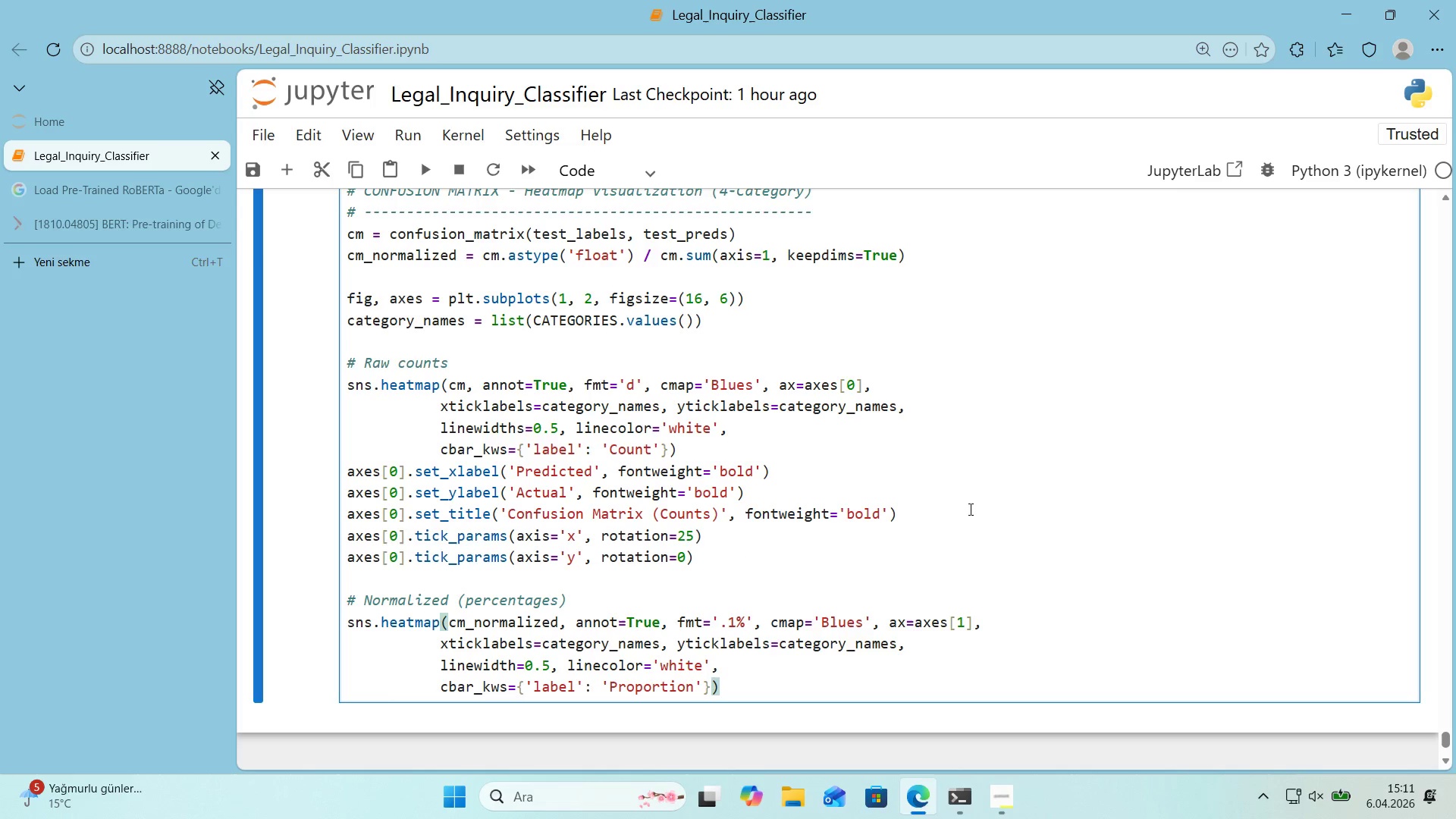 
scroll: coordinate [1028, 495], scroll_direction: down, amount: 1.0
 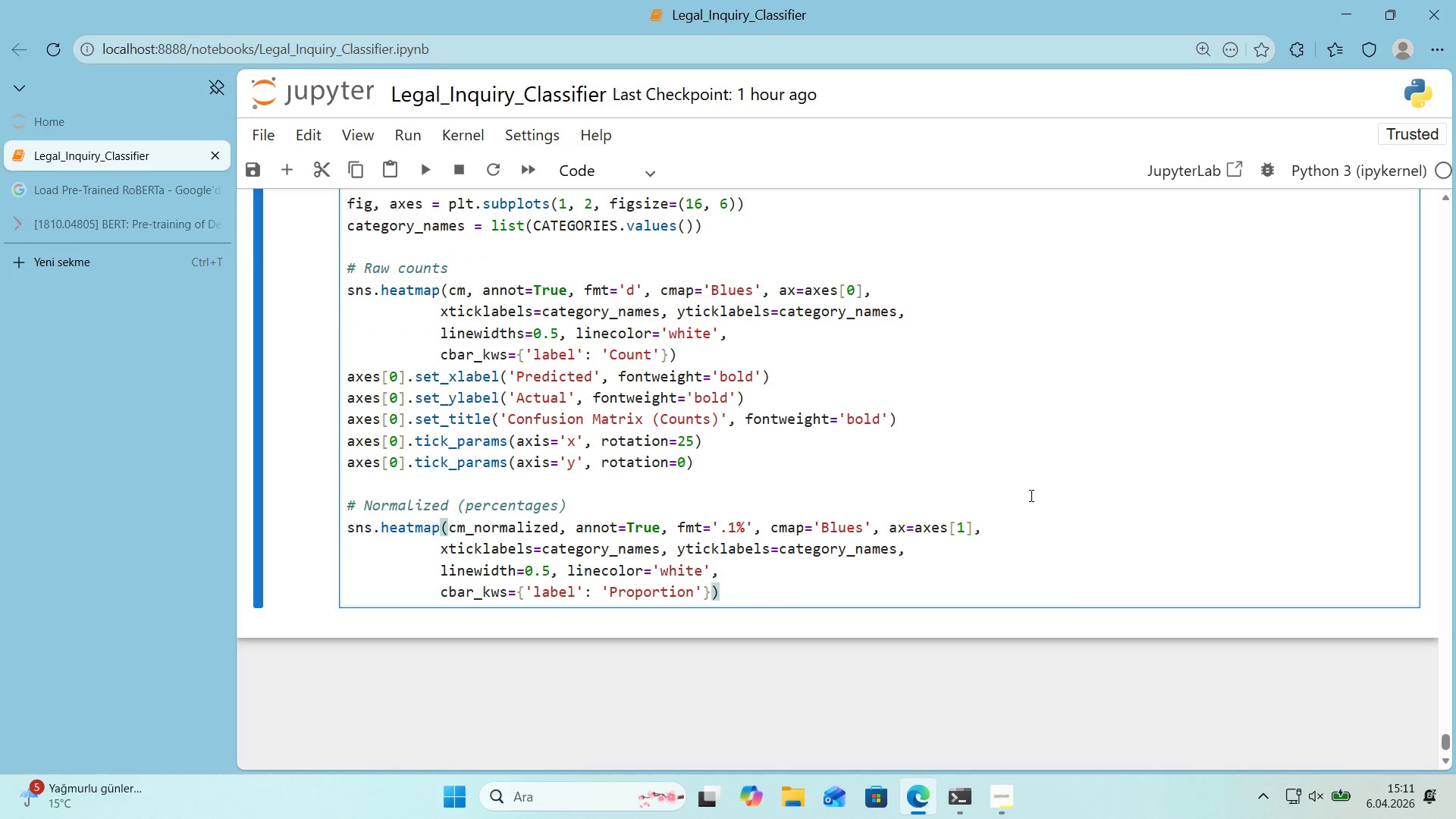 
key(Enter)
 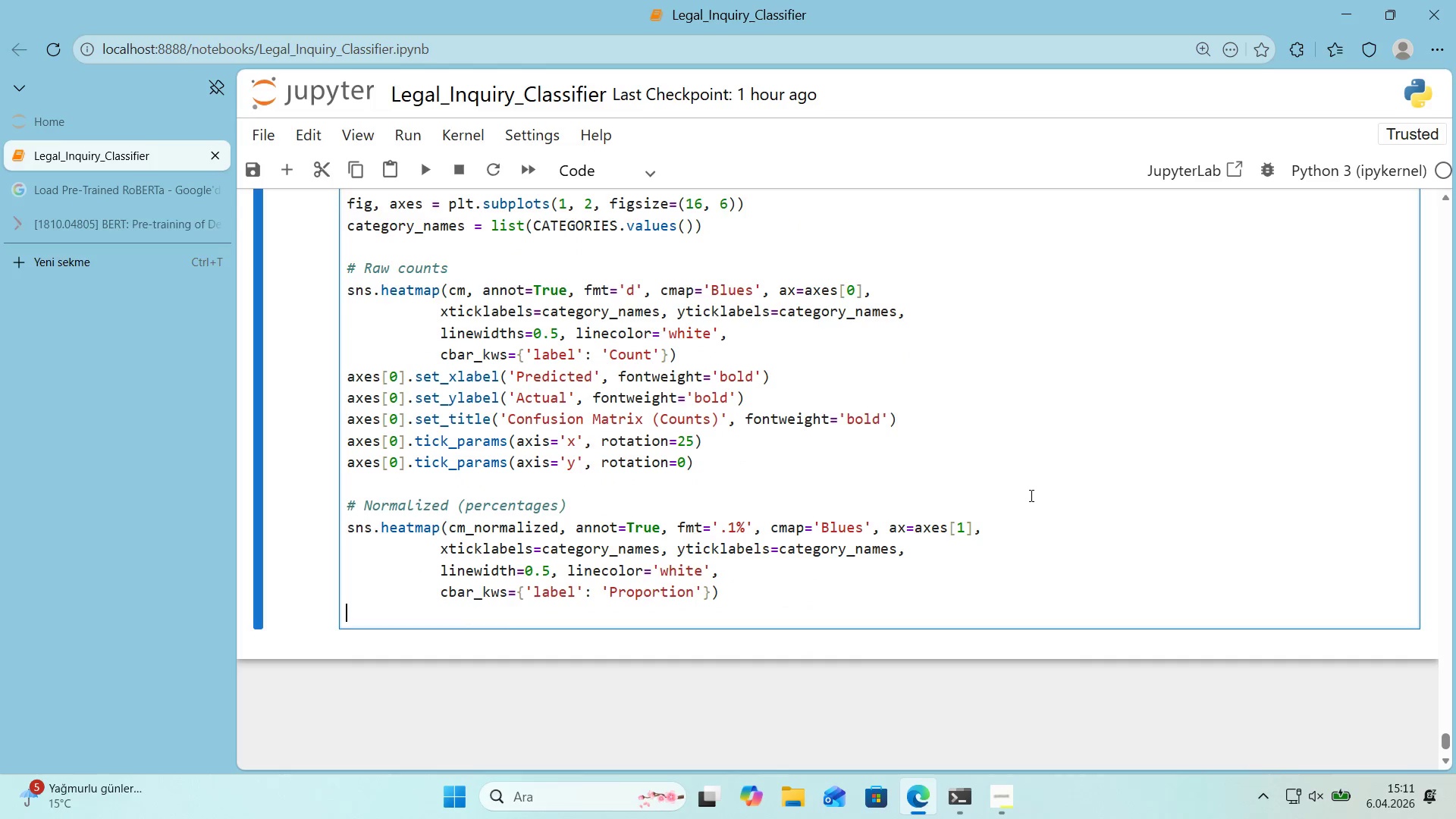 
type(axes)
 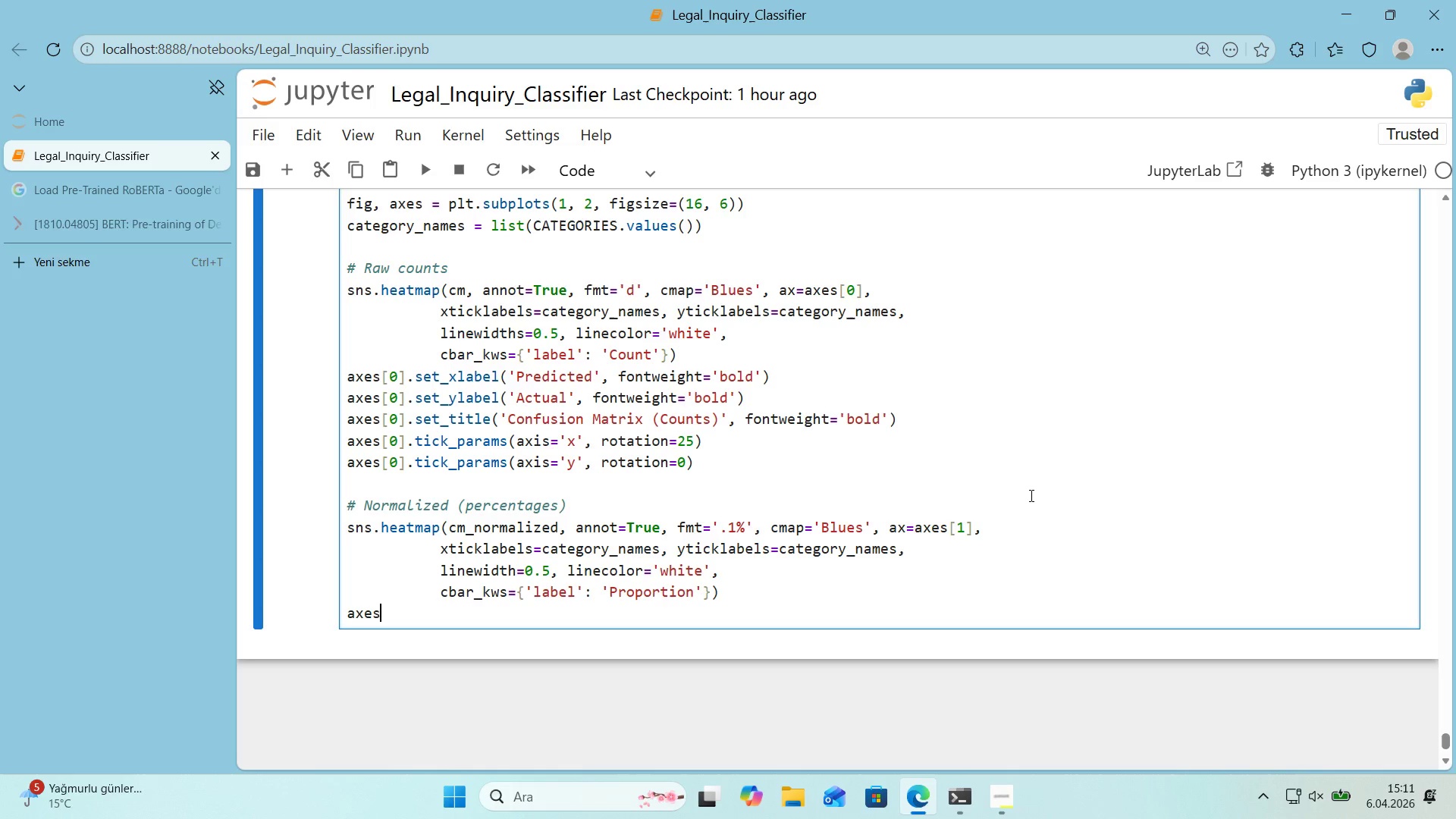 
key(Alt+Control+8)
 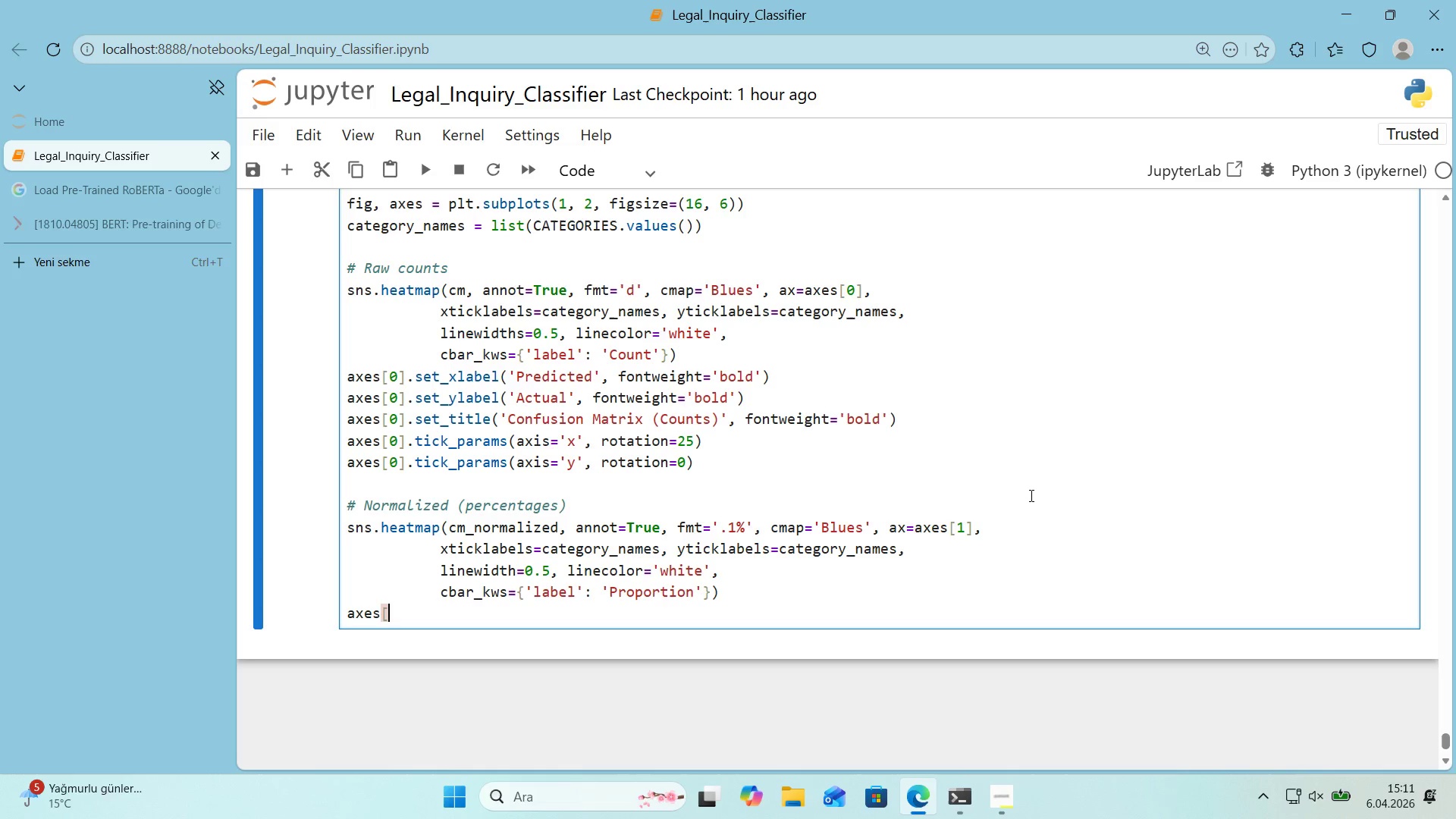 
key(Alt+Control+9)
 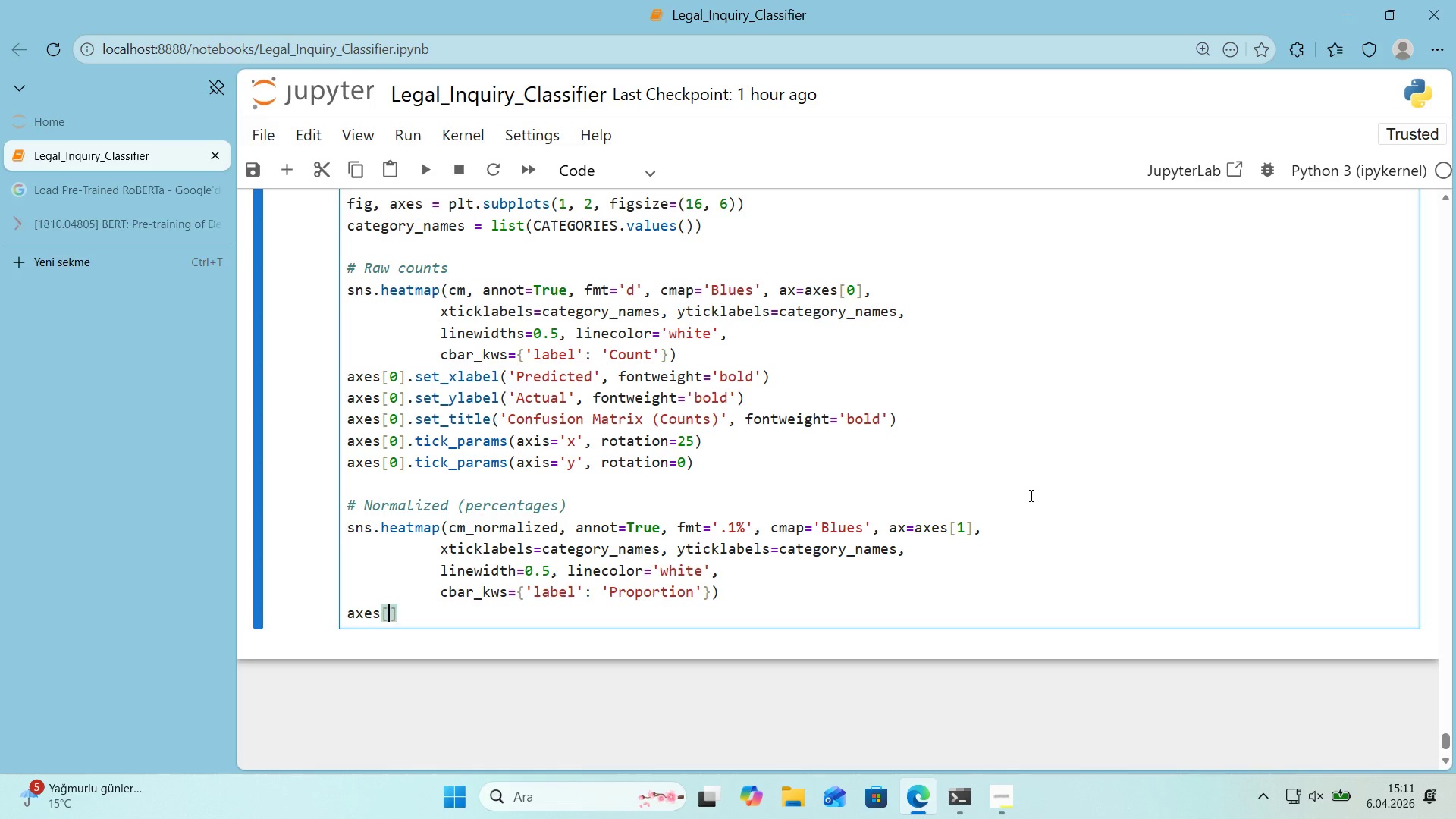 
key(ArrowLeft)
 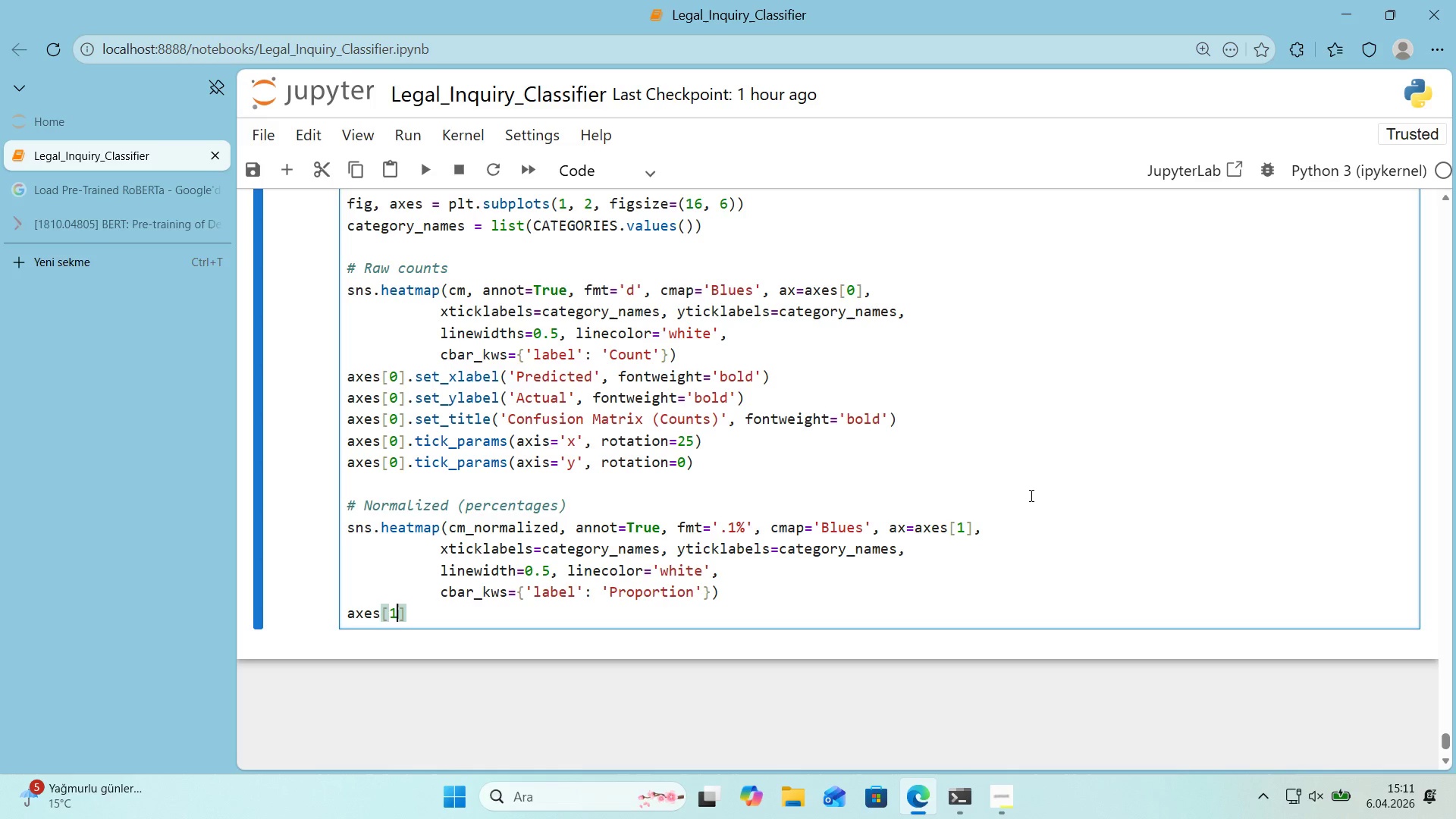 
key(1)
 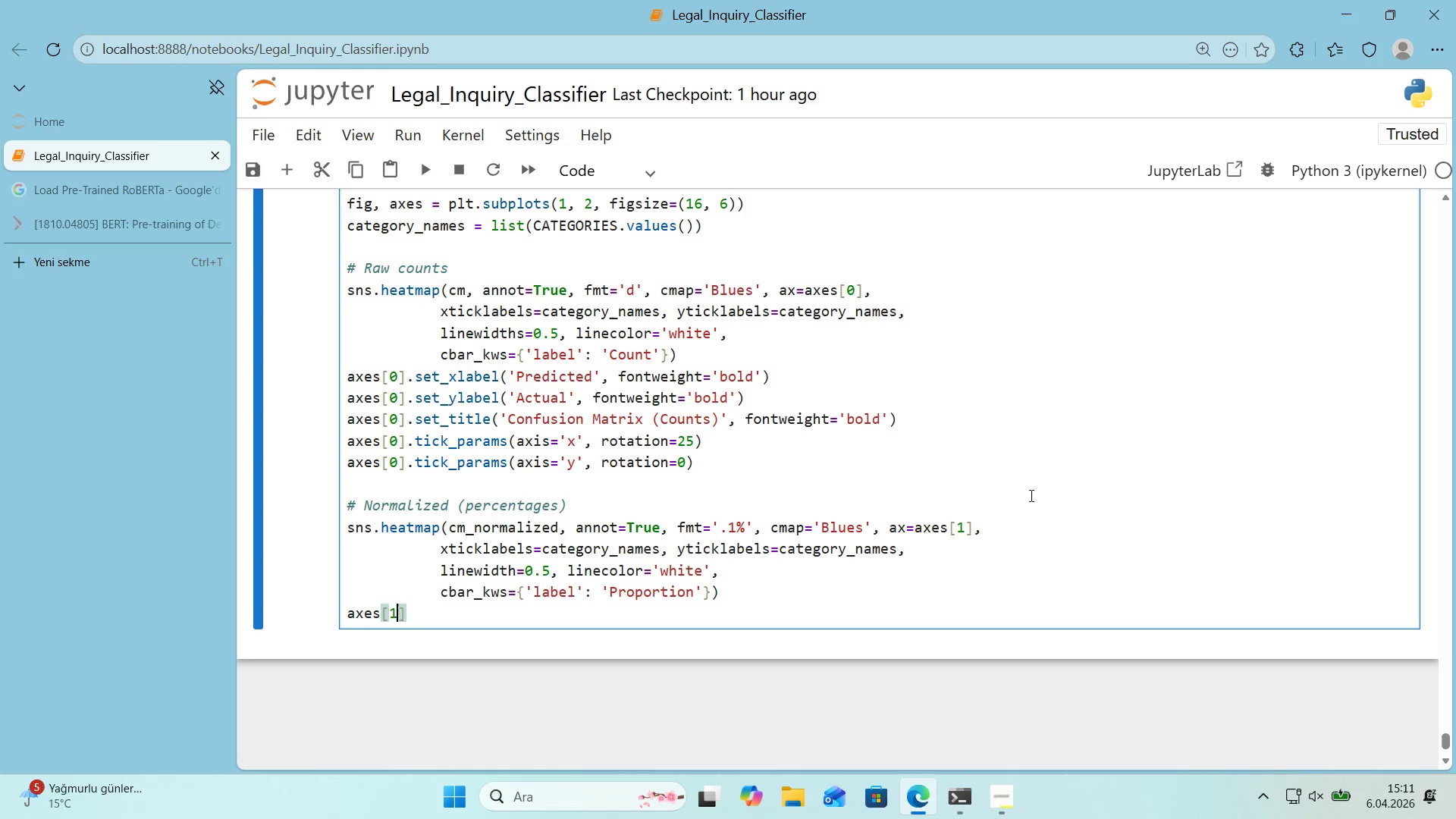 
key(ArrowRight)
 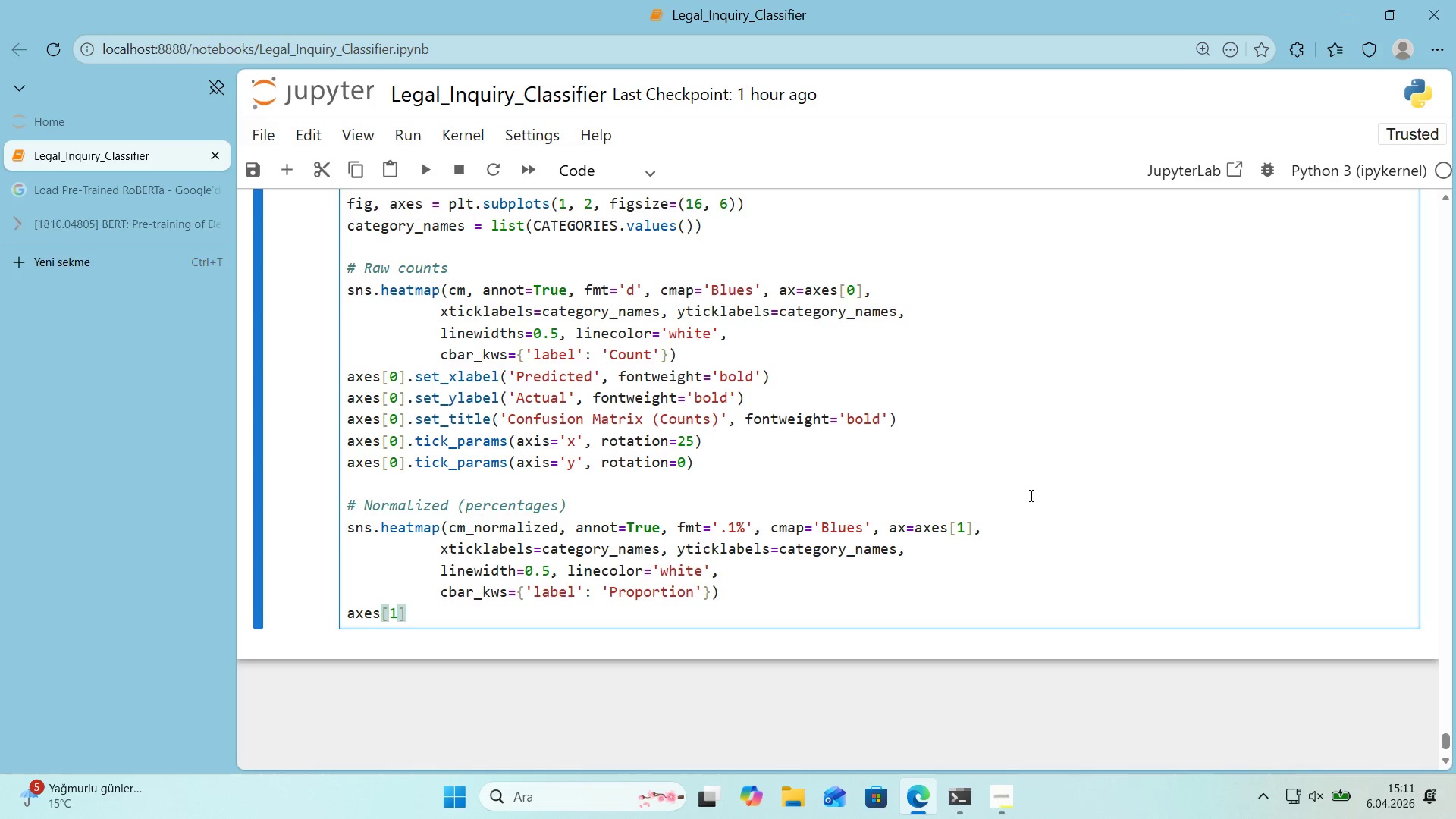 
type(.set_xlabel*()
 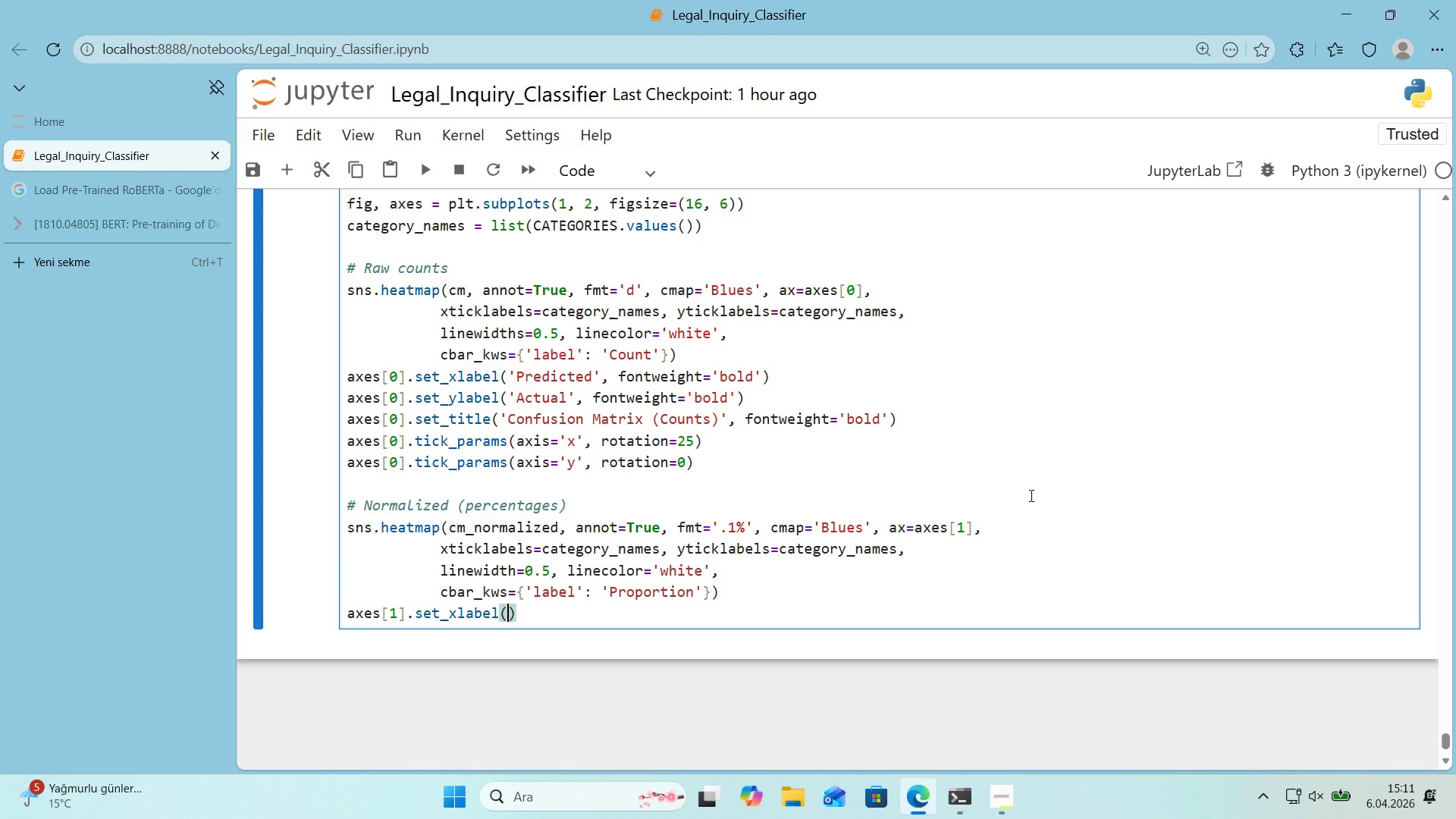 
 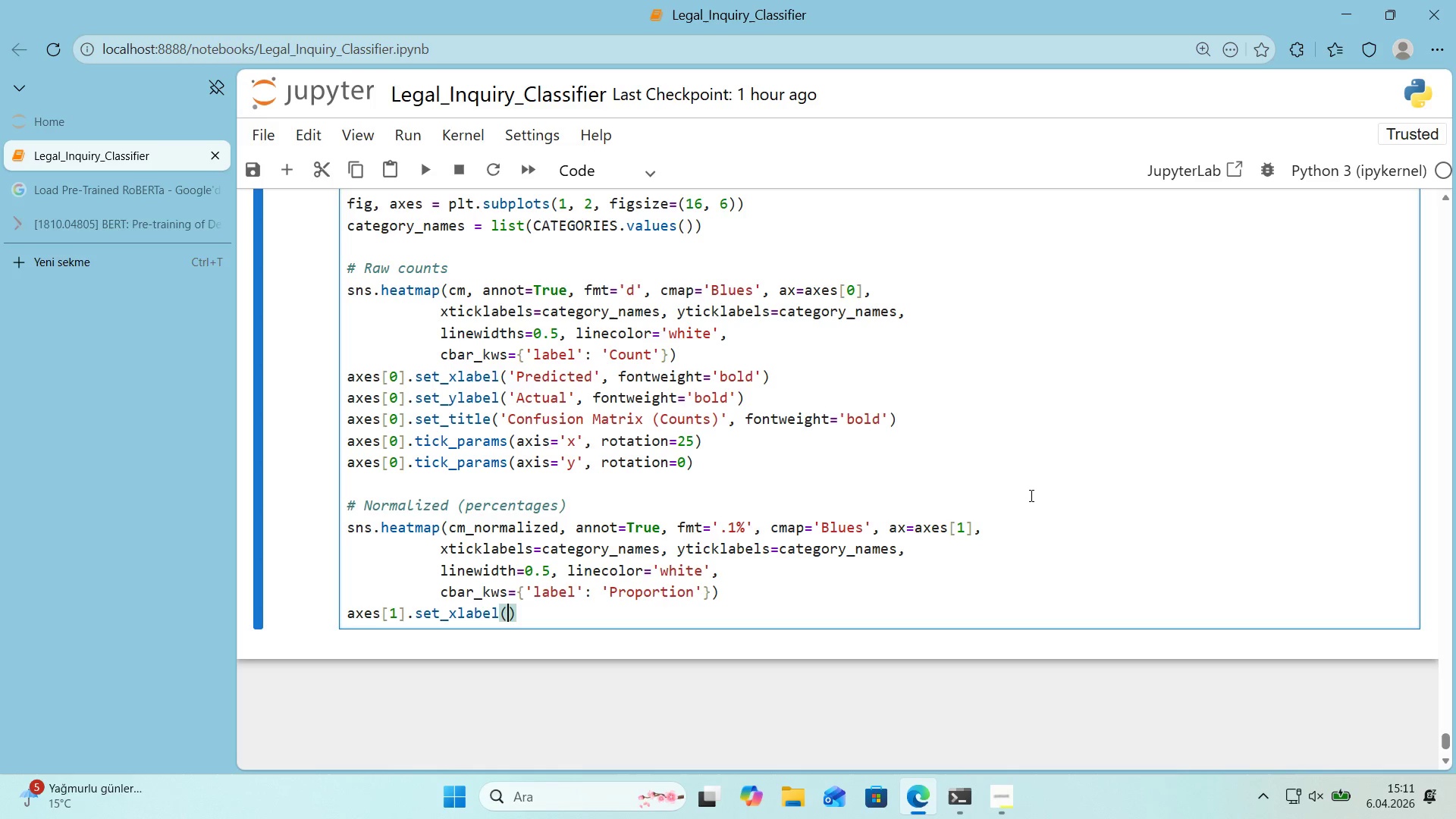 
key(ArrowLeft)
 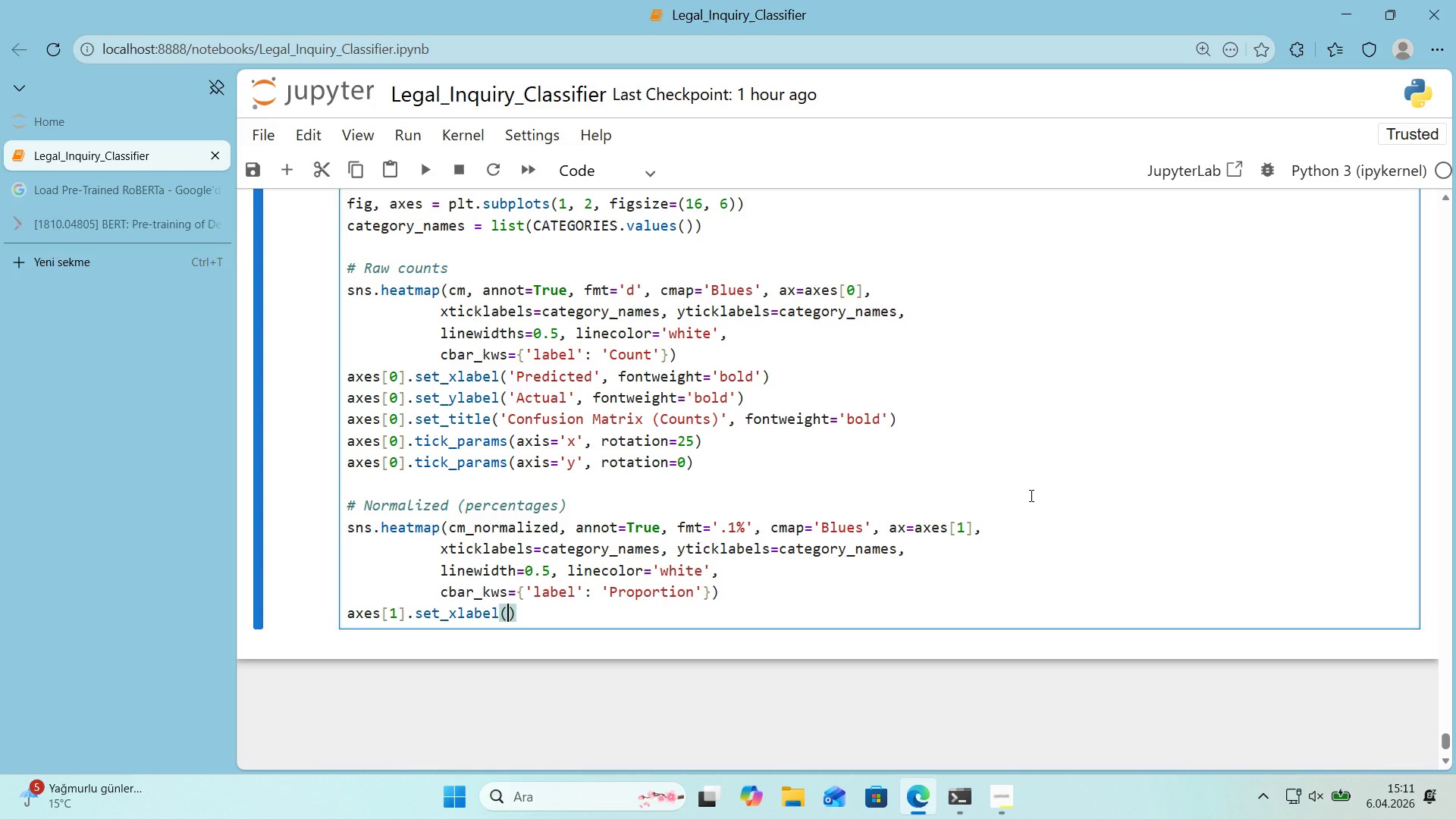 
type(@@)
 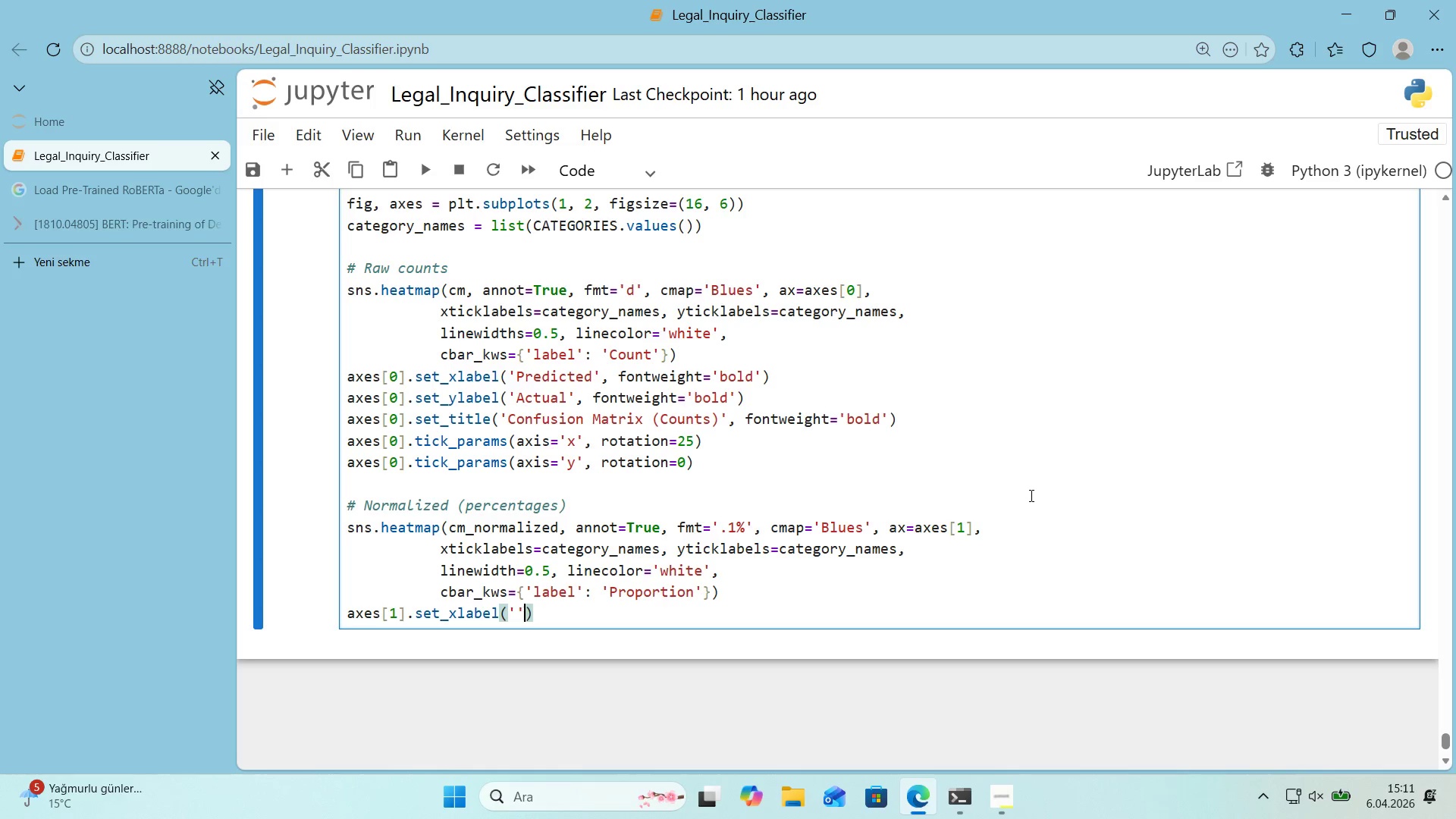 
key(ArrowLeft)
 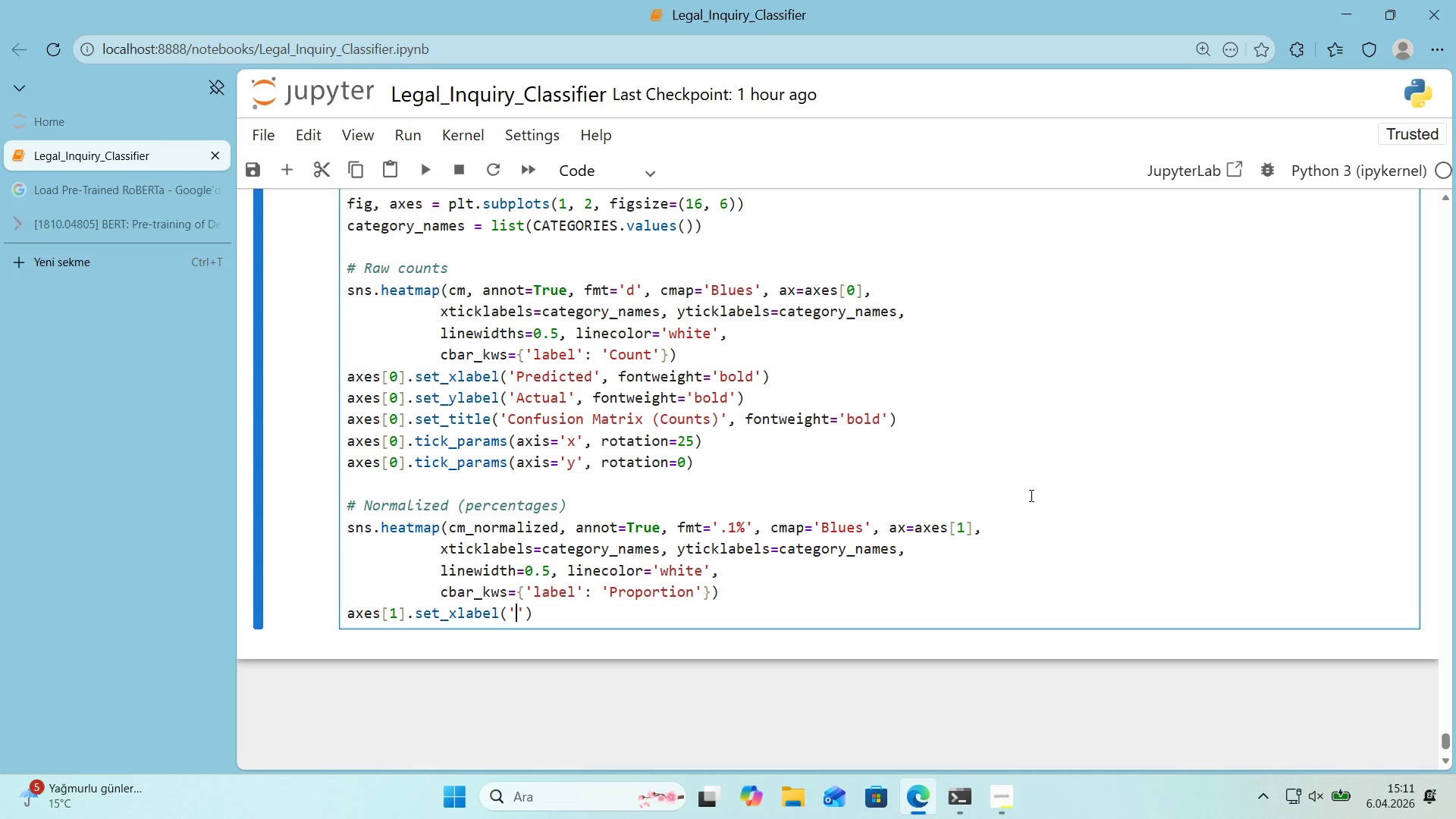 
type(Pred'cted)
 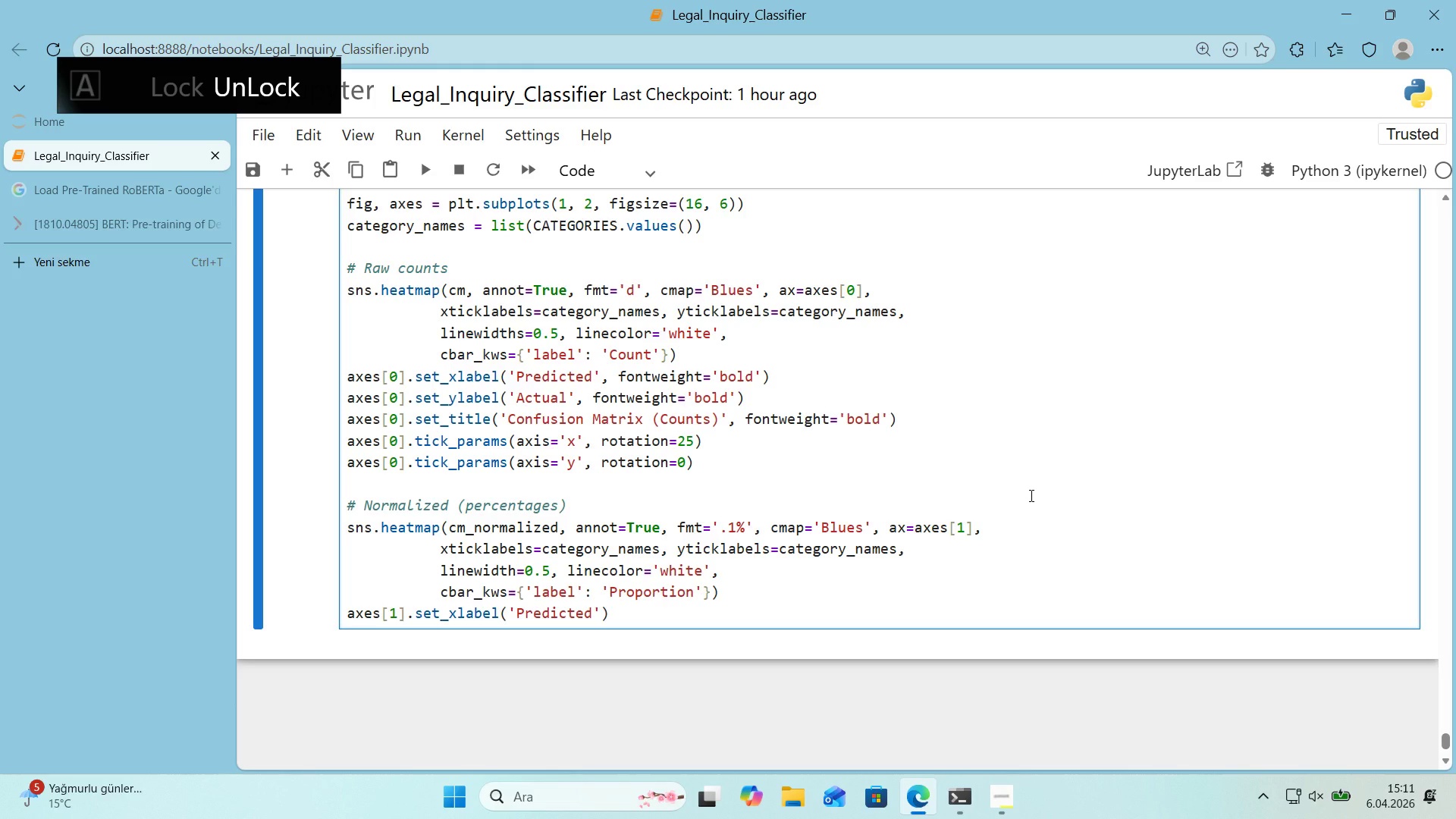 
key(ArrowRight)
 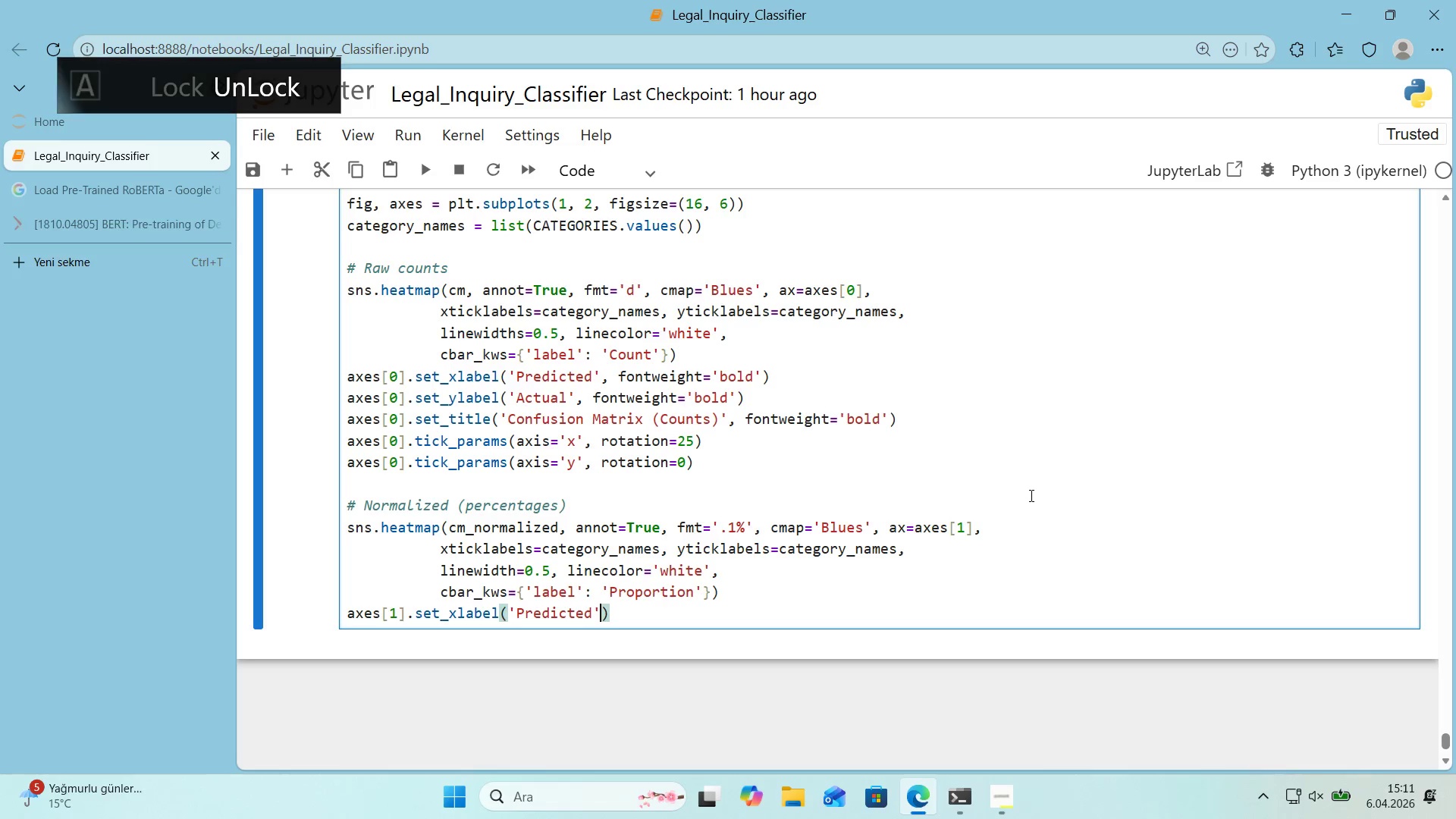 
type(, fontwe'ght)@@)
 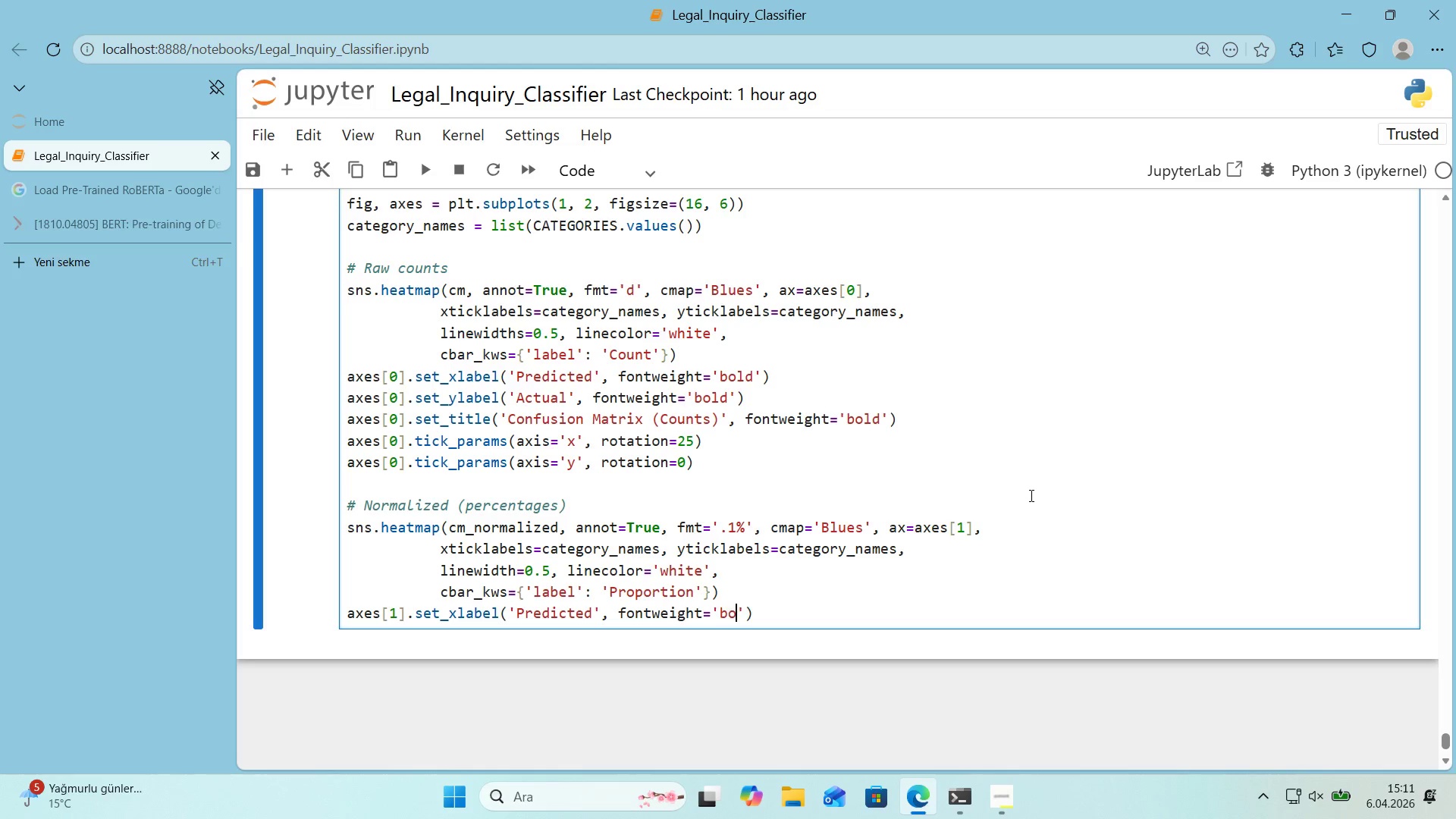 
 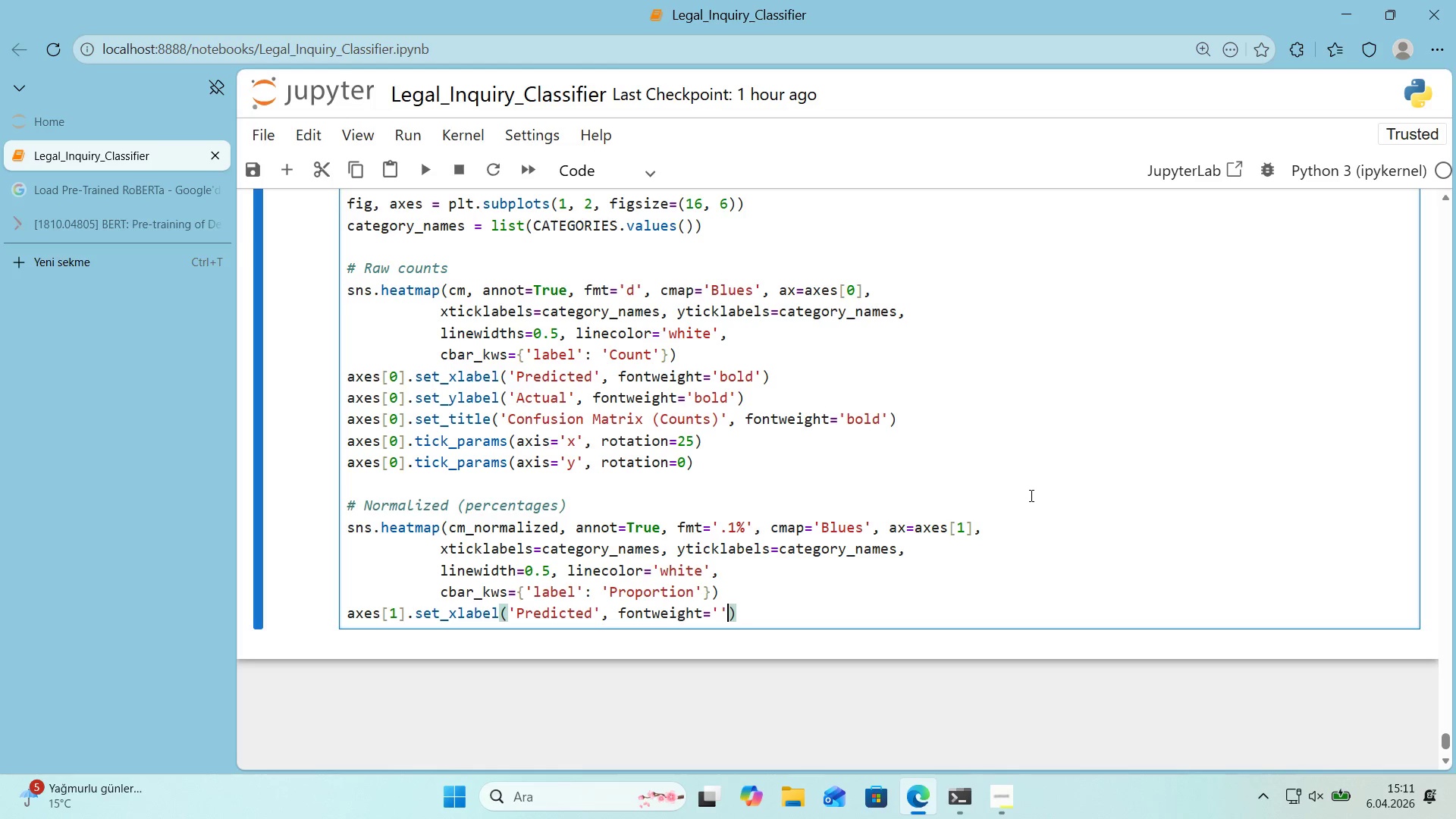 
key(ArrowLeft)
 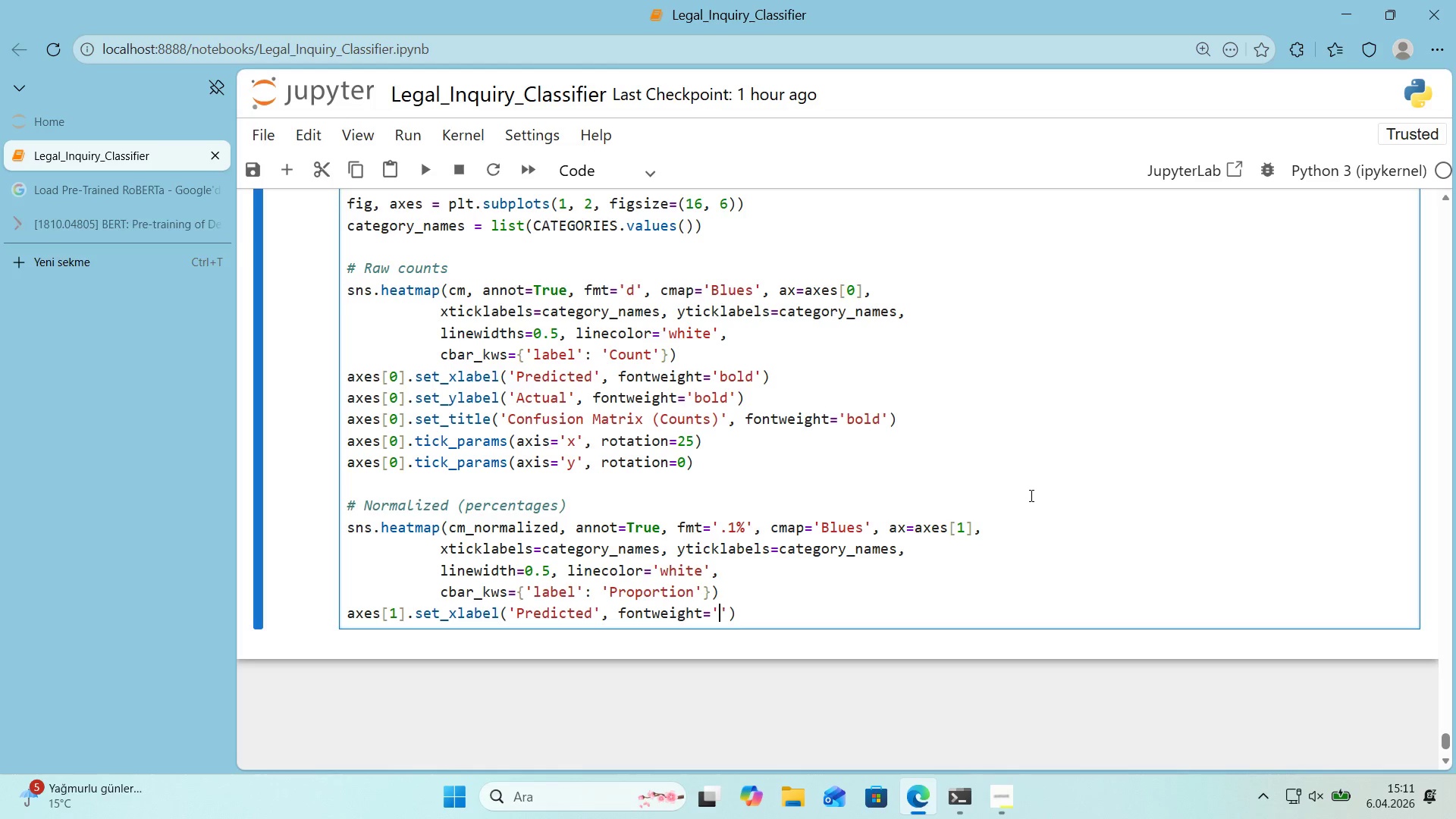 
type(bold)
 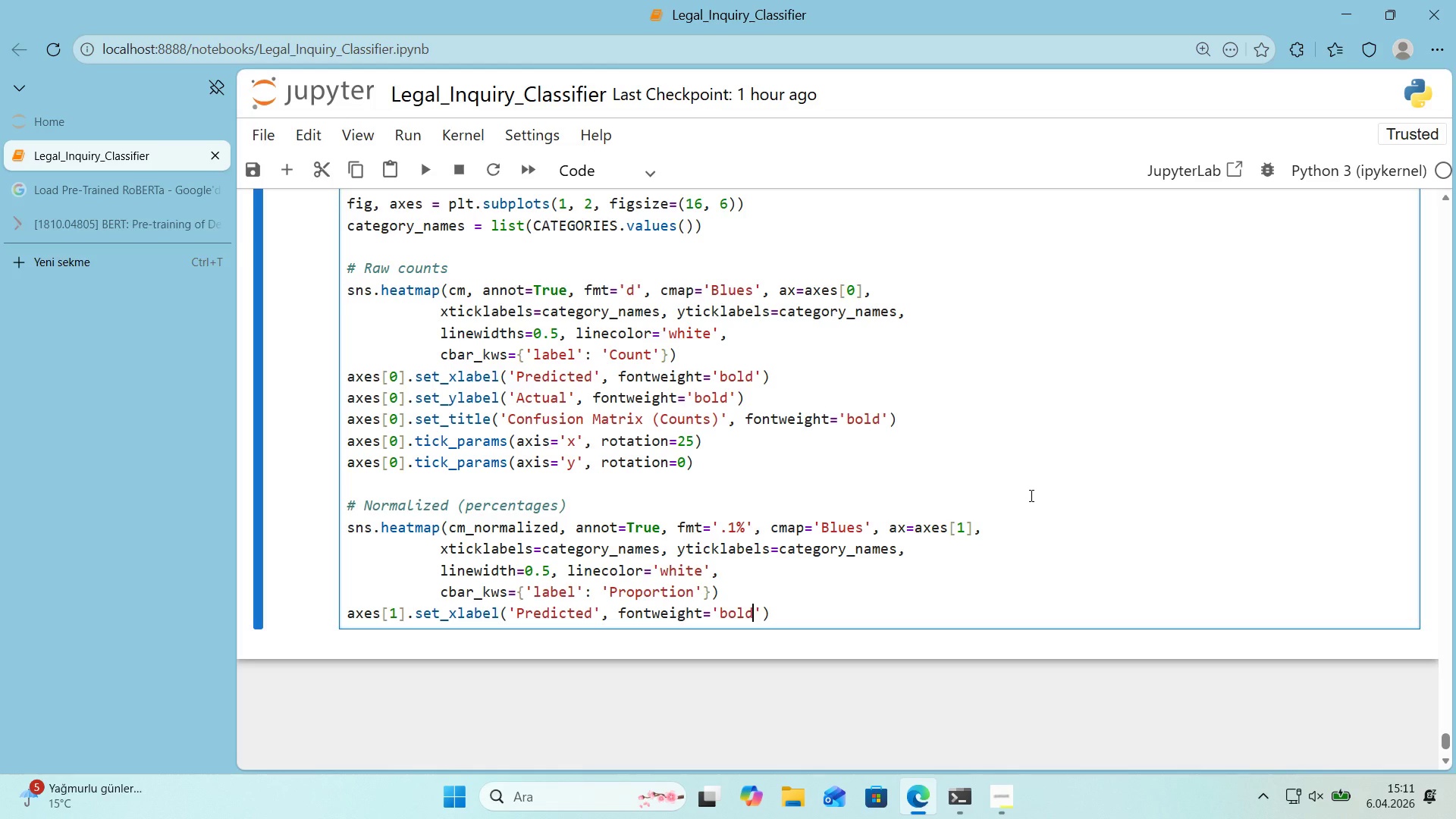 
key(ArrowRight)
 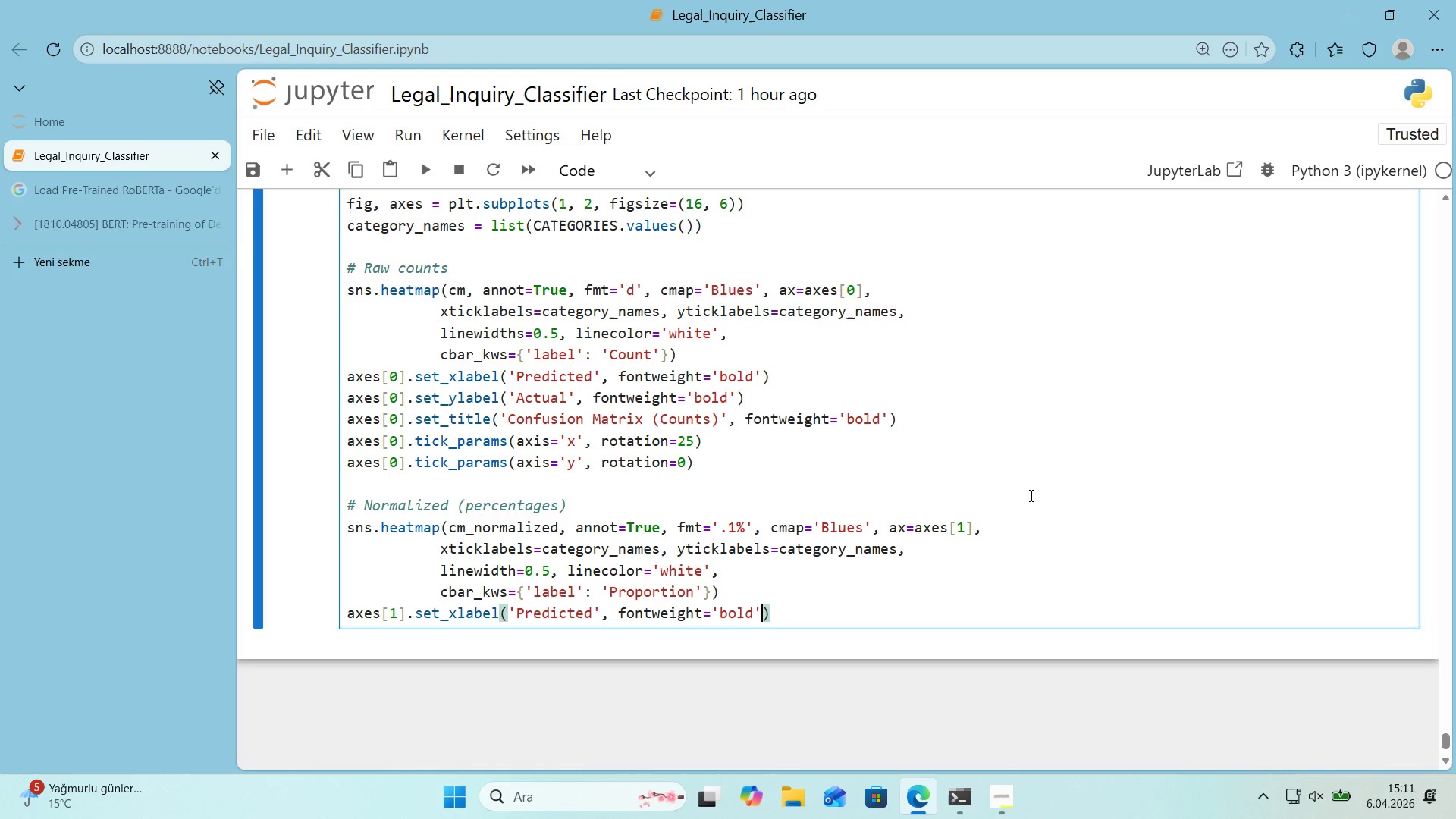 
key(ArrowRight)
 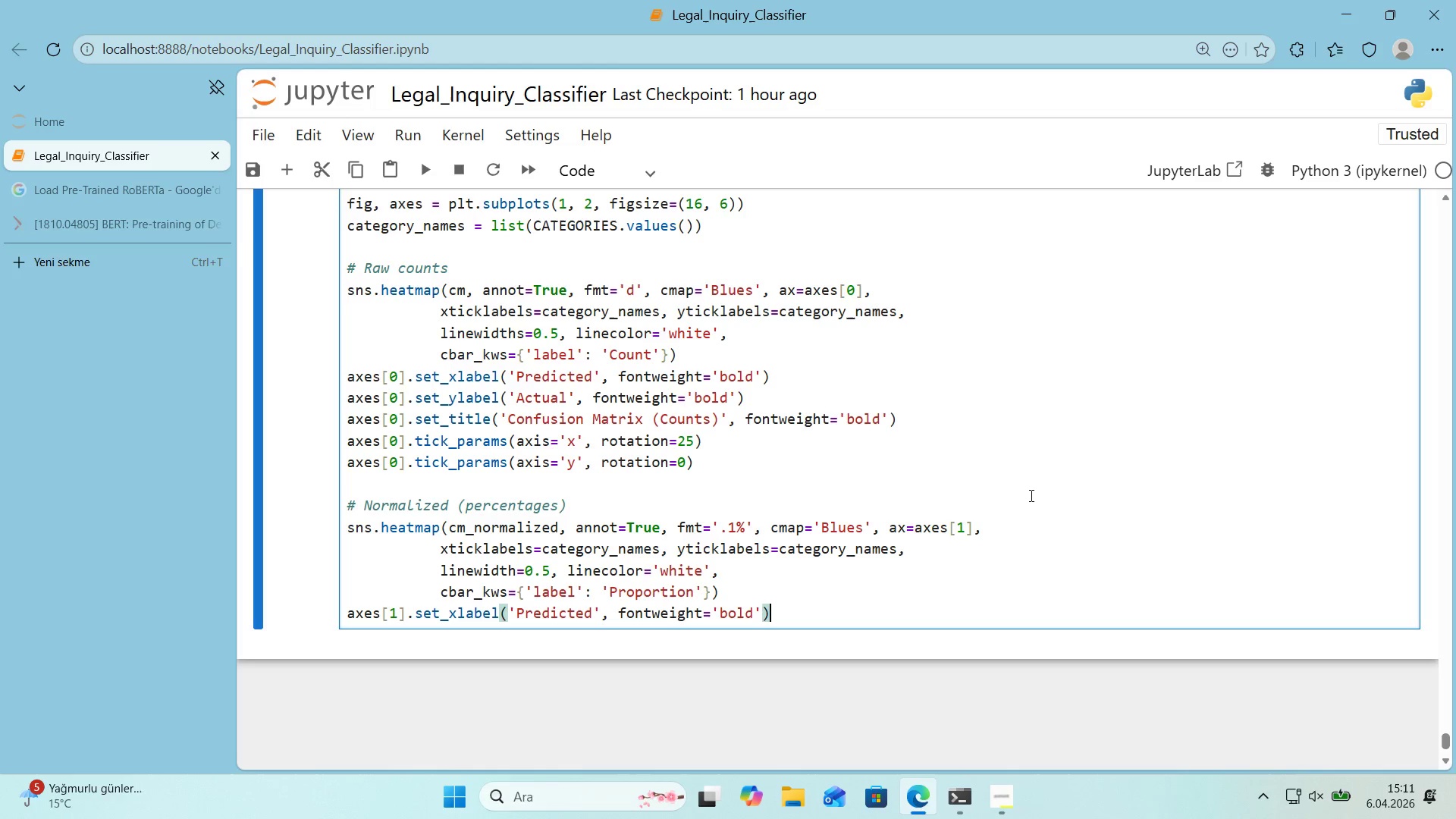 
key(Enter)
 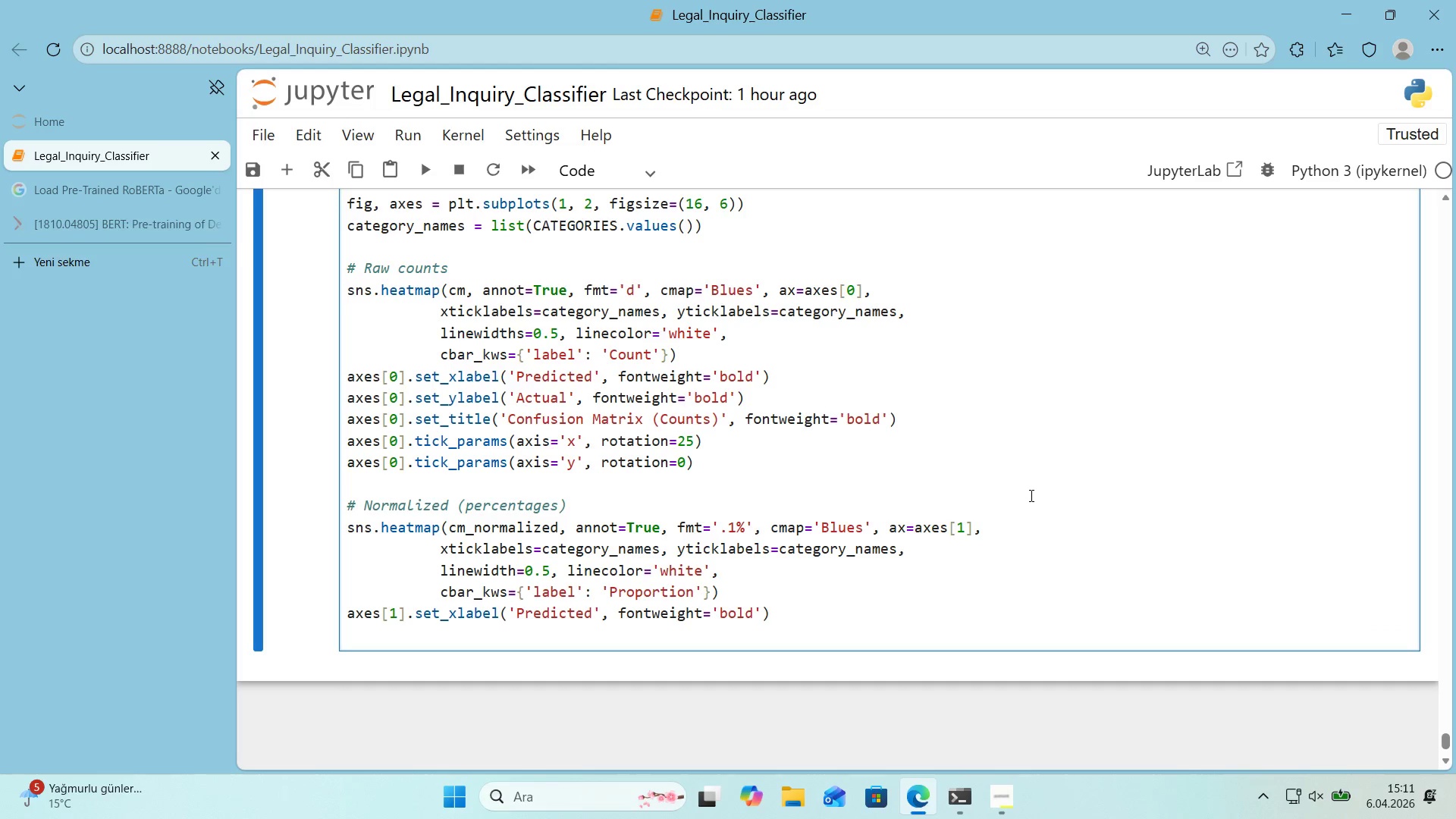 
type(axes)
 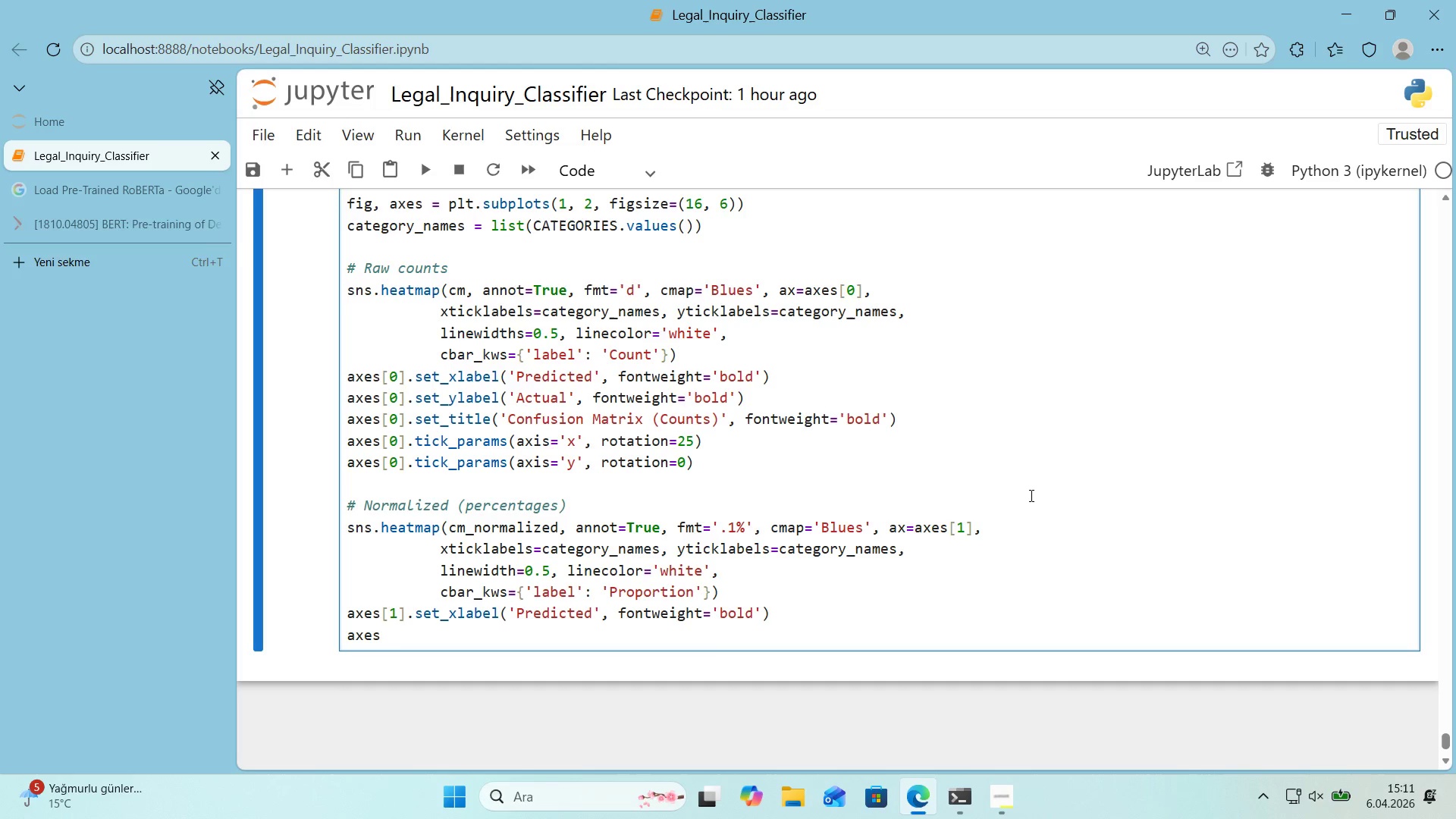 
key(Alt+Control+8)
 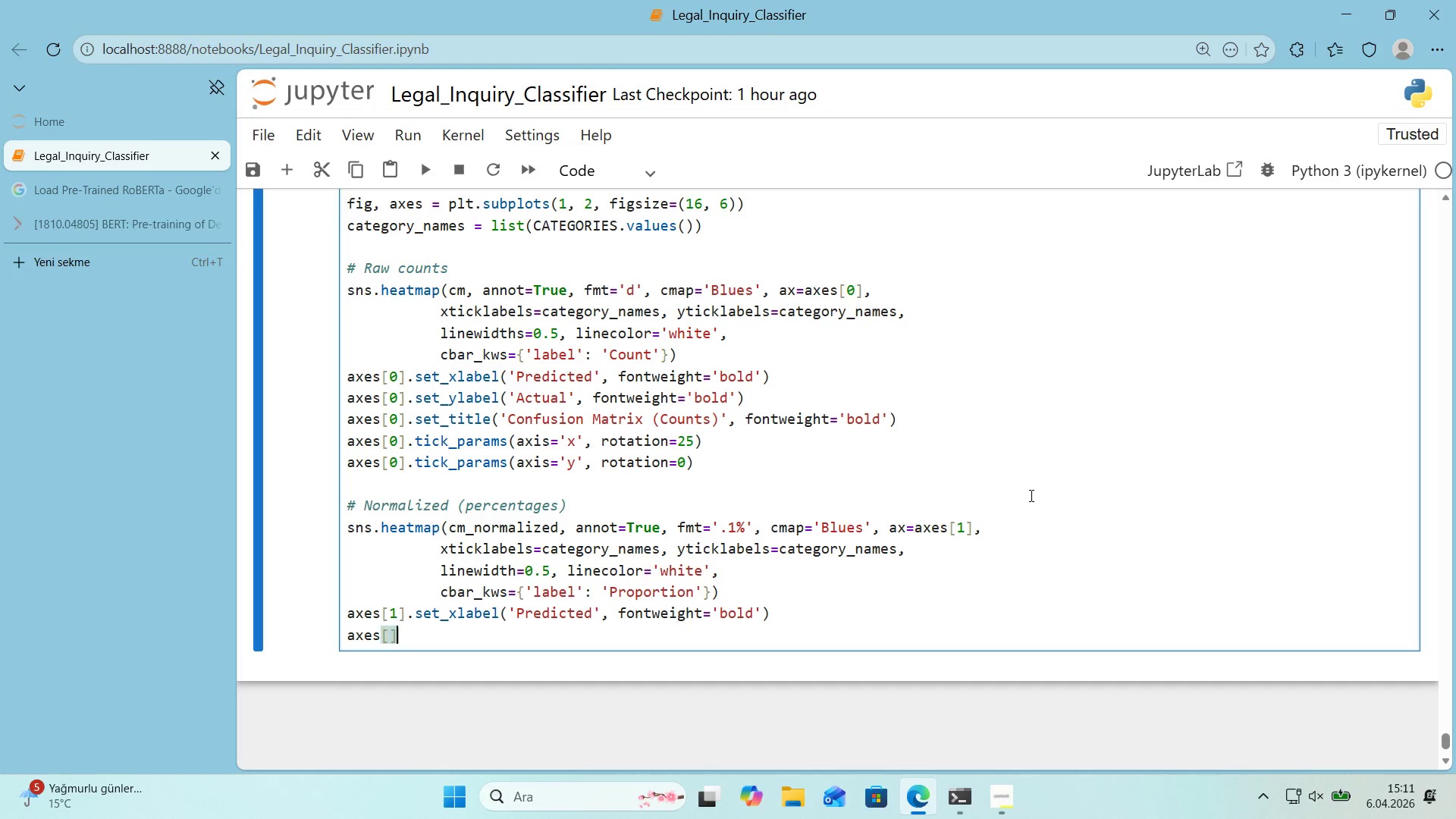 
key(Alt+Control+9)
 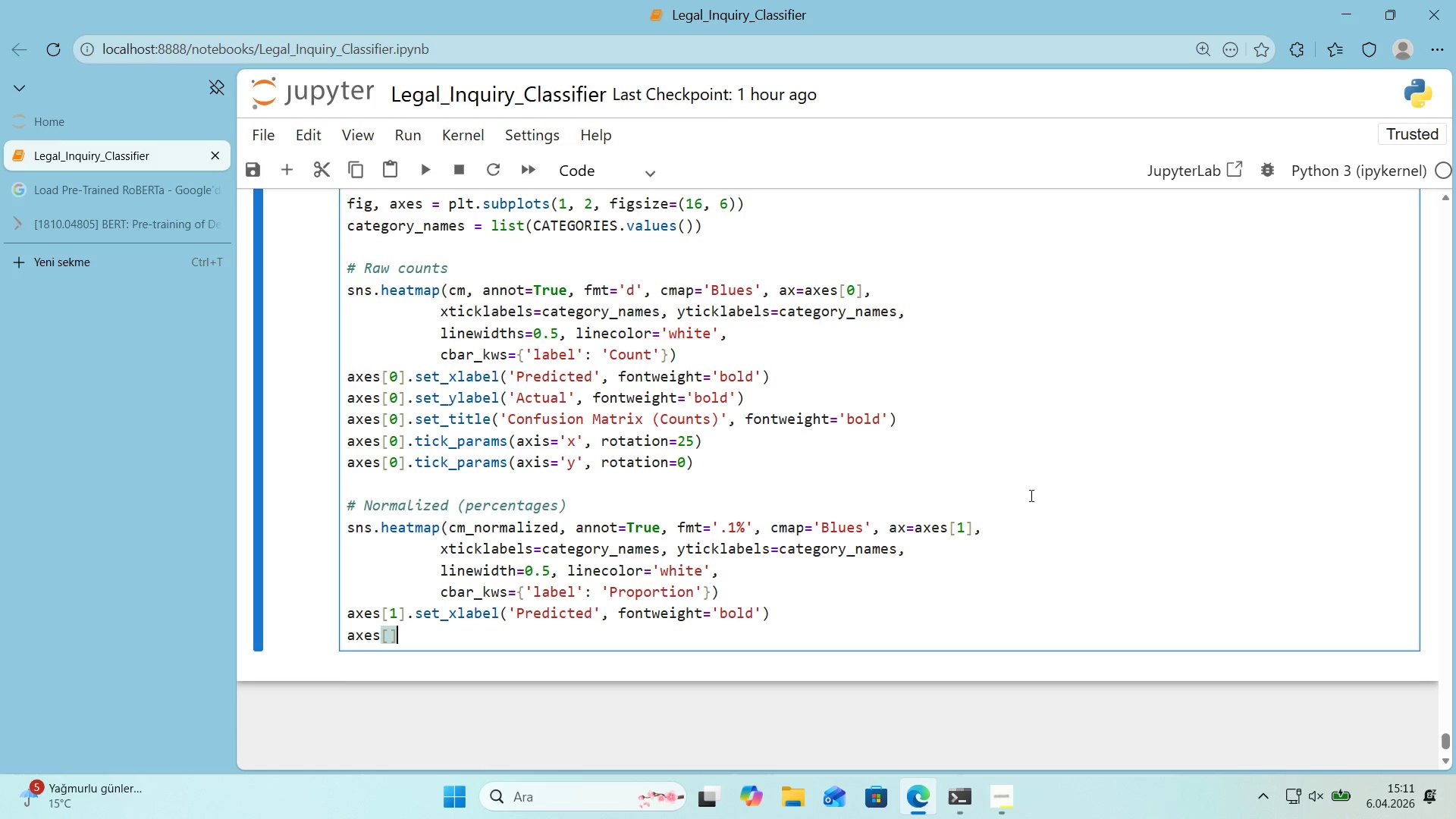 
key(ArrowLeft)
 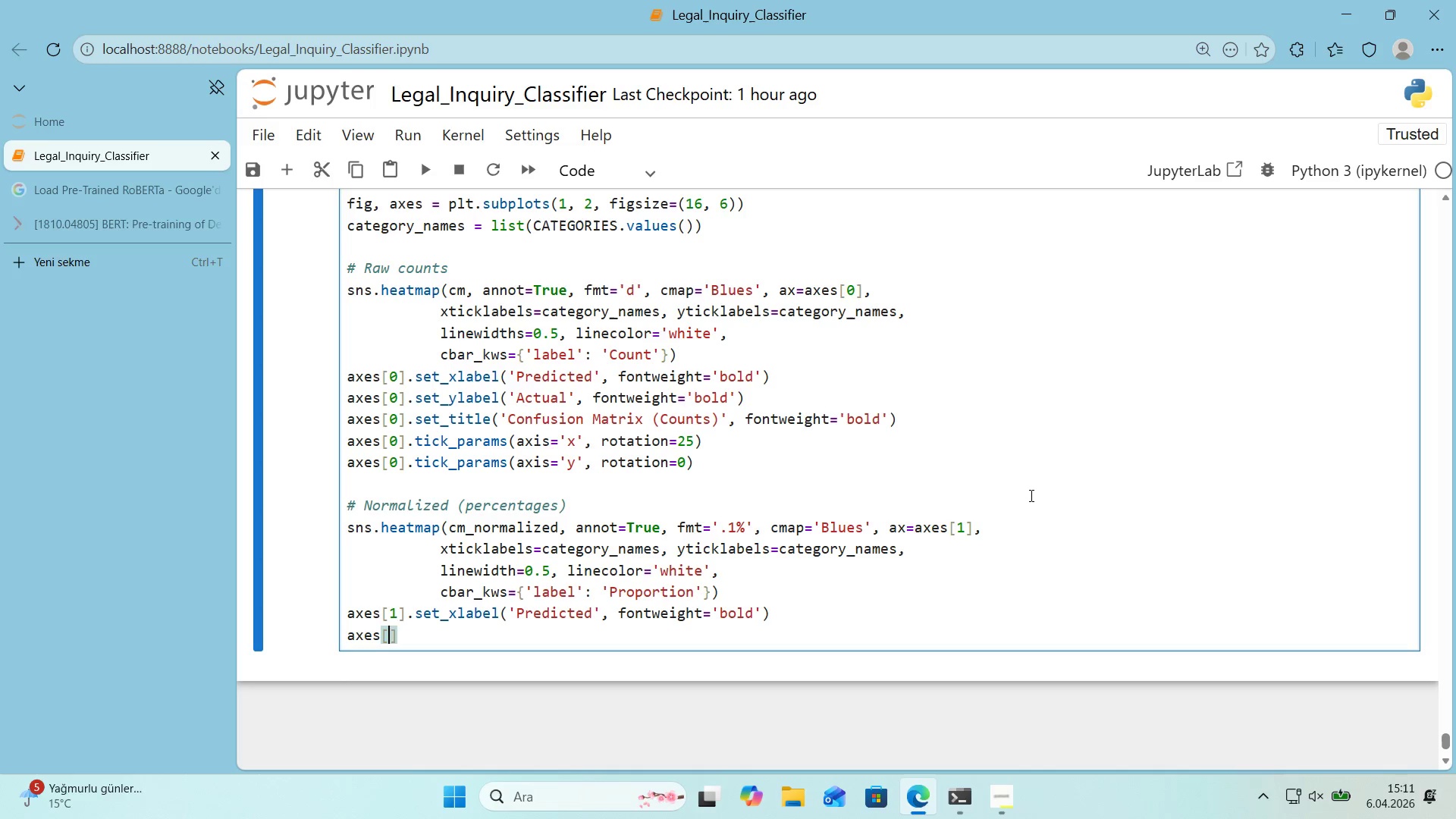 
key(1)
 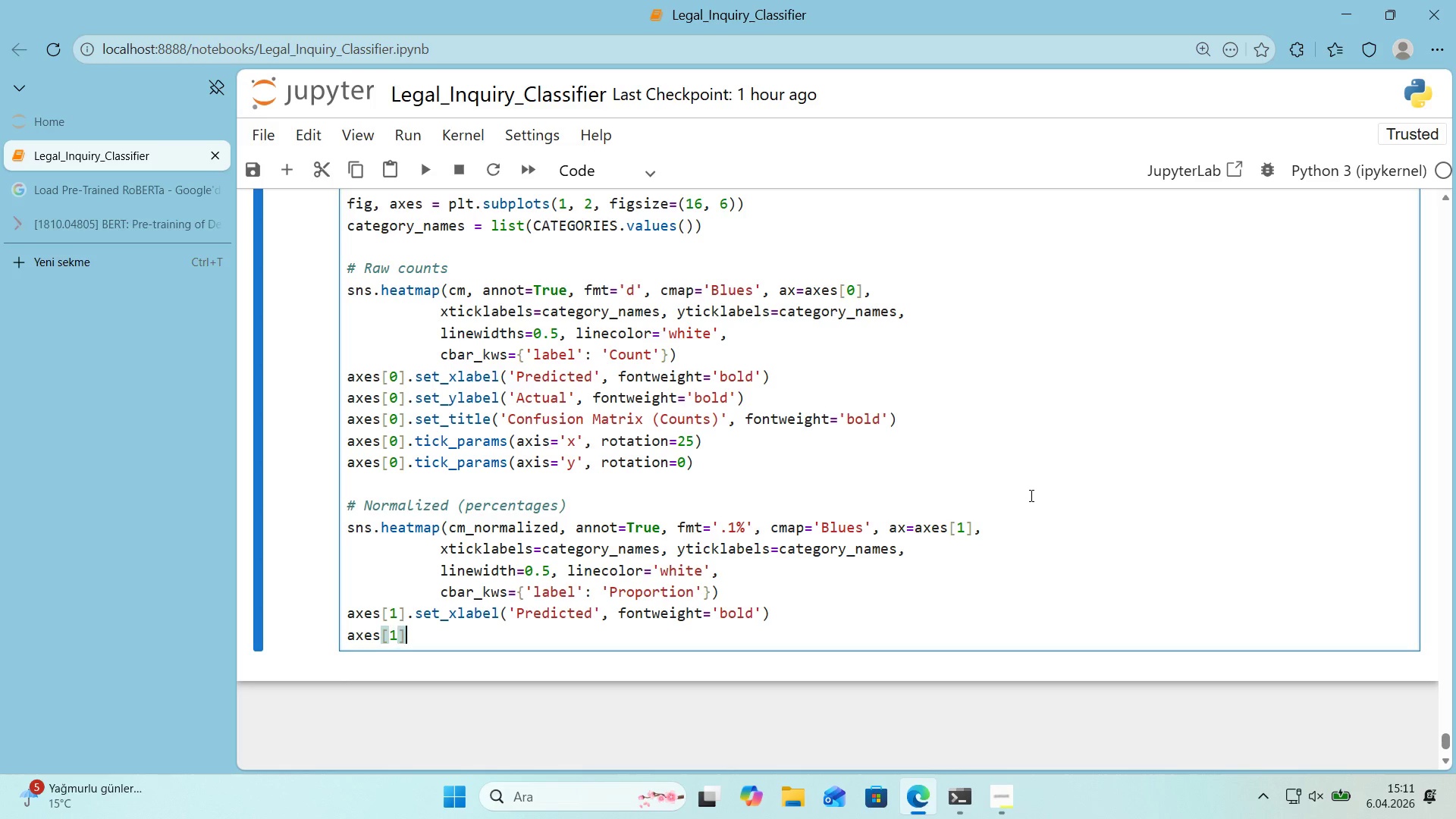 
key(ArrowRight)
 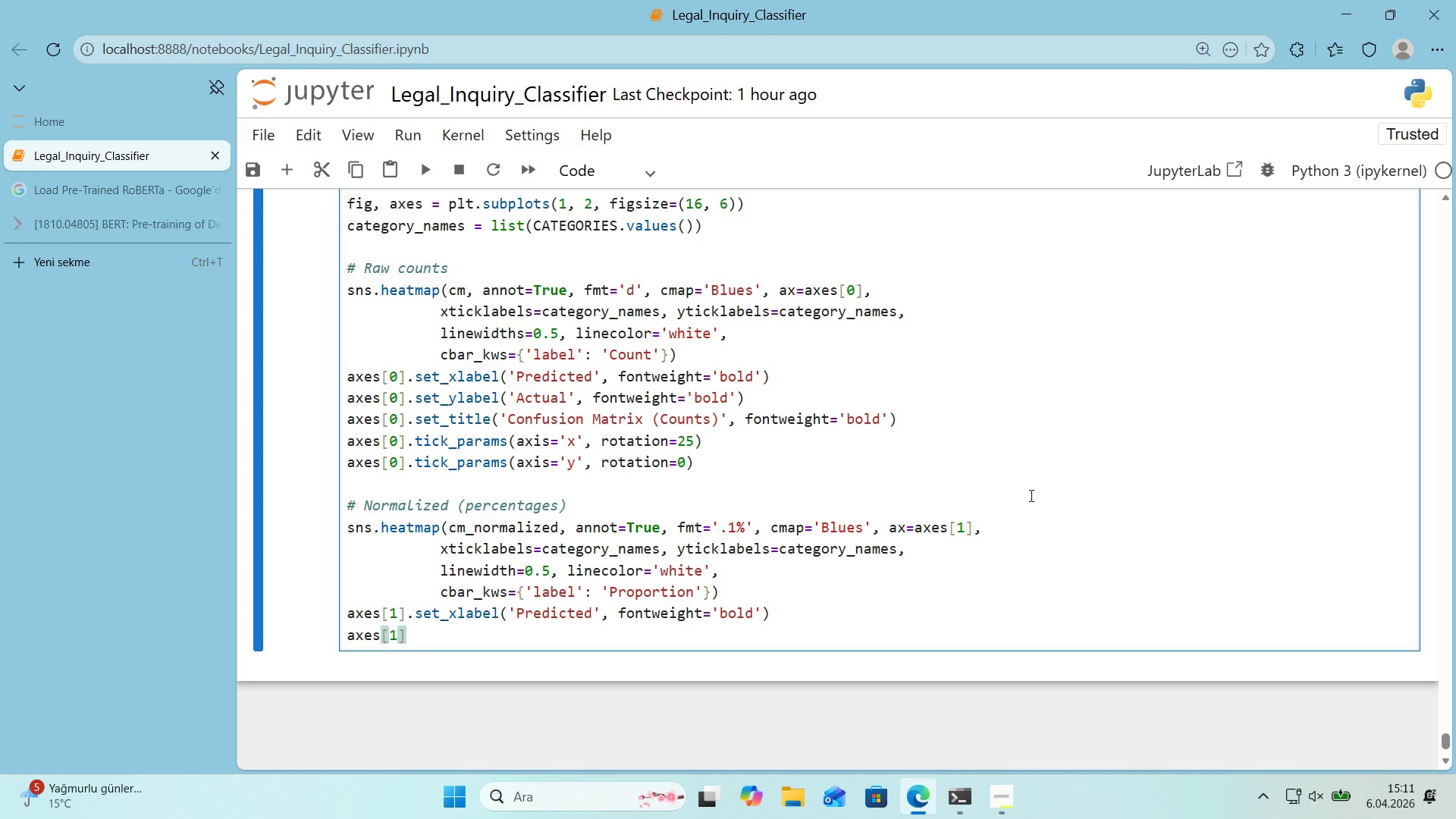 
type(.set_ylabel*()
 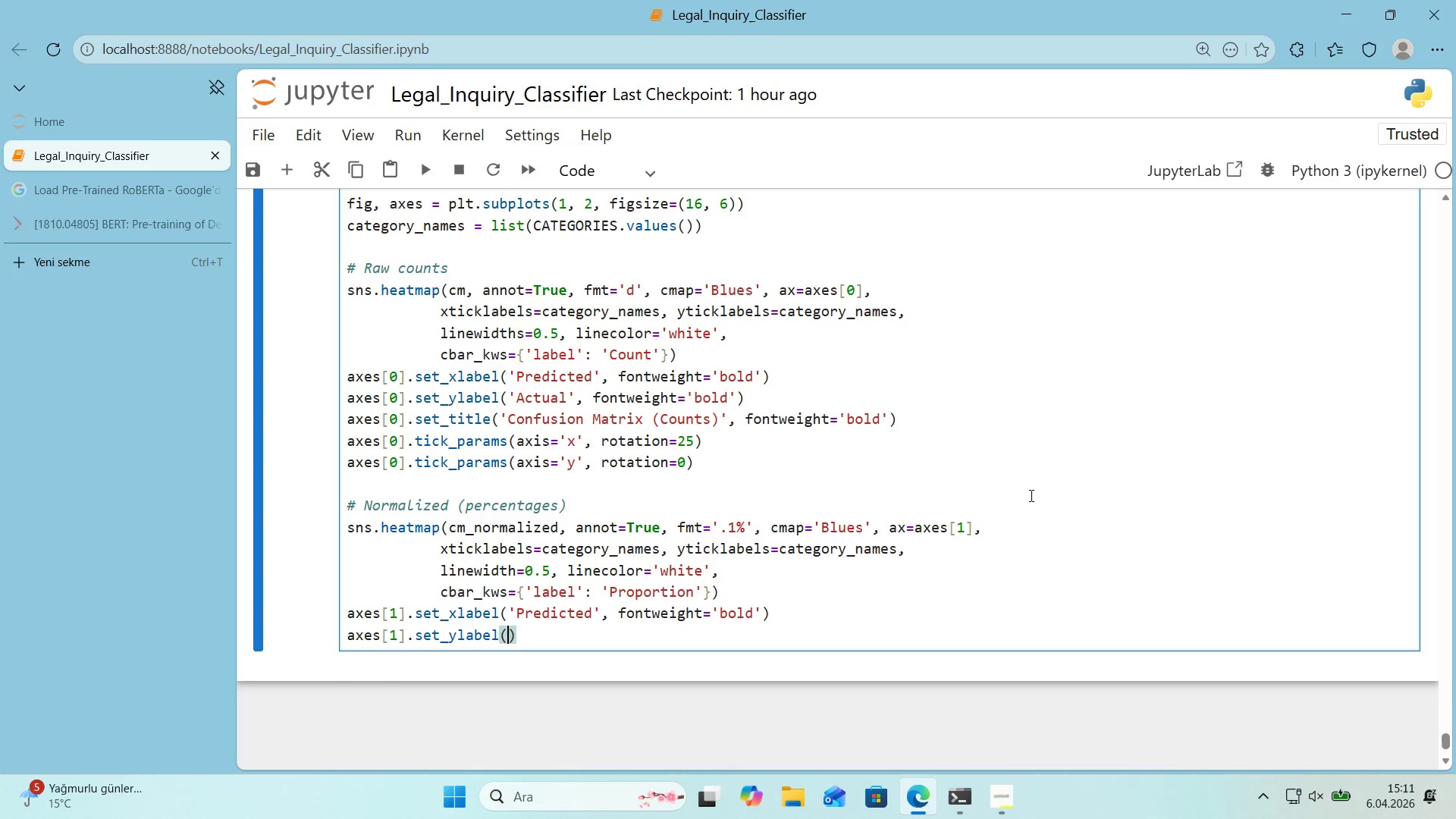 
 